 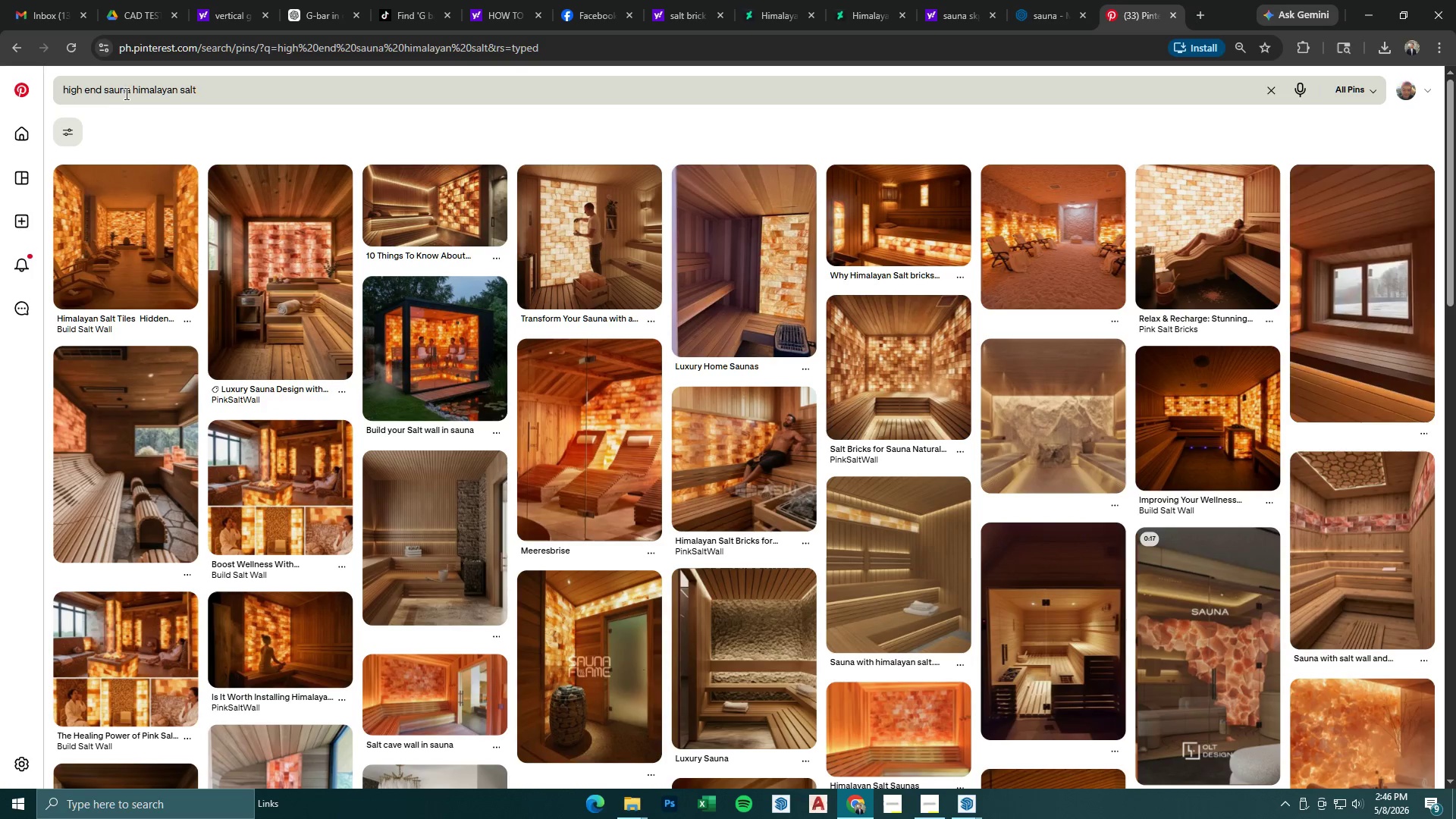 
left_click_drag(start_coordinate=[133, 90], to_coordinate=[255, 83])
 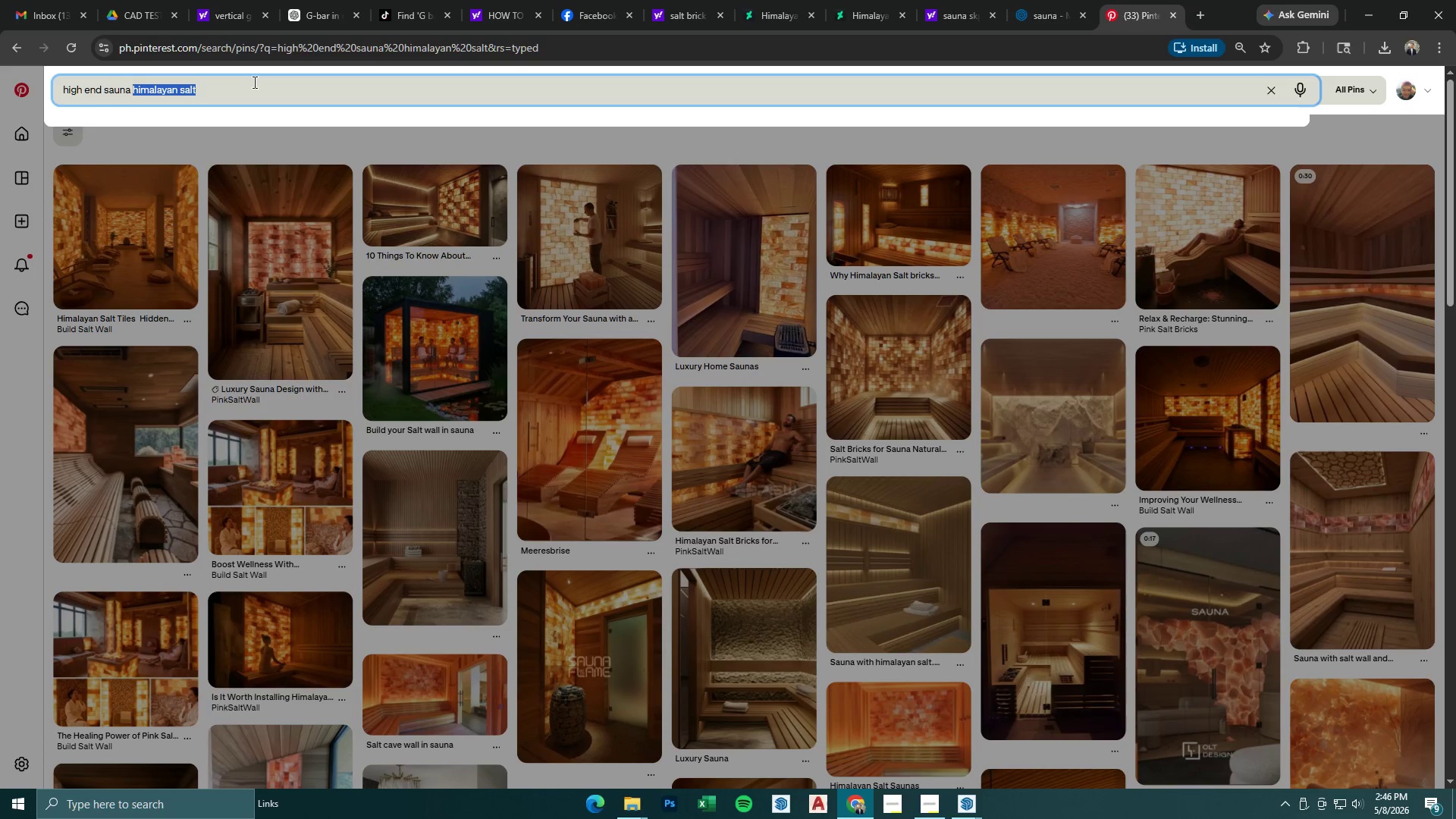 
key(Backspace)
 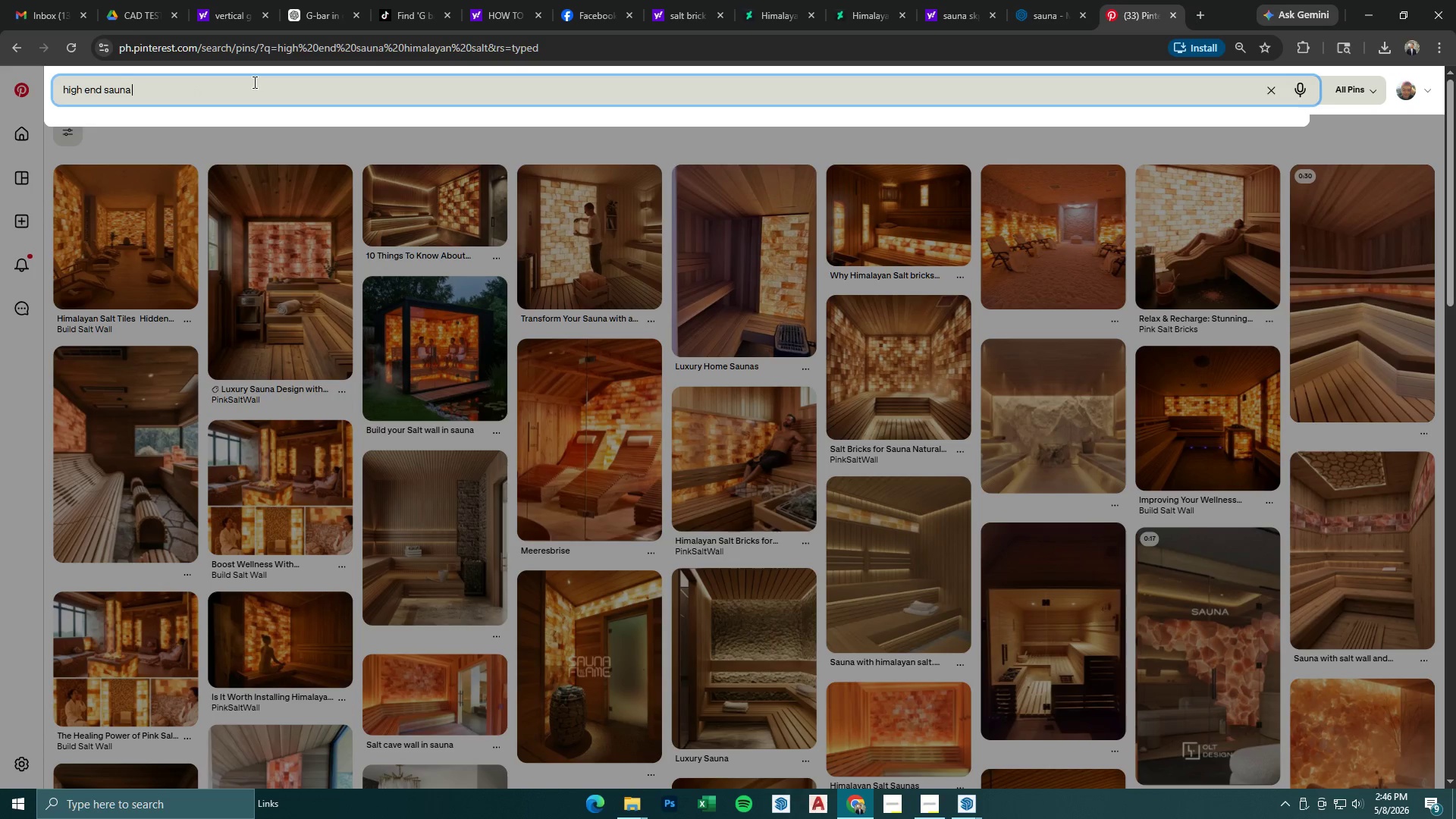 
key(Enter)
 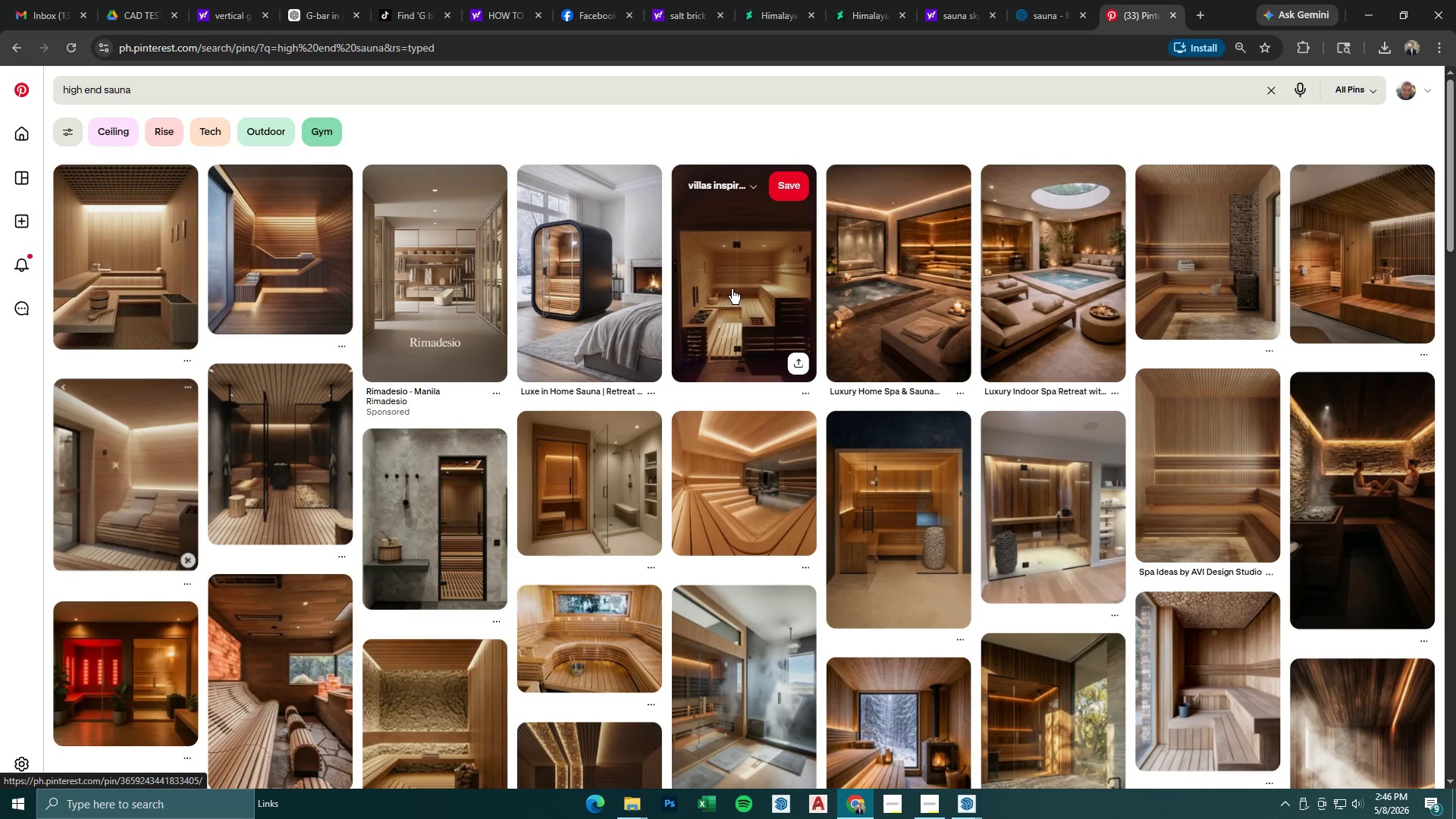 
left_click([732, 289])
 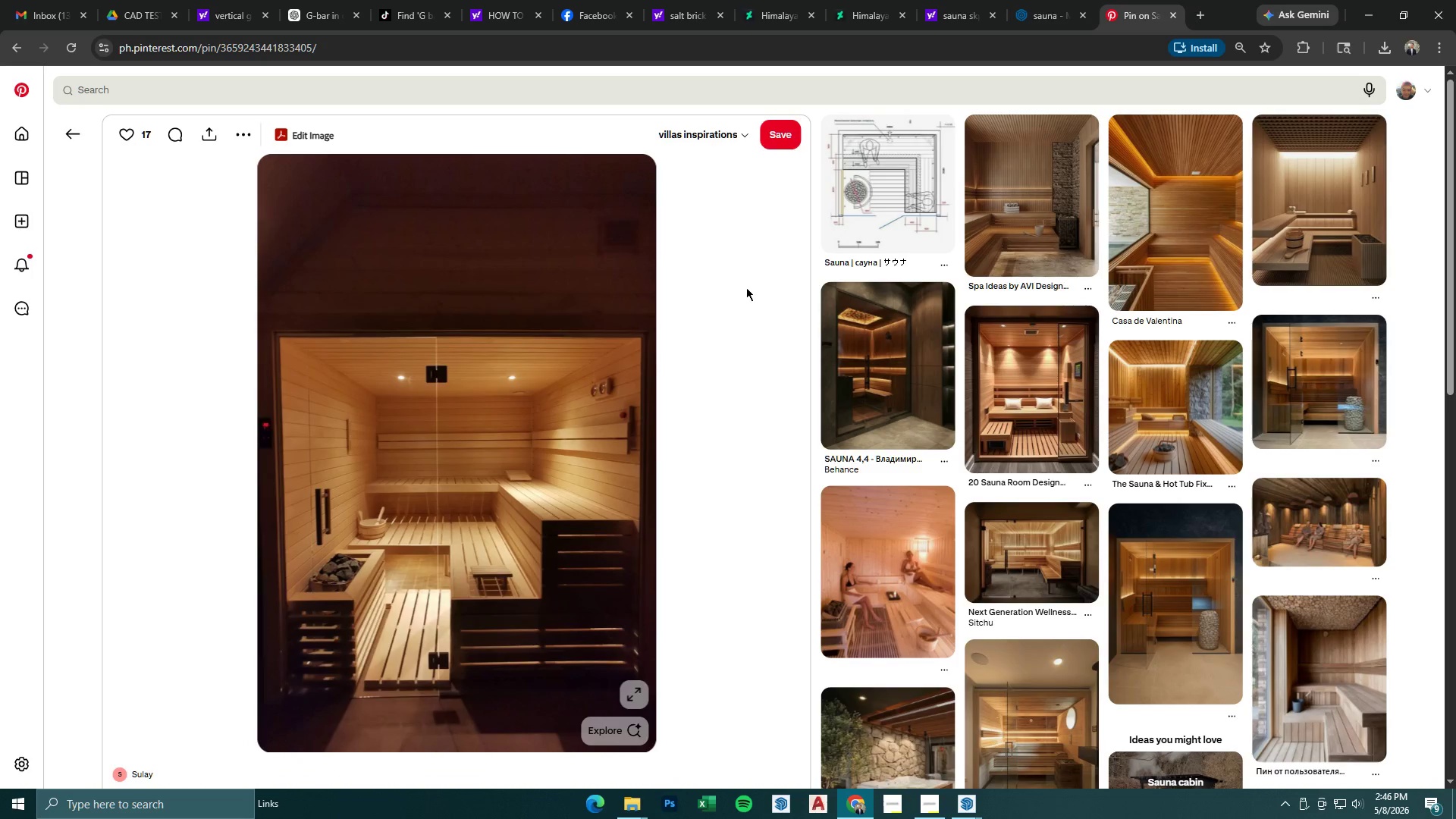 
wait(5.59)
 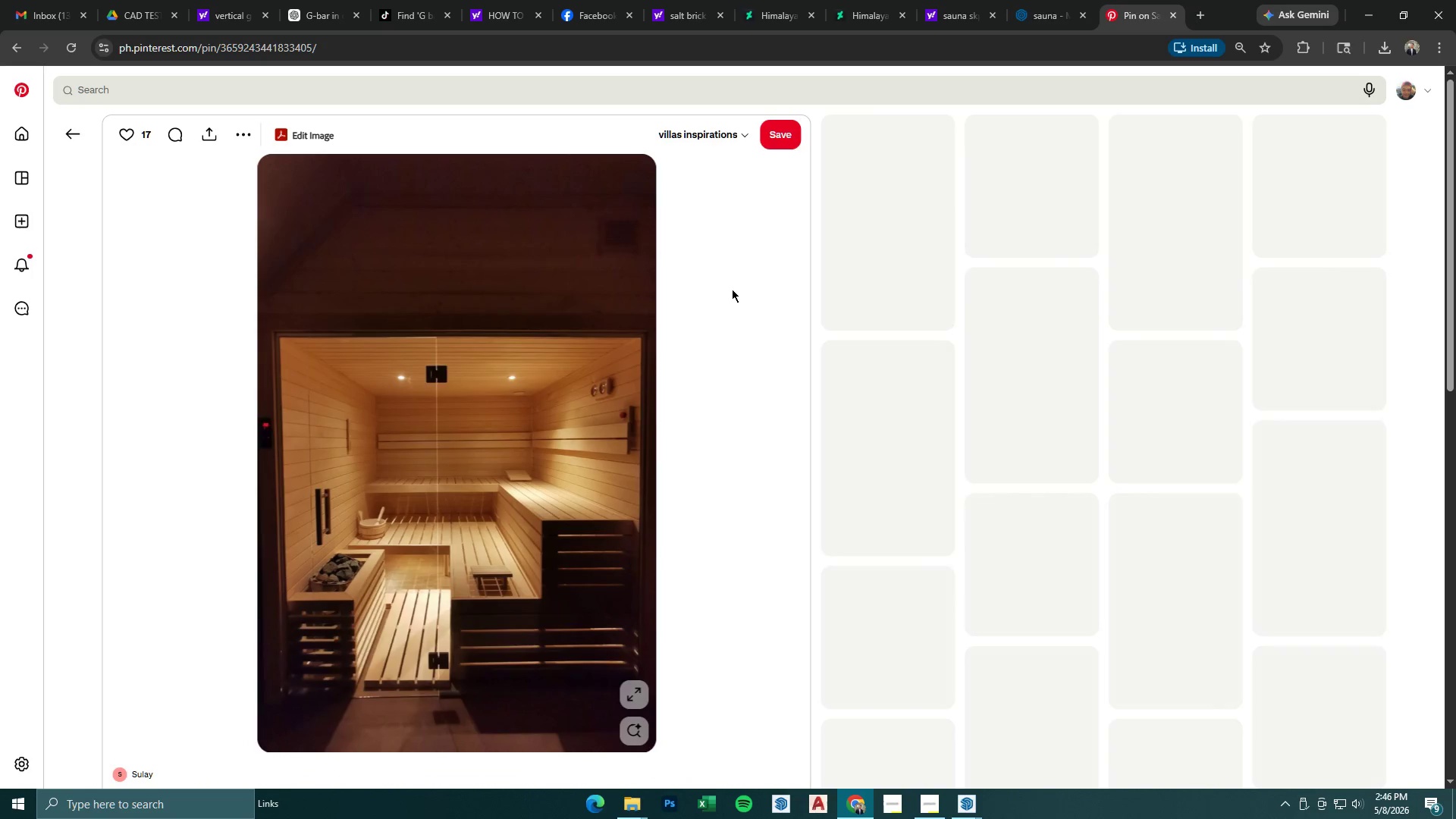 
left_click([1362, 11])
 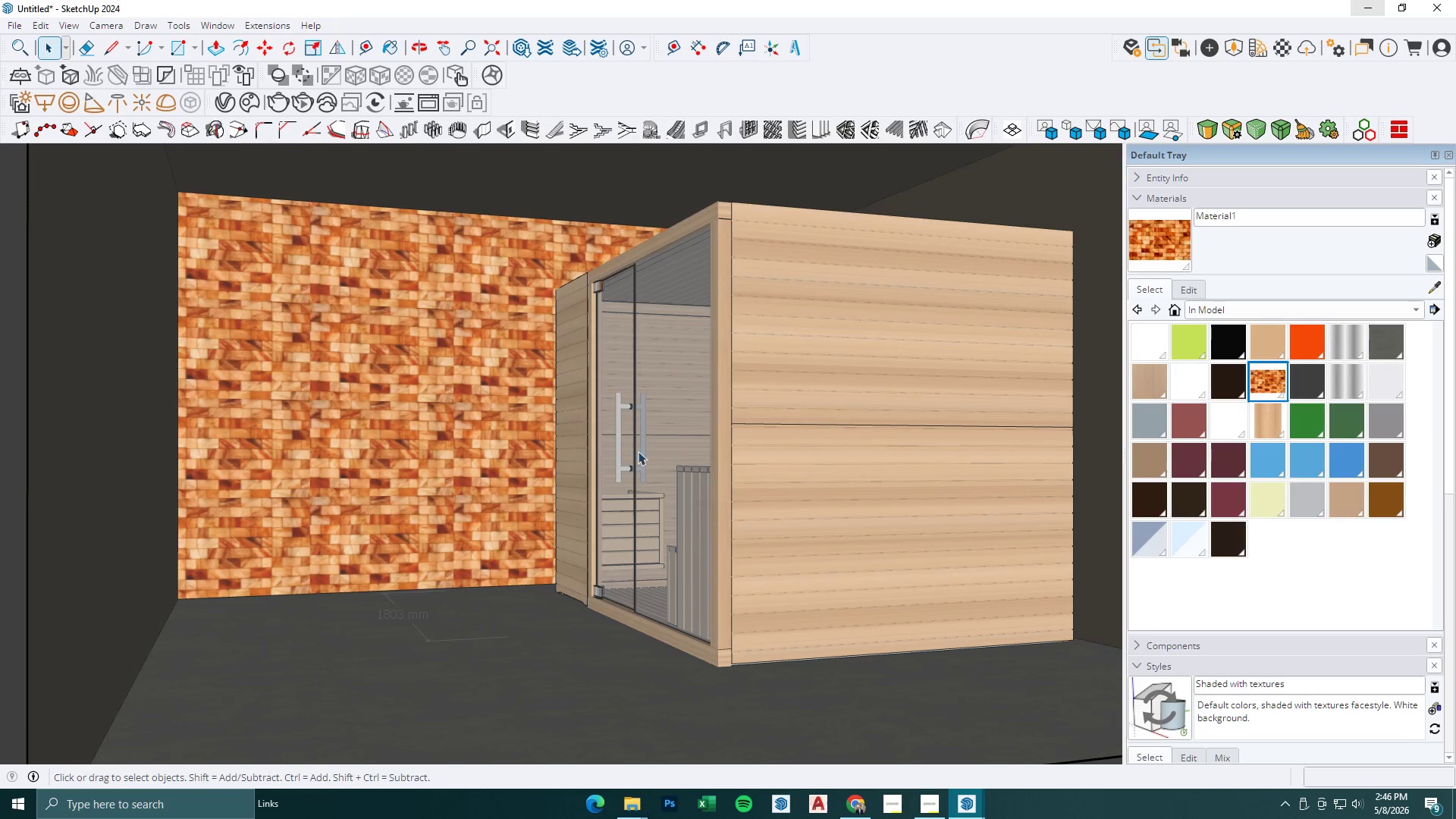 
scroll: coordinate [642, 488], scroll_direction: down, amount: 3.0
 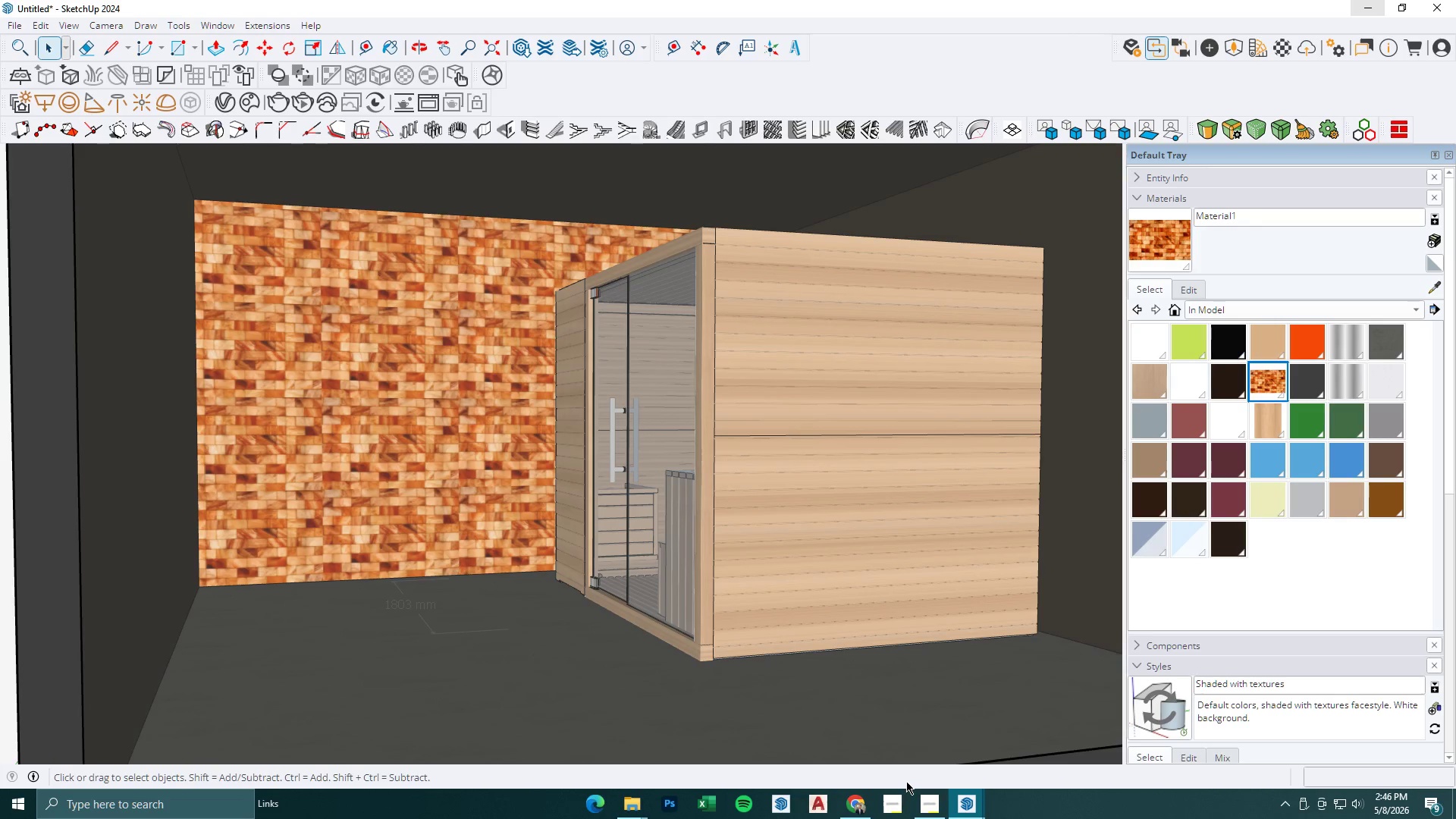 
wait(14.83)
 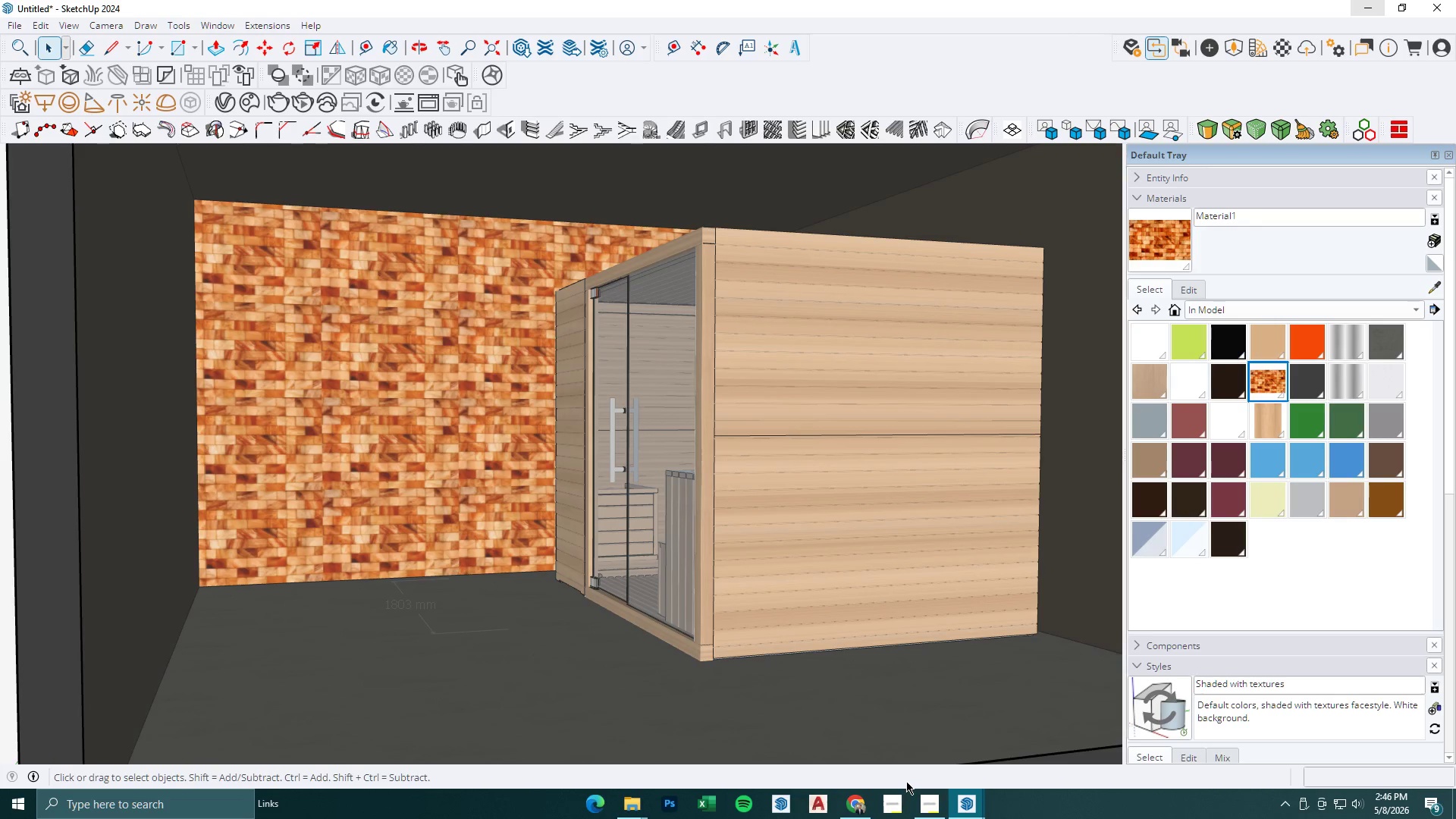 
scroll: coordinate [667, 383], scroll_direction: down, amount: 9.0
 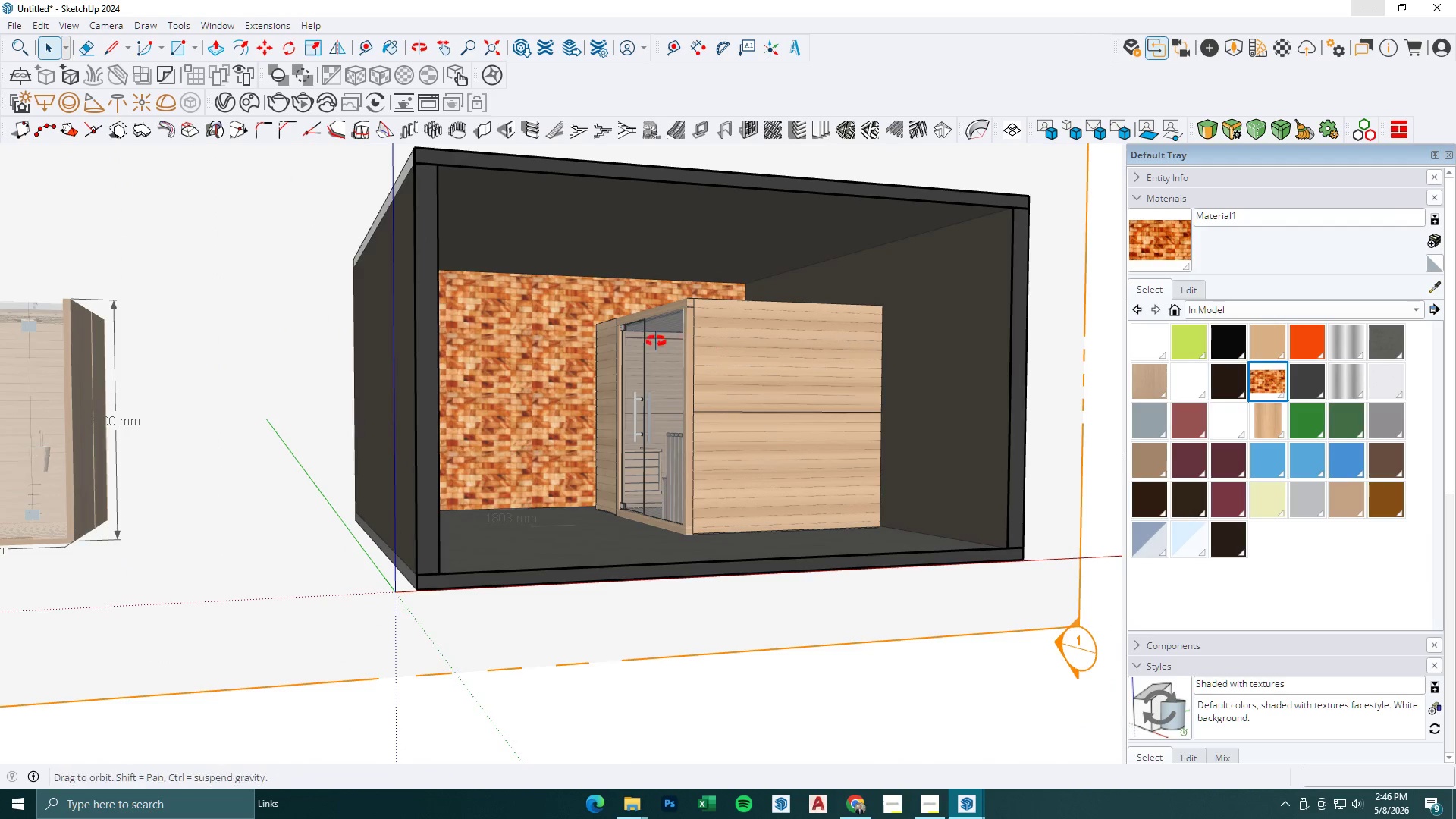 
key(Space)
 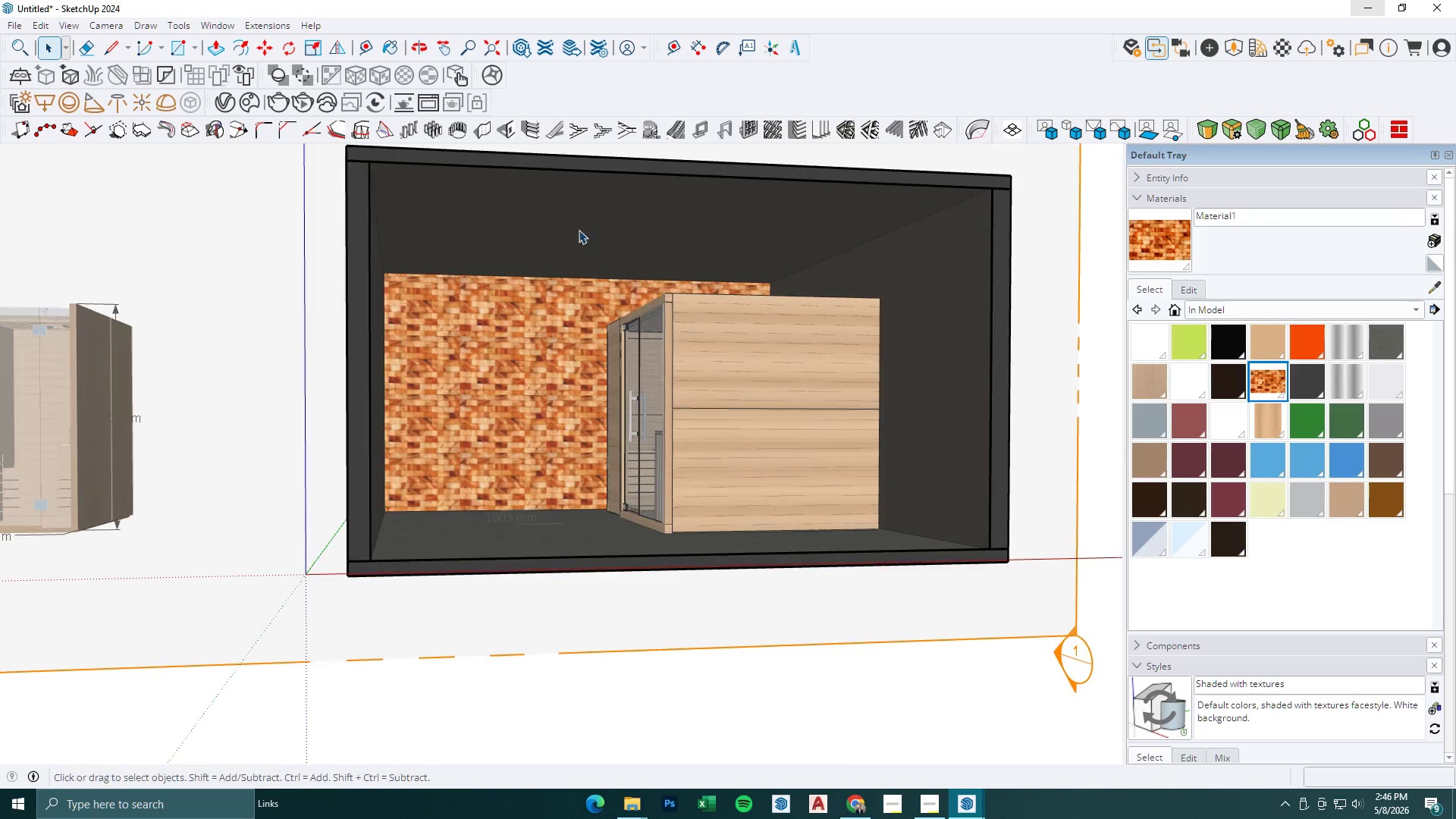 
key(Escape)
 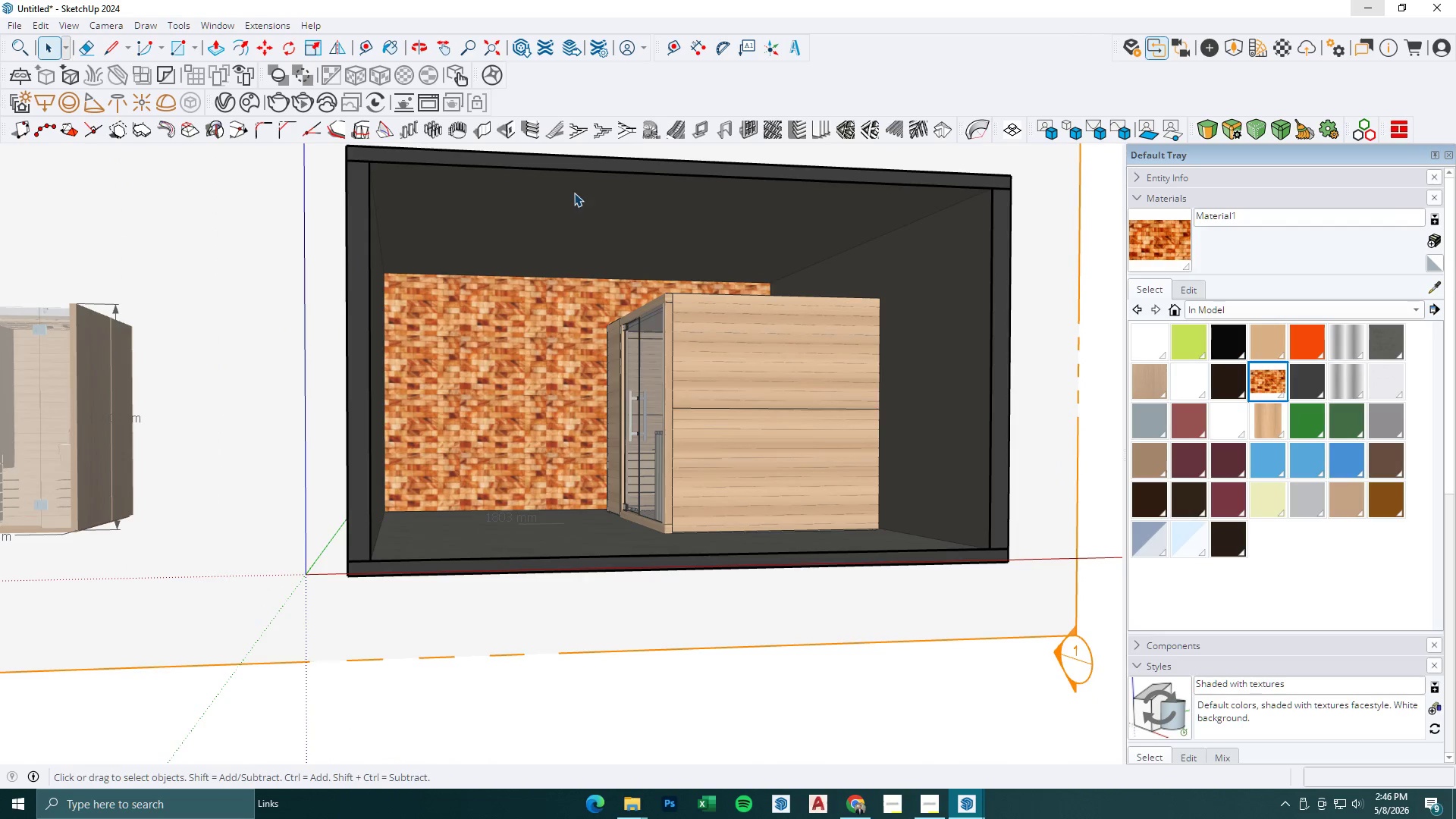 
left_click([574, 193])
 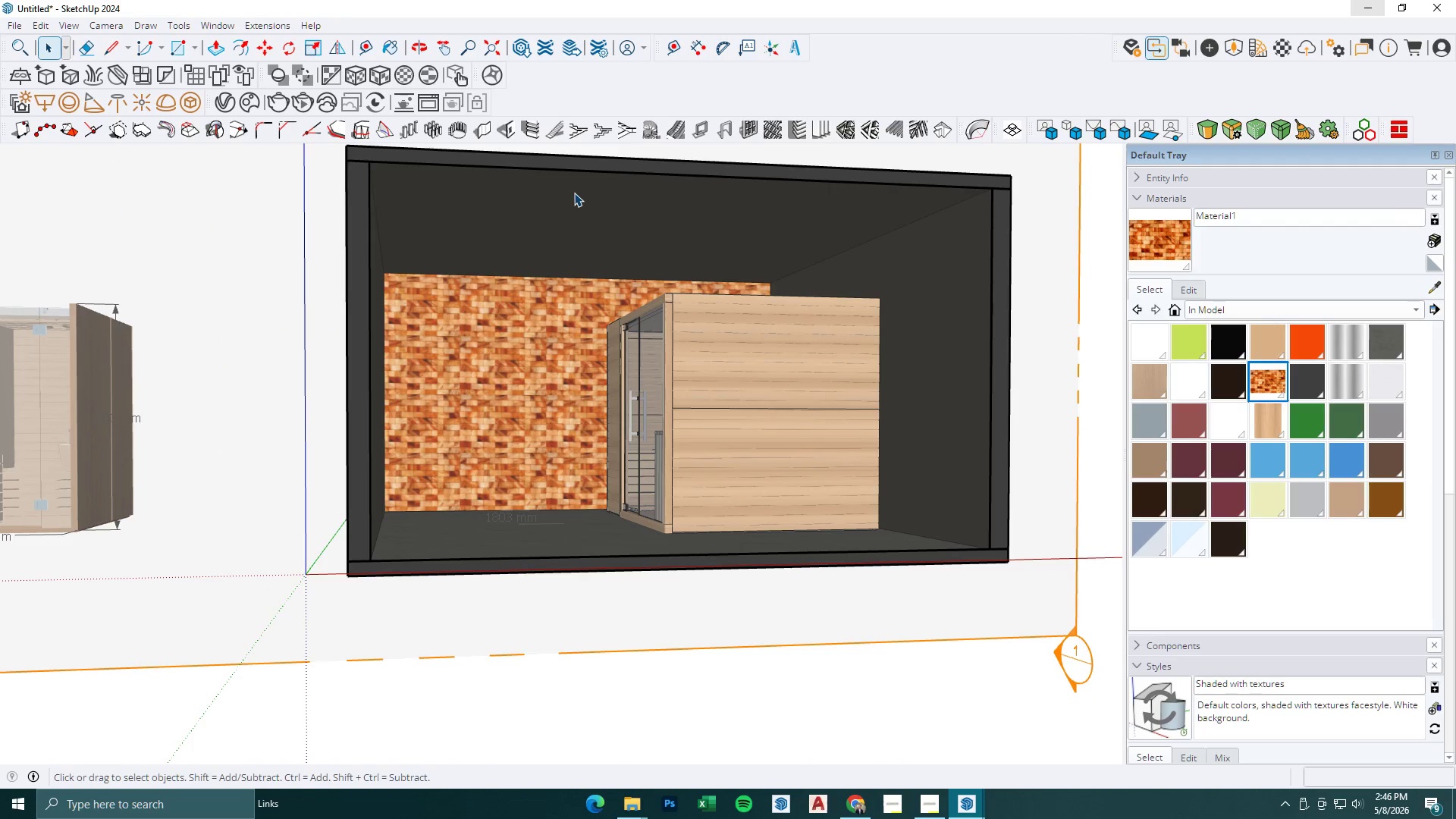 
scroll: coordinate [734, 472], scroll_direction: down, amount: 11.0
 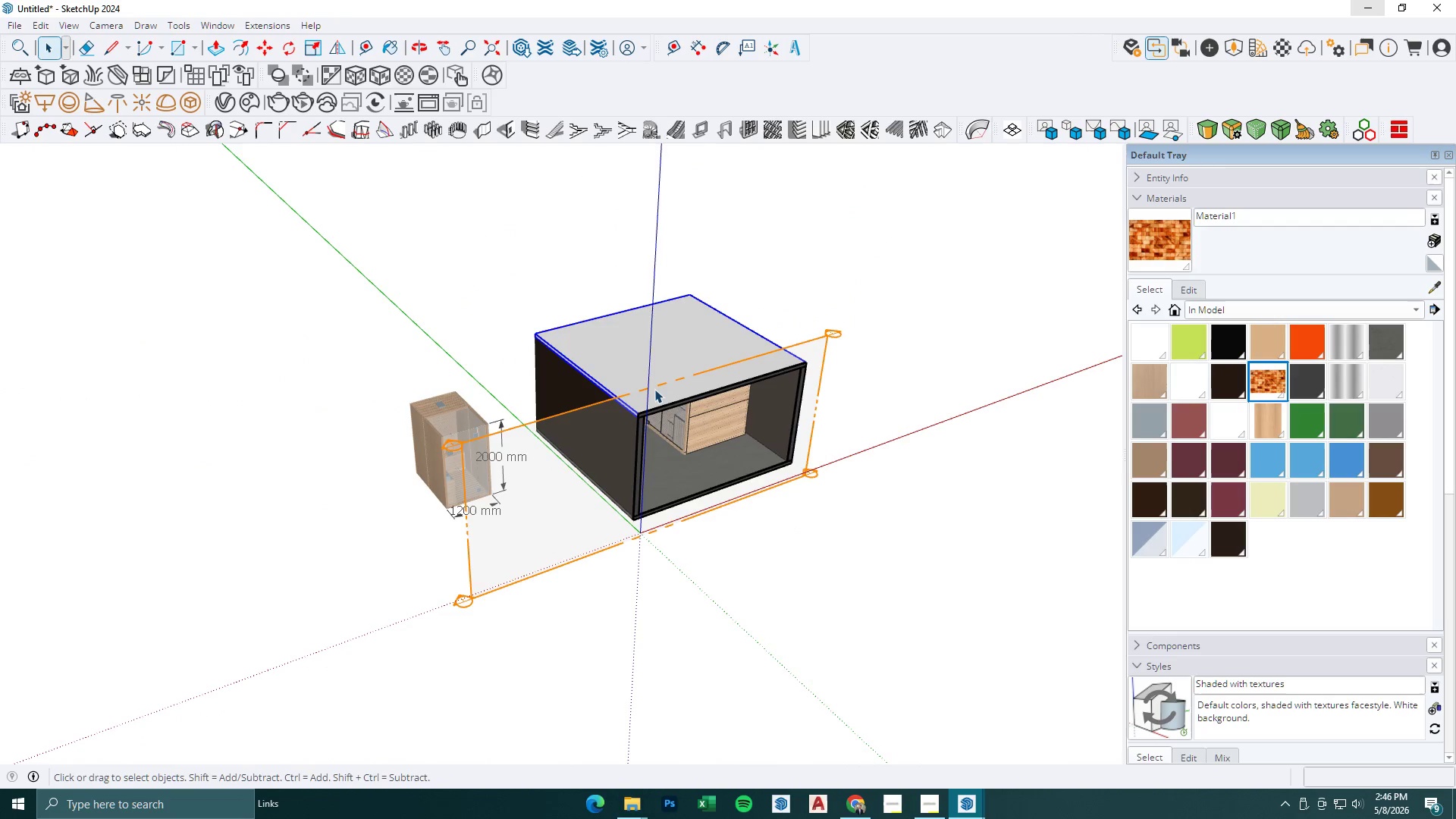 
double_click([861, 281])
 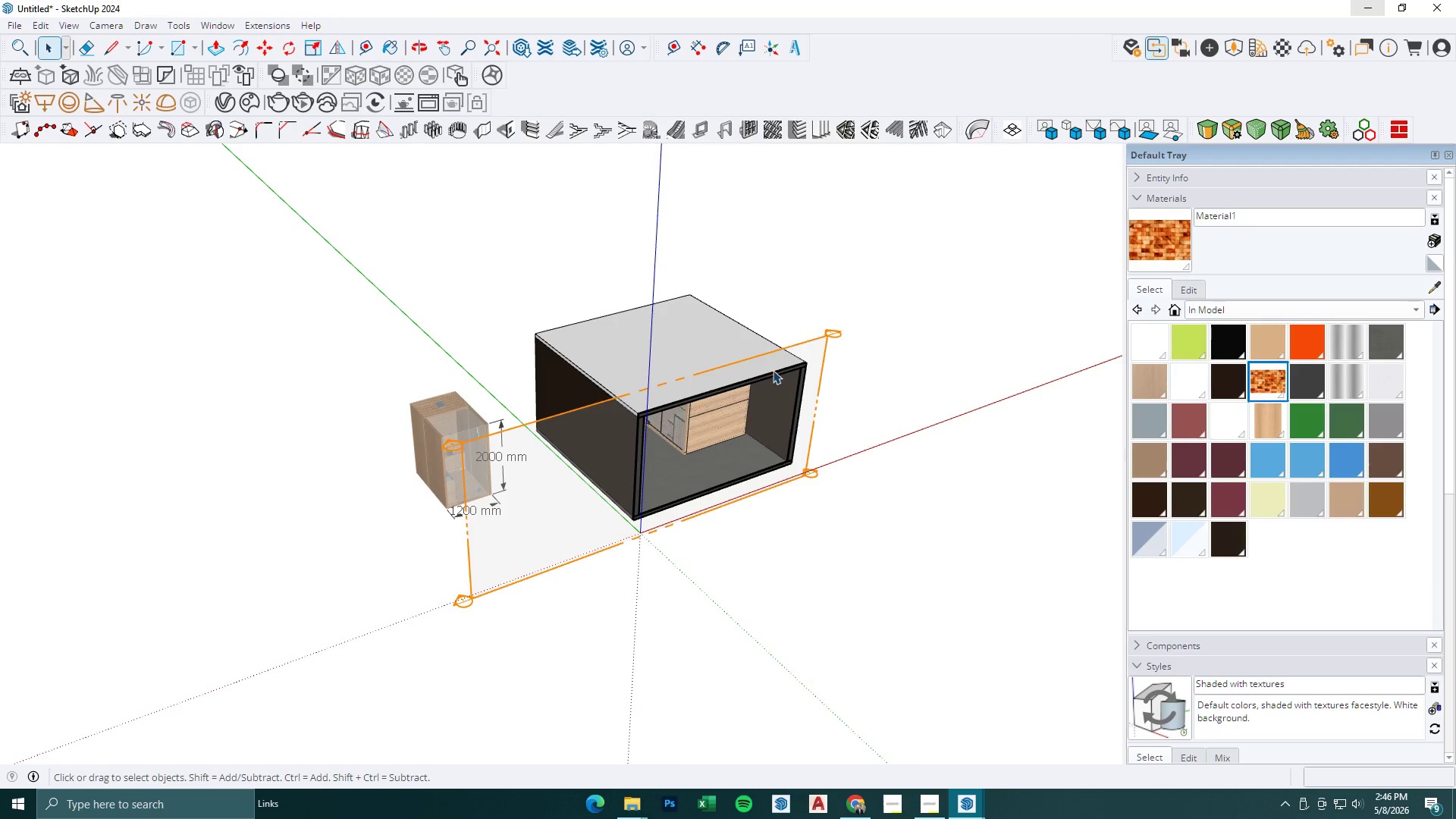 
key(Escape)
 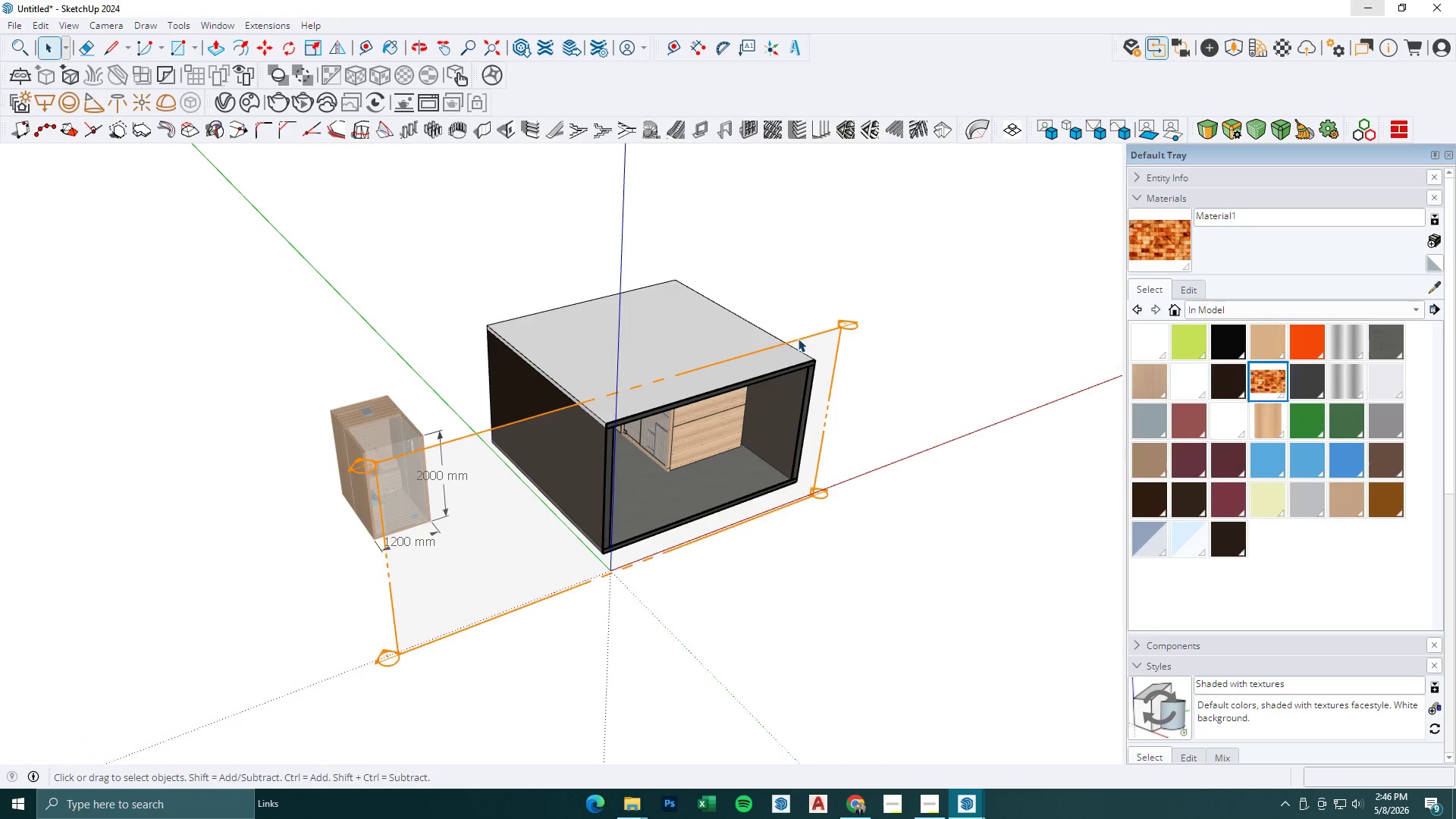 
left_click([798, 338])
 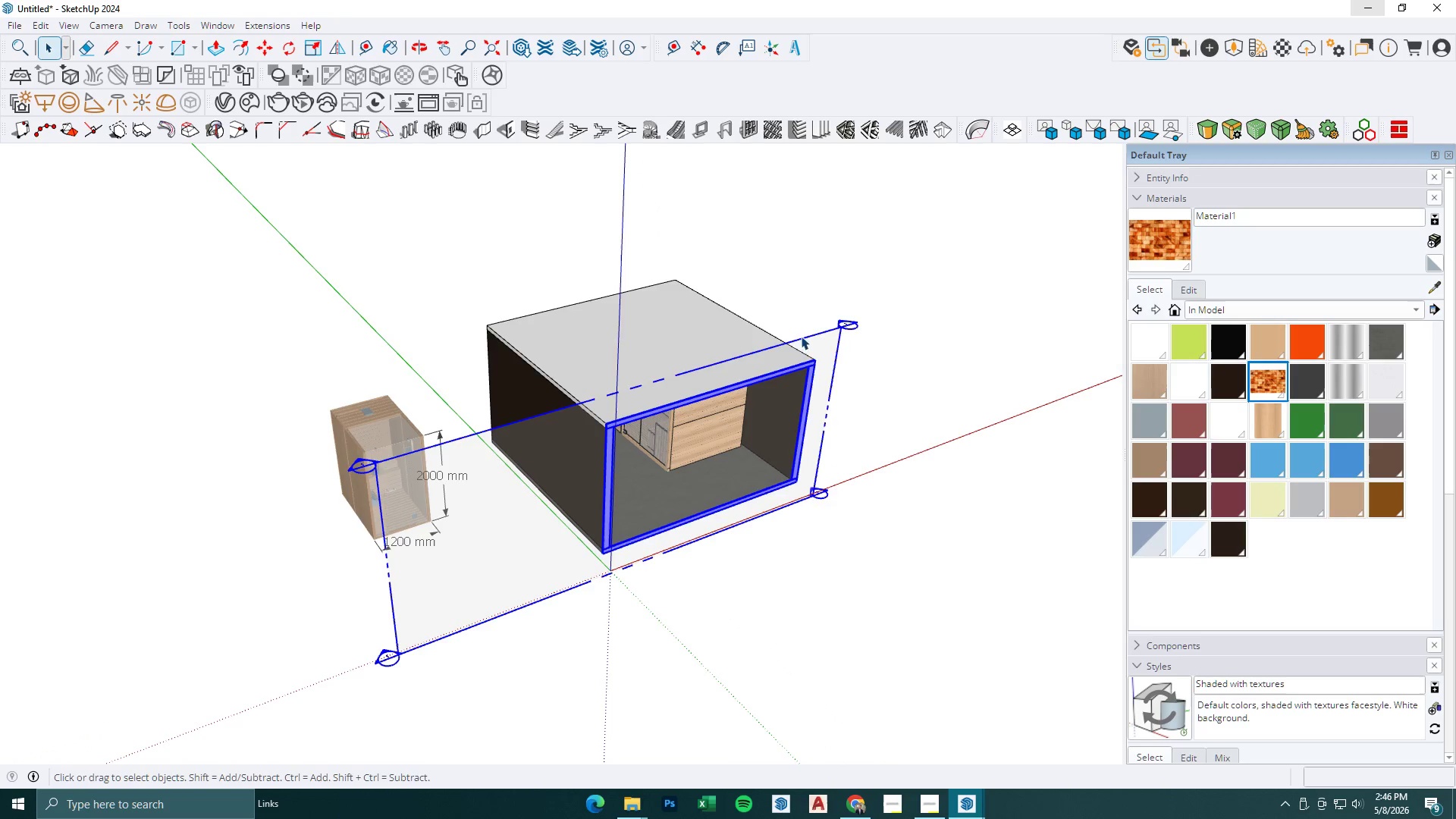 
scroll: coordinate [767, 373], scroll_direction: up, amount: 2.0
 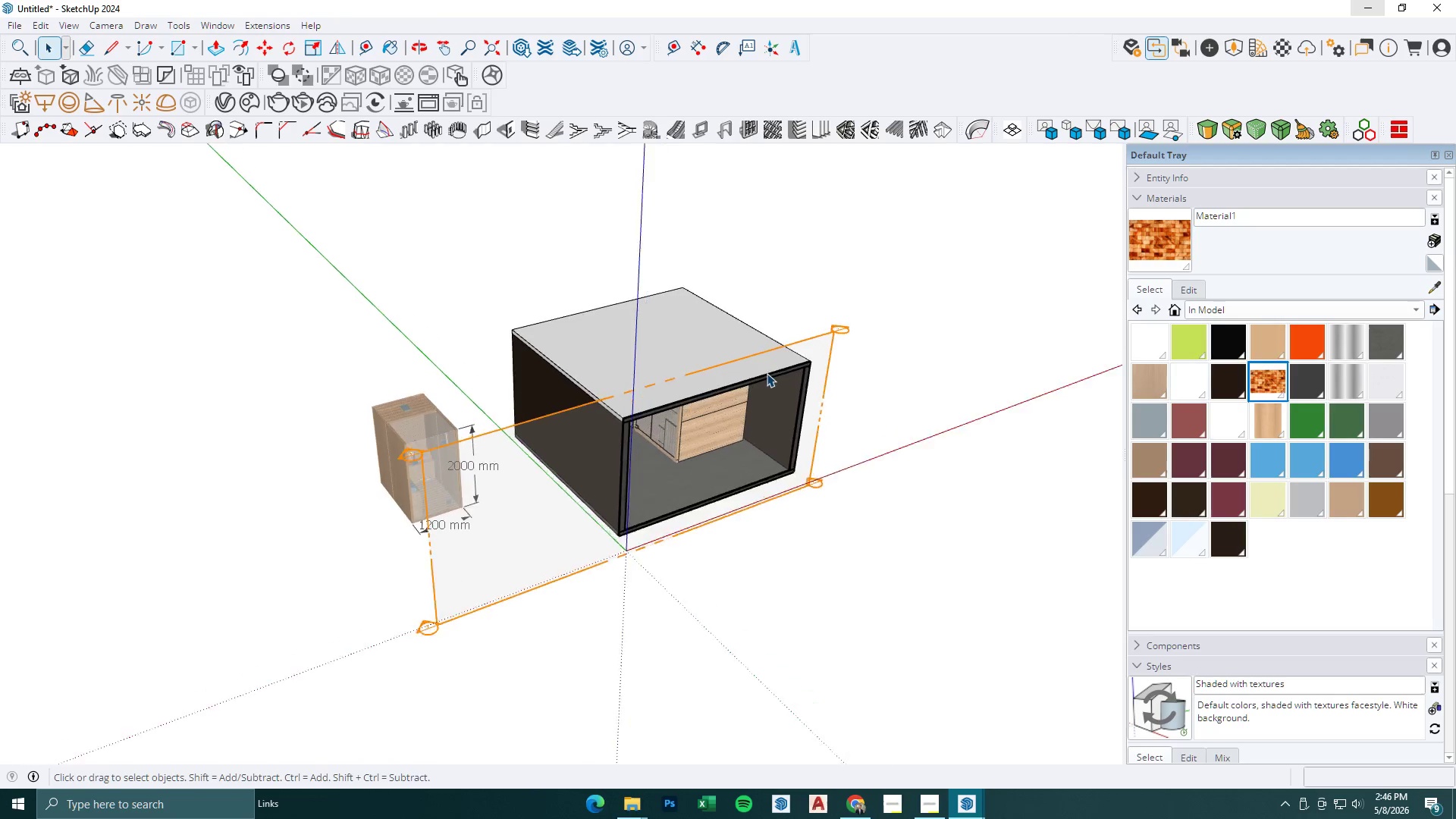 
right_click([803, 335])
 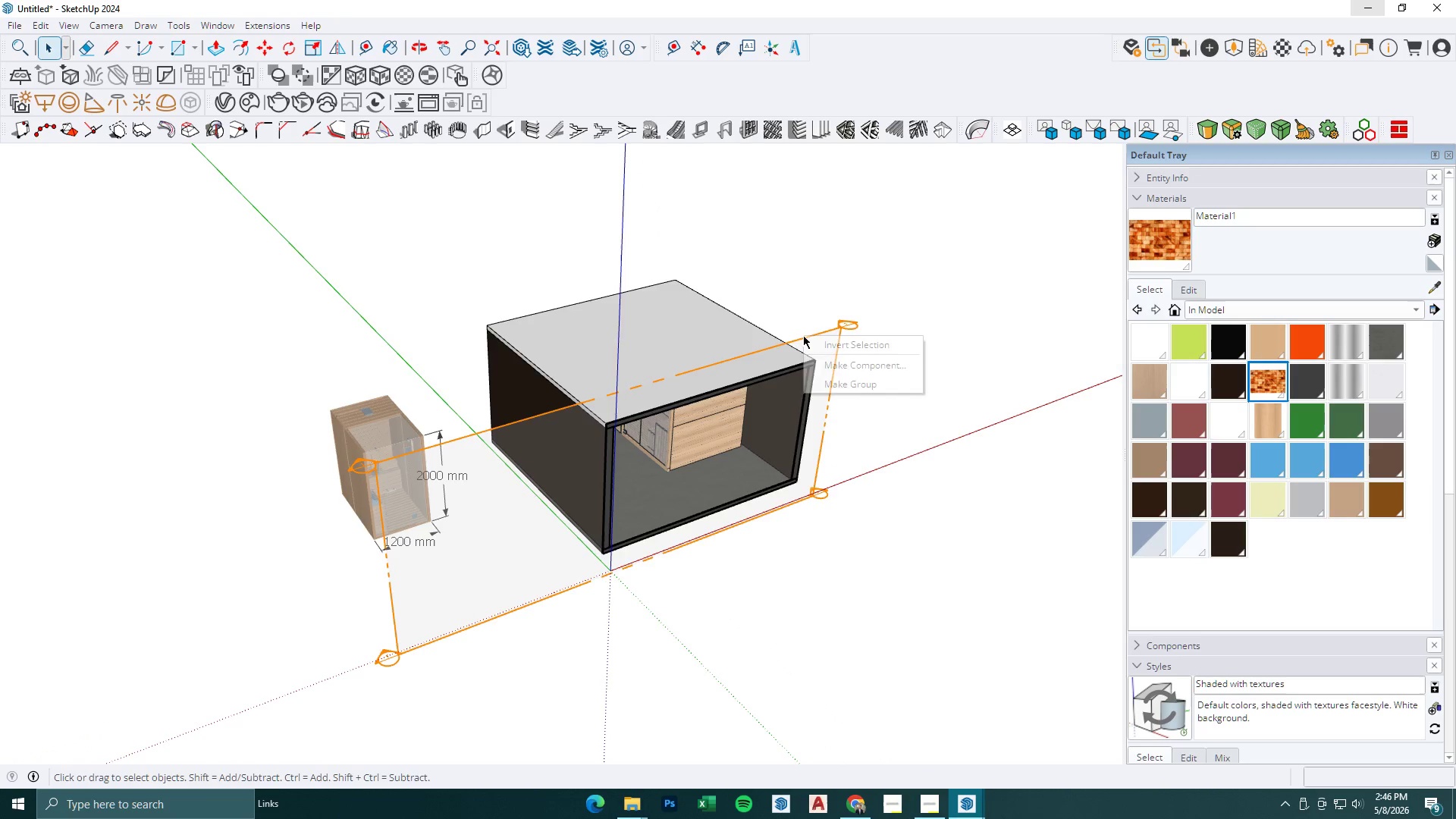 
key(Escape)
 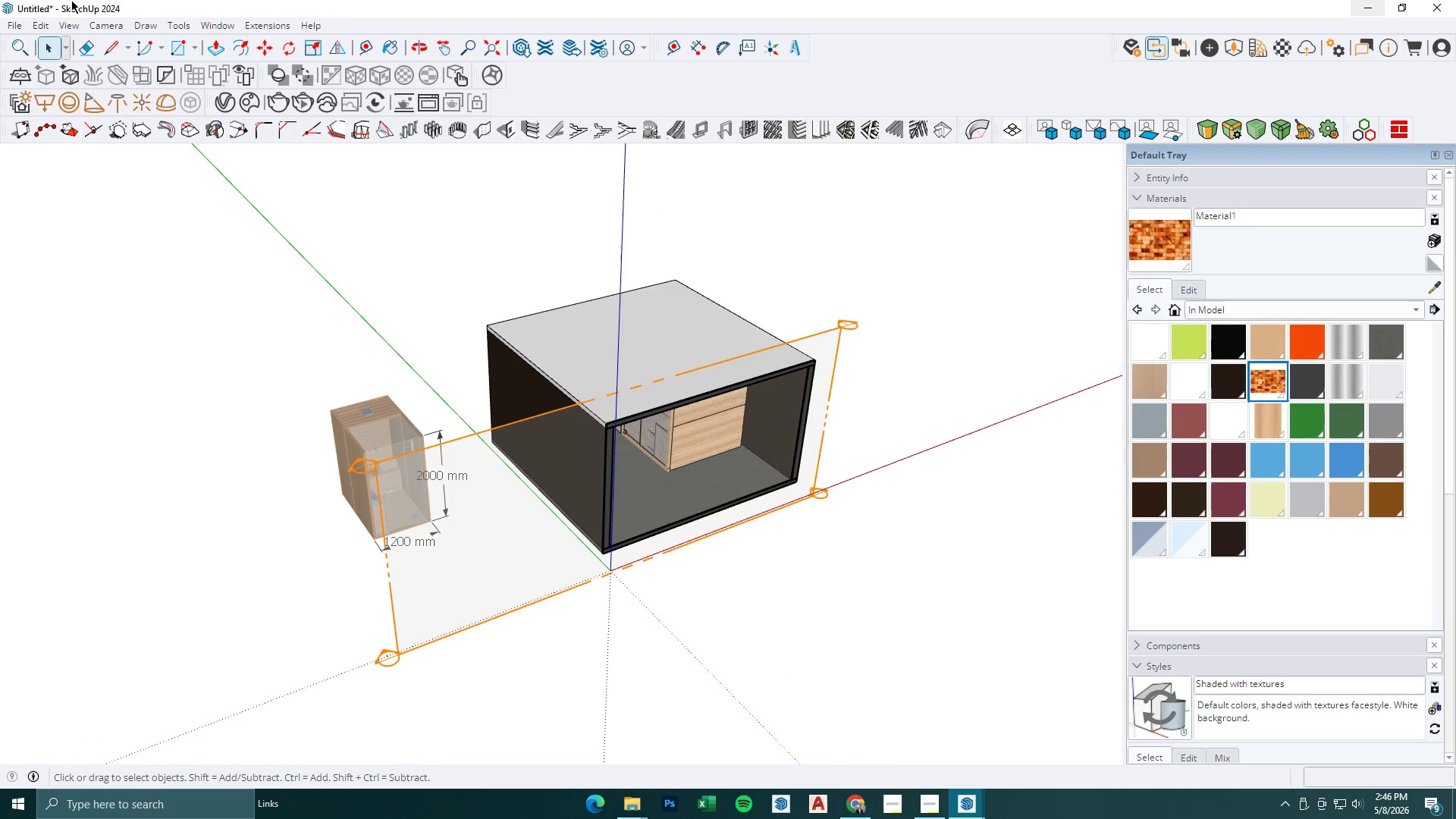 
left_click([70, 24])
 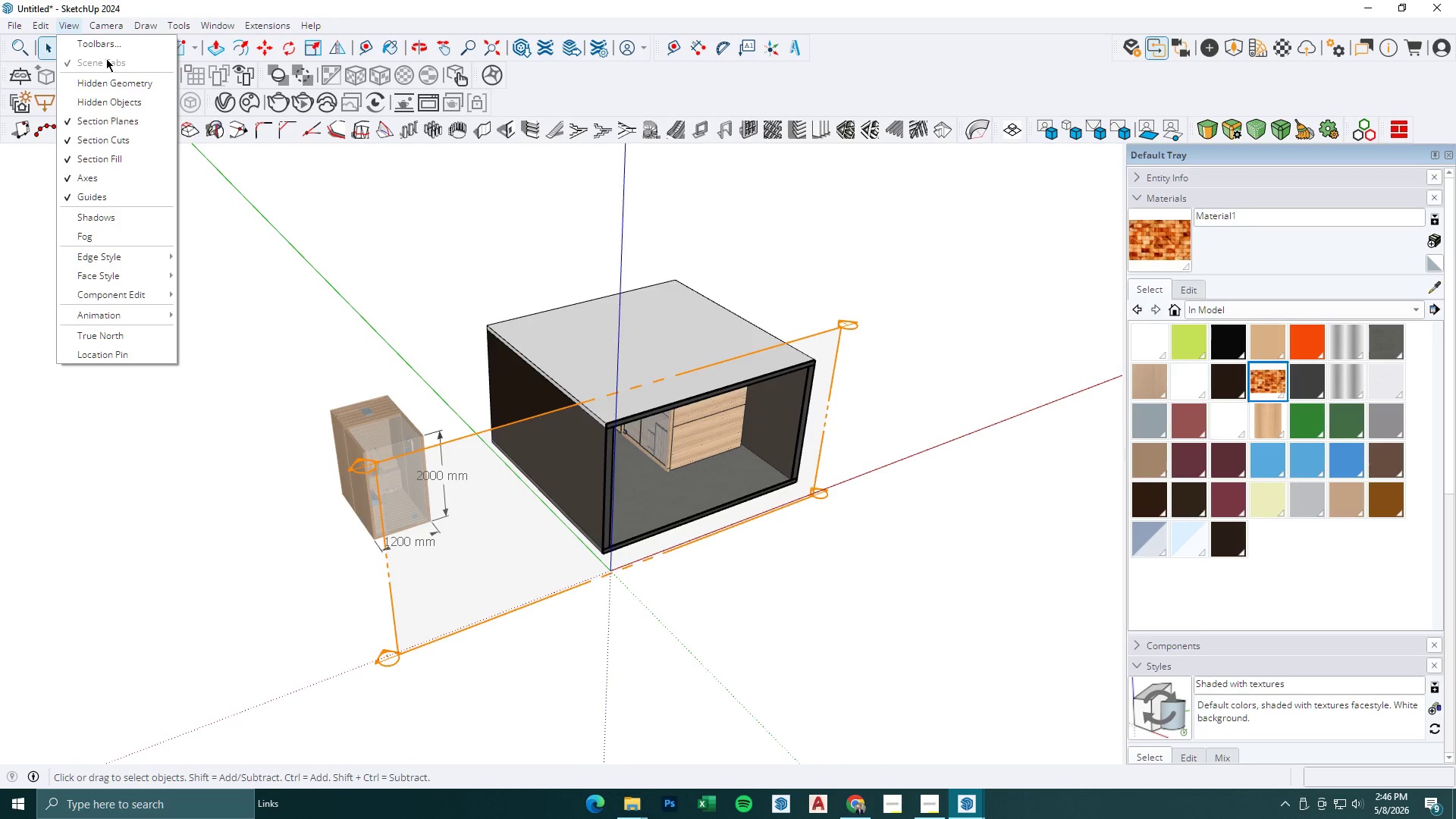 
left_click([566, 331])
 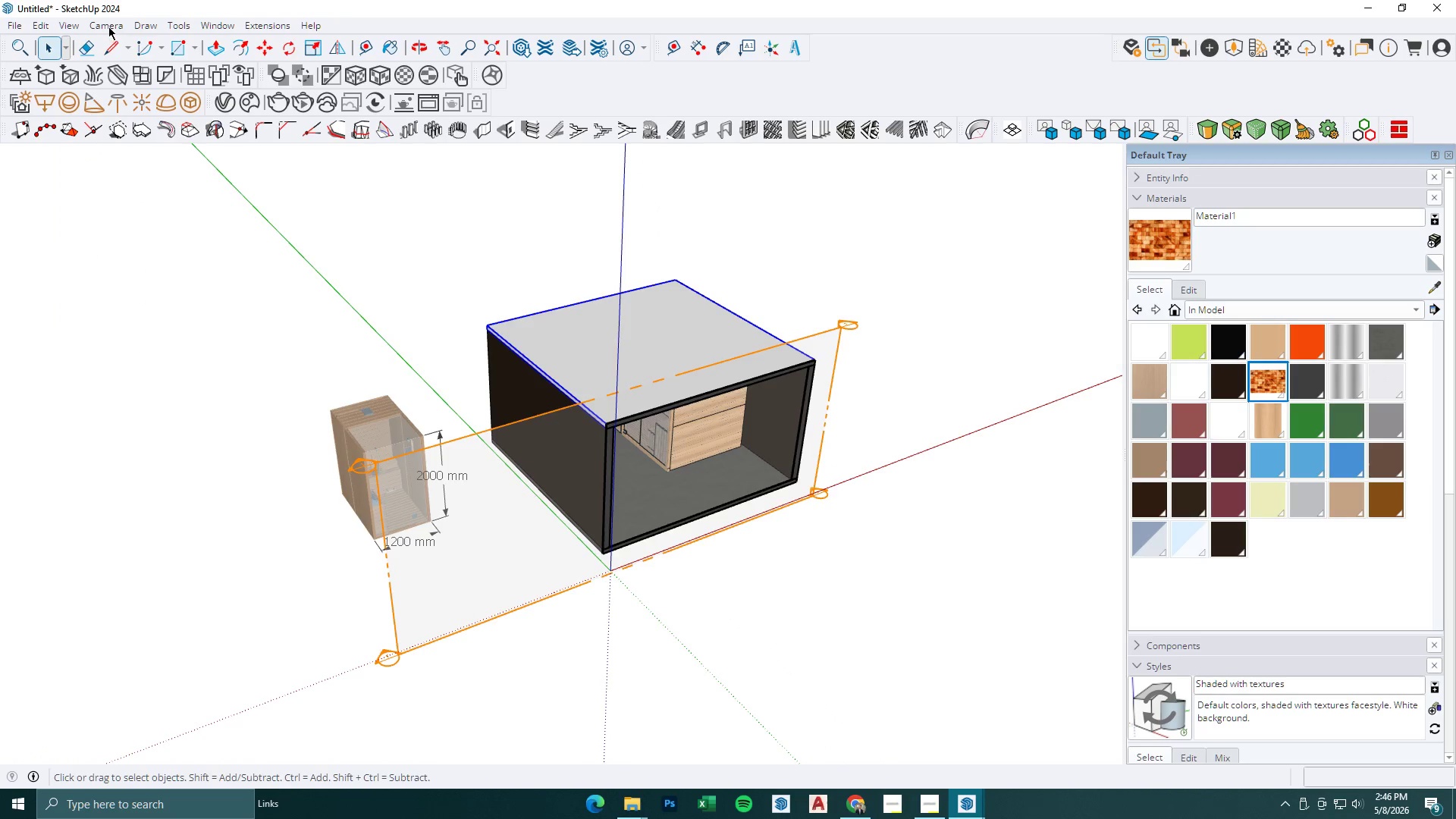 
double_click([73, 27])
 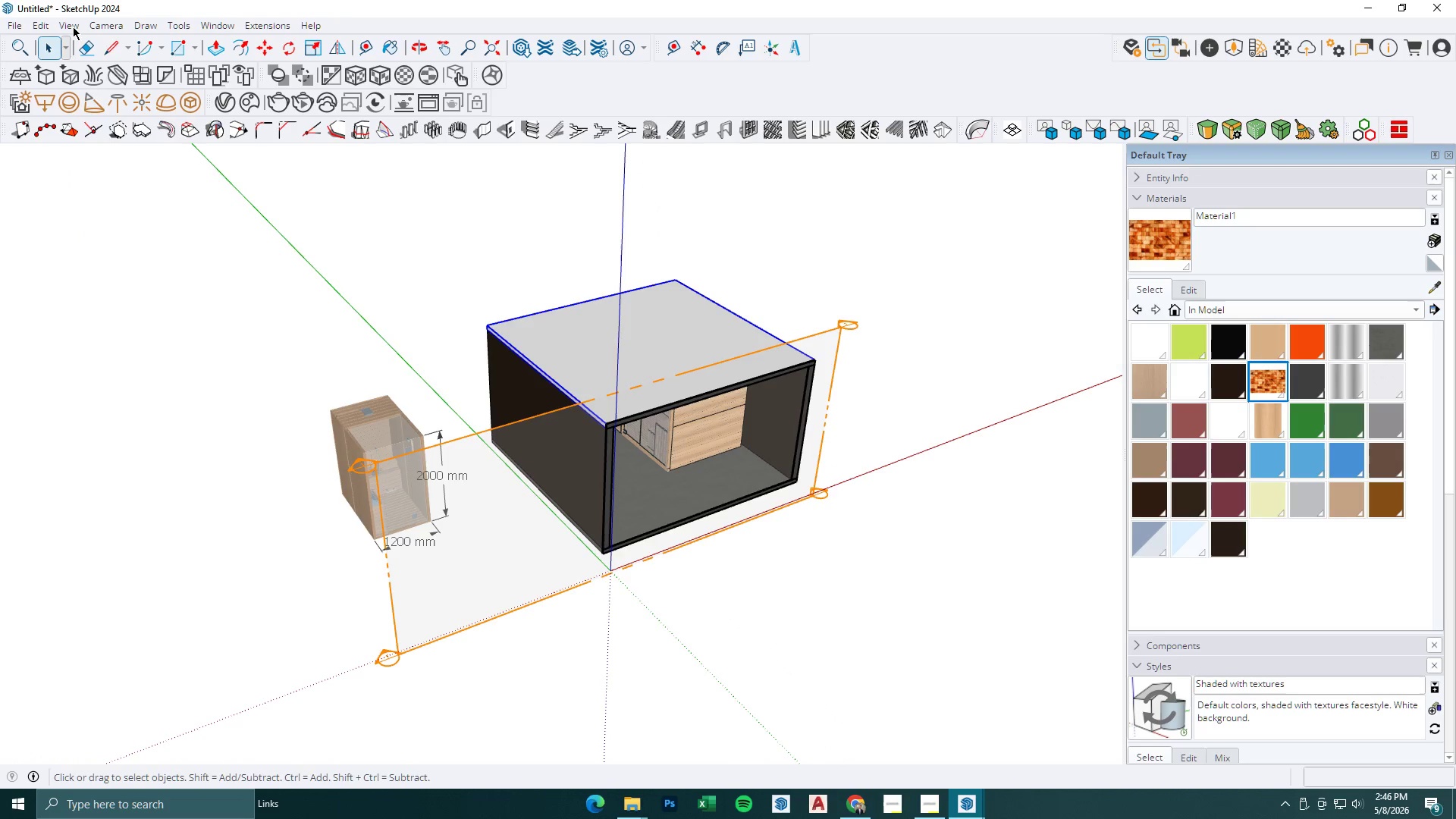 
triple_click([77, 27])
 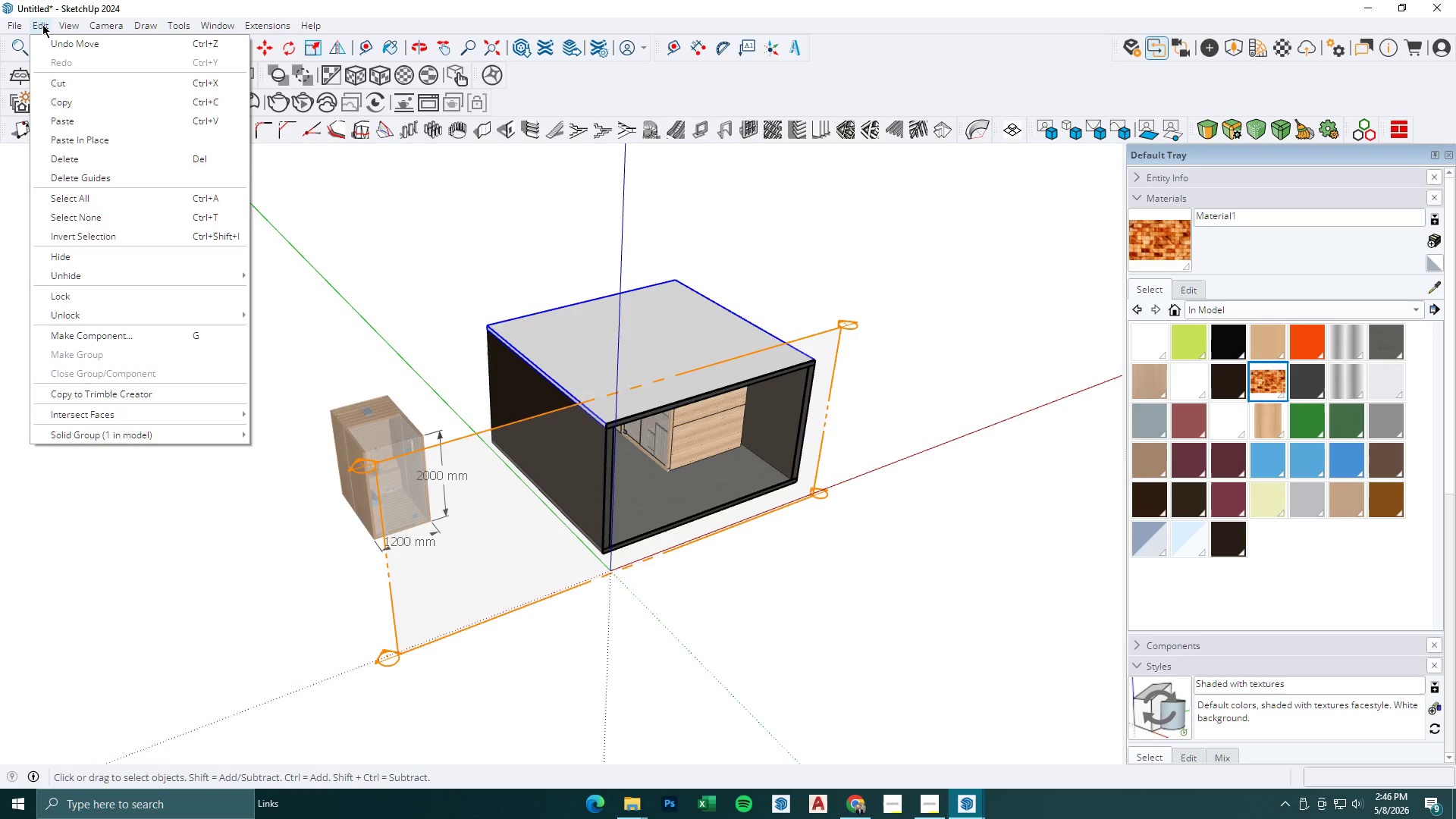 
wait(6.28)
 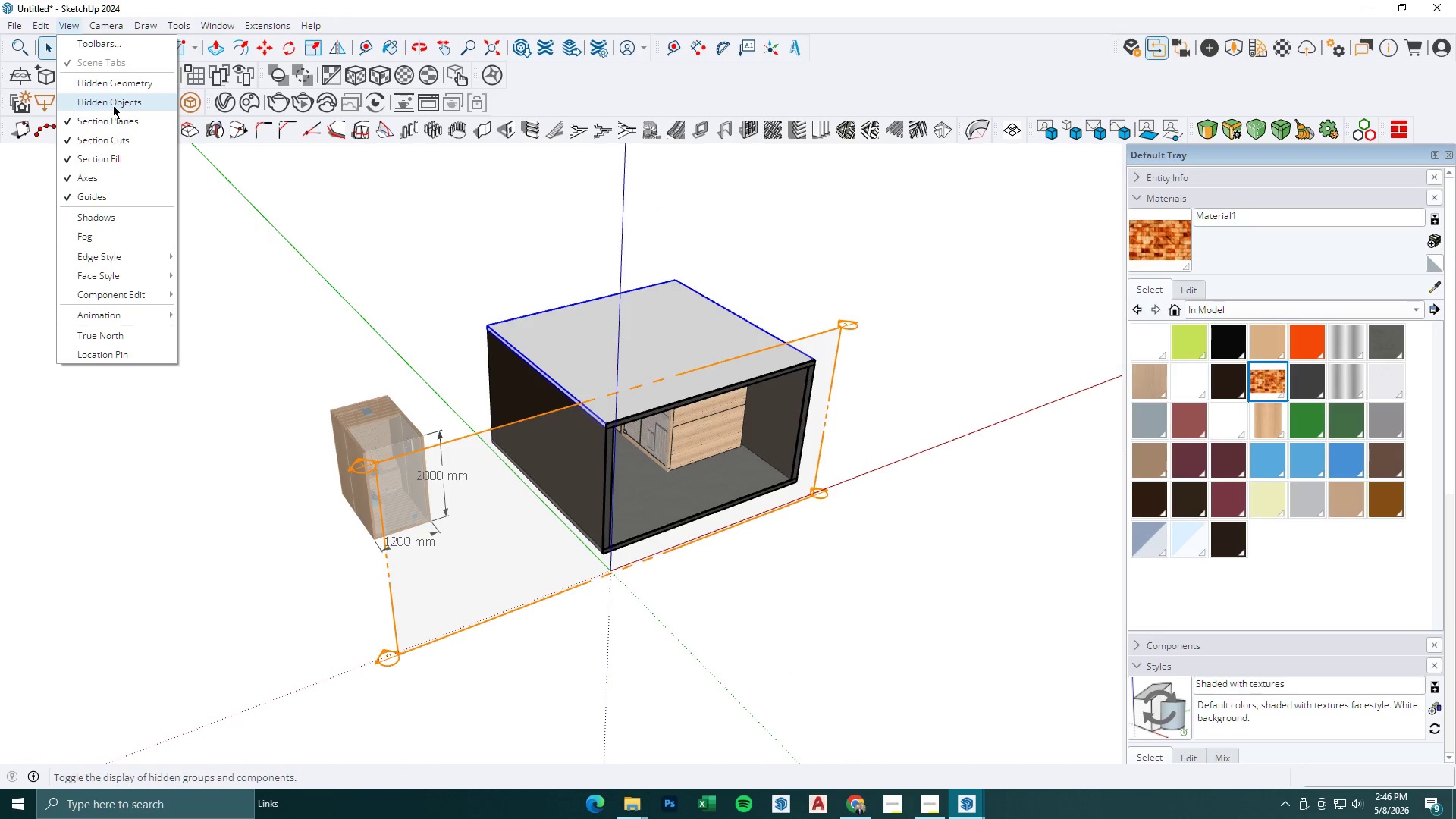 
left_click([89, 121])
 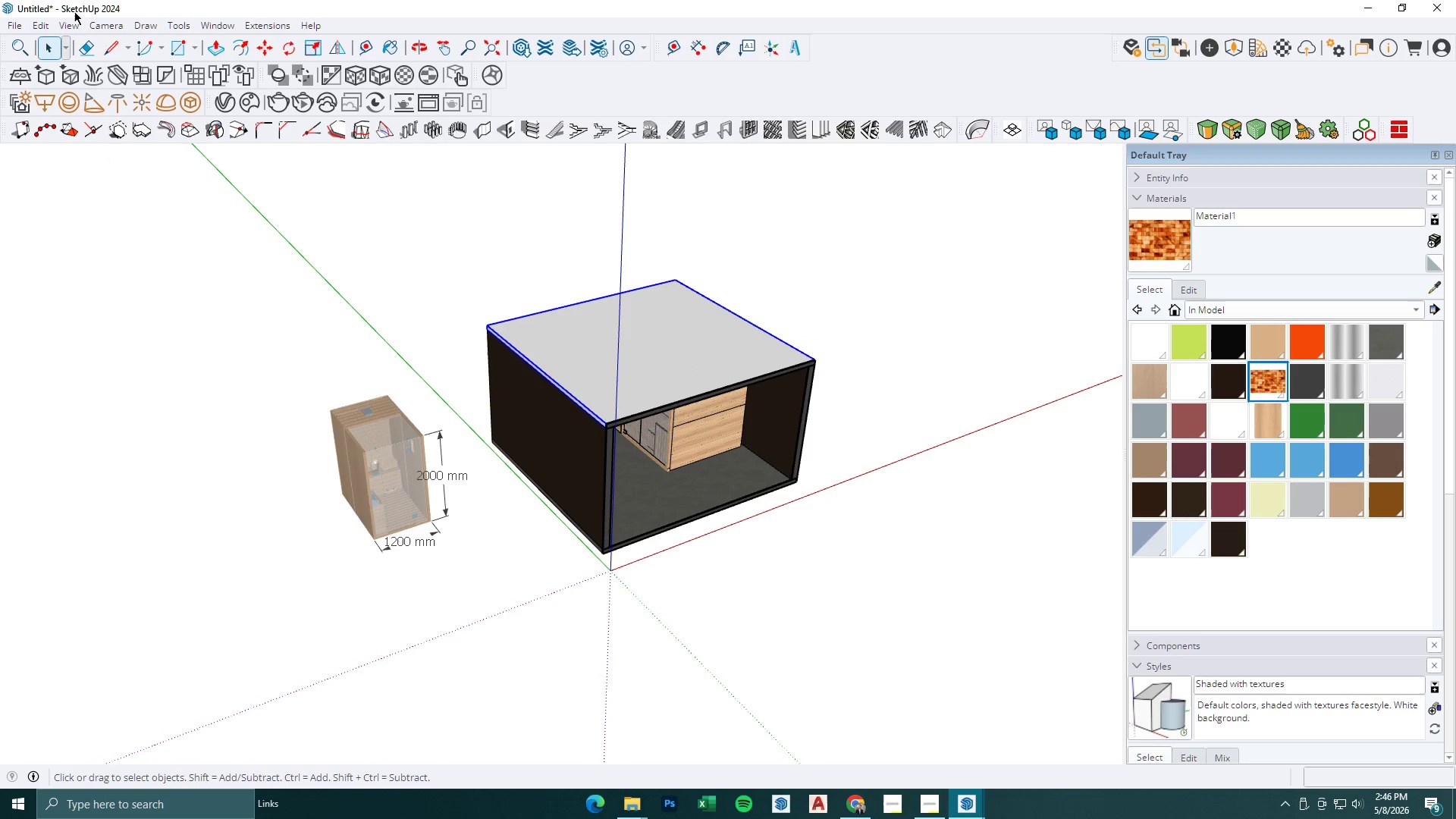 
left_click([67, 21])
 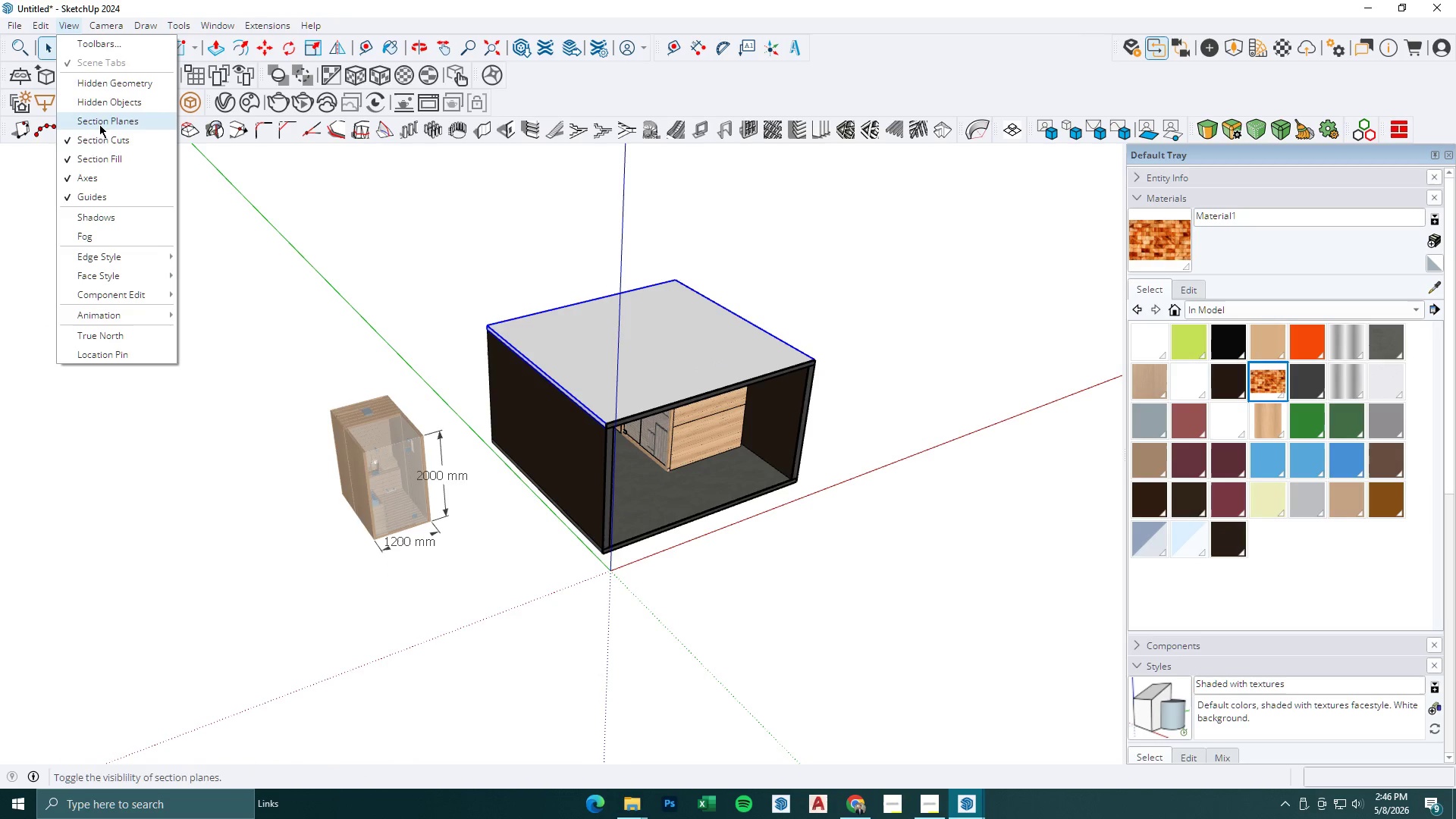 
left_click([102, 138])
 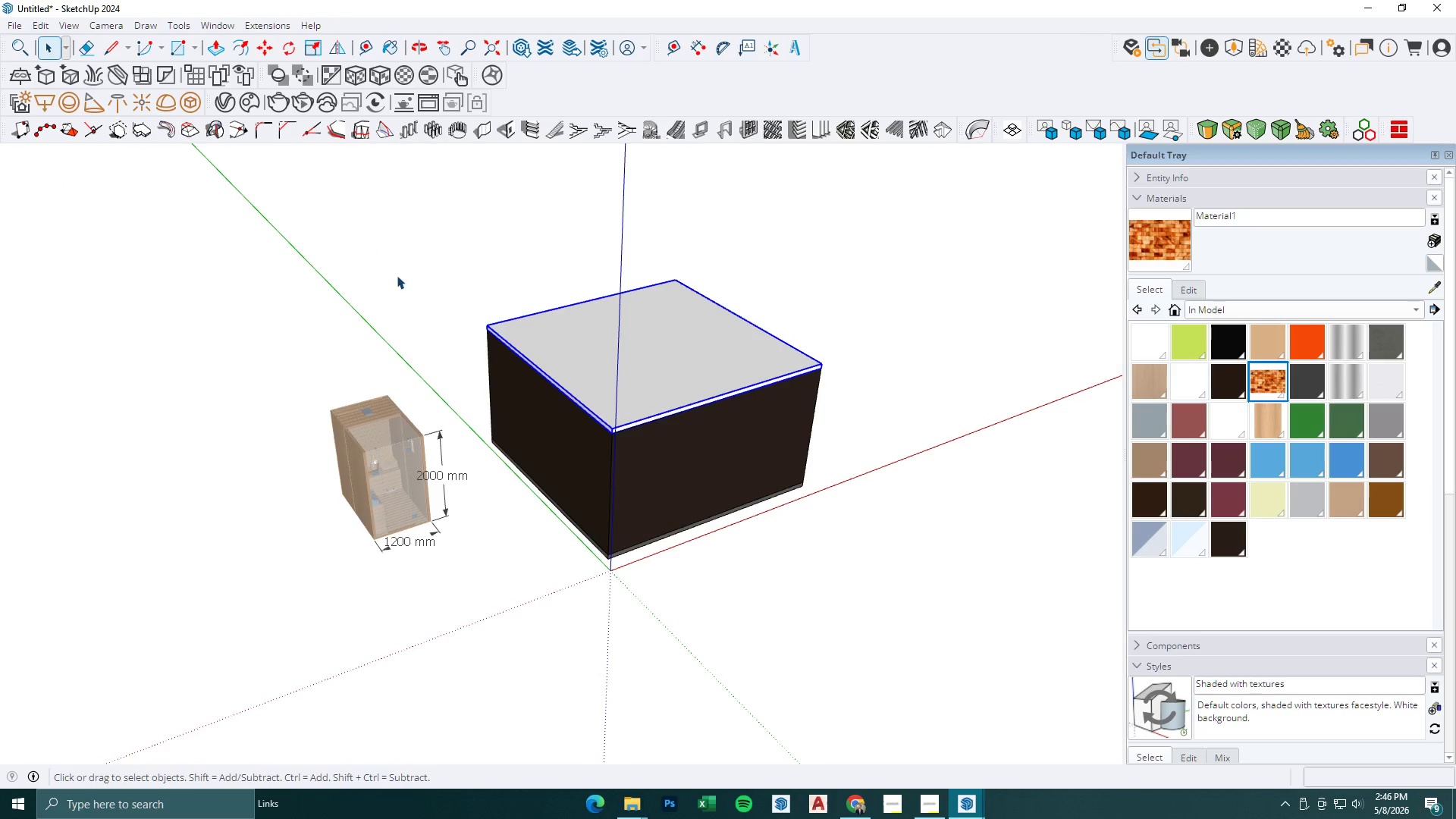 
key(Space)
 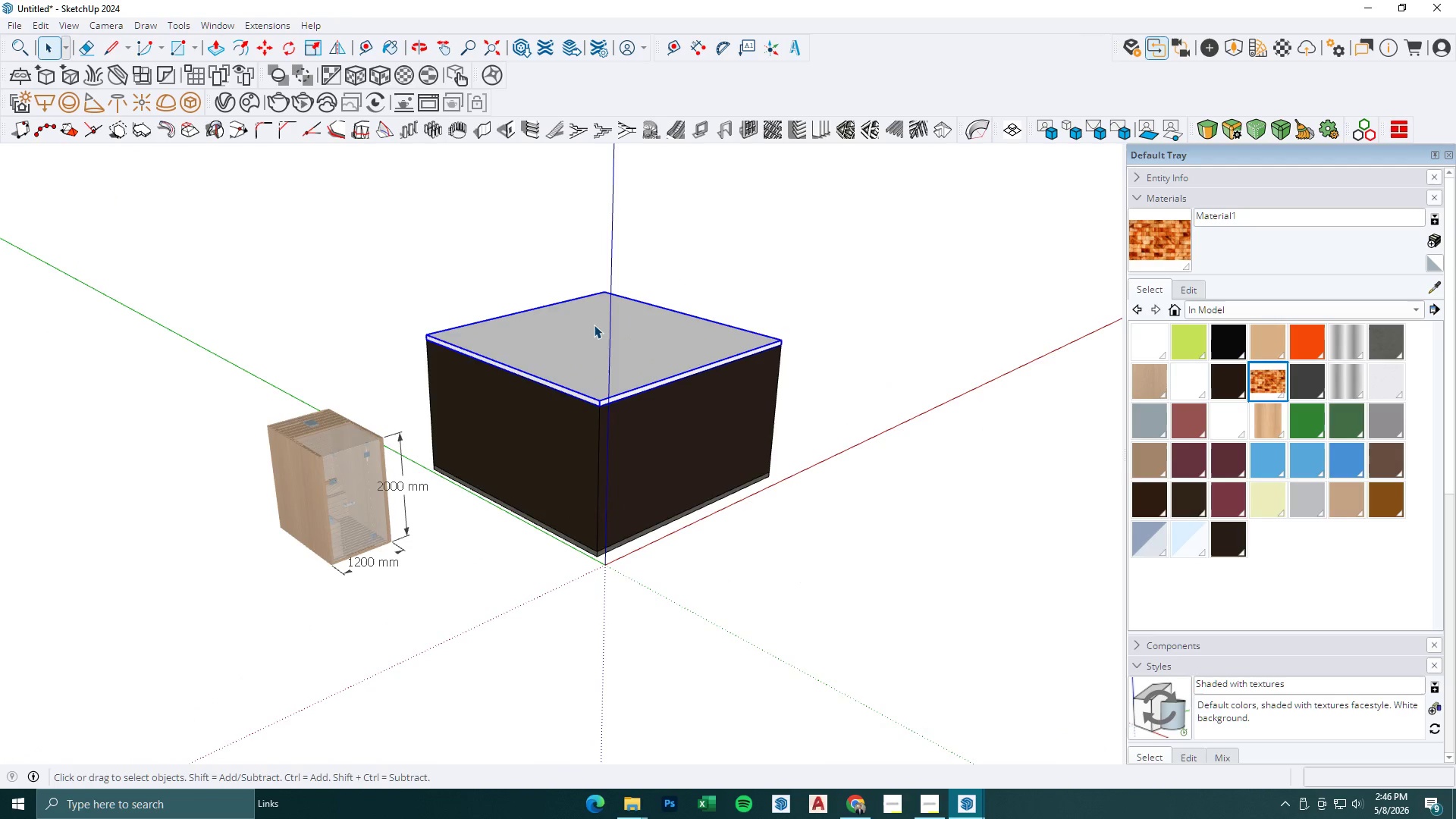 
key(Escape)
 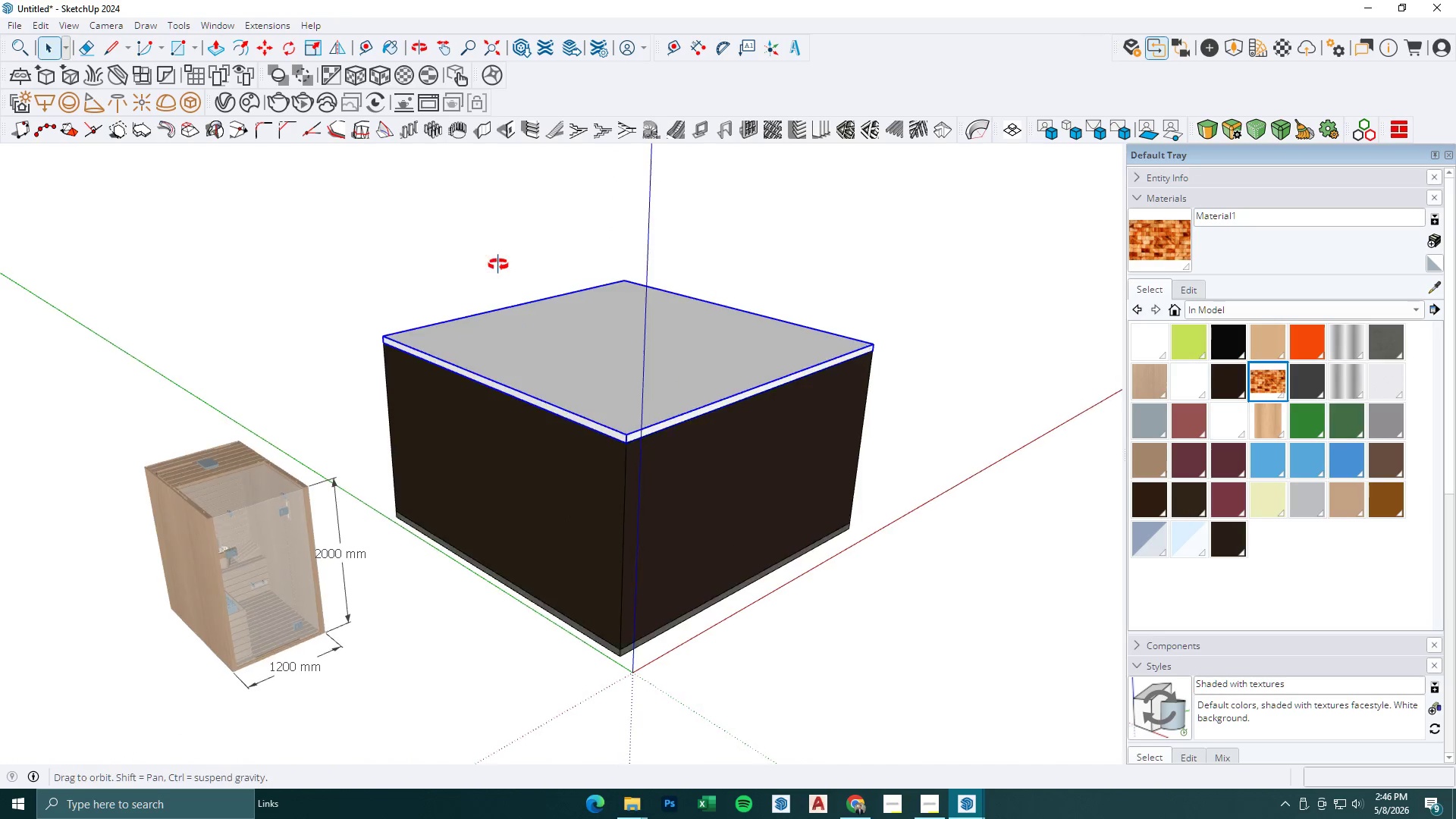 
scroll: coordinate [543, 331], scroll_direction: up, amount: 3.0
 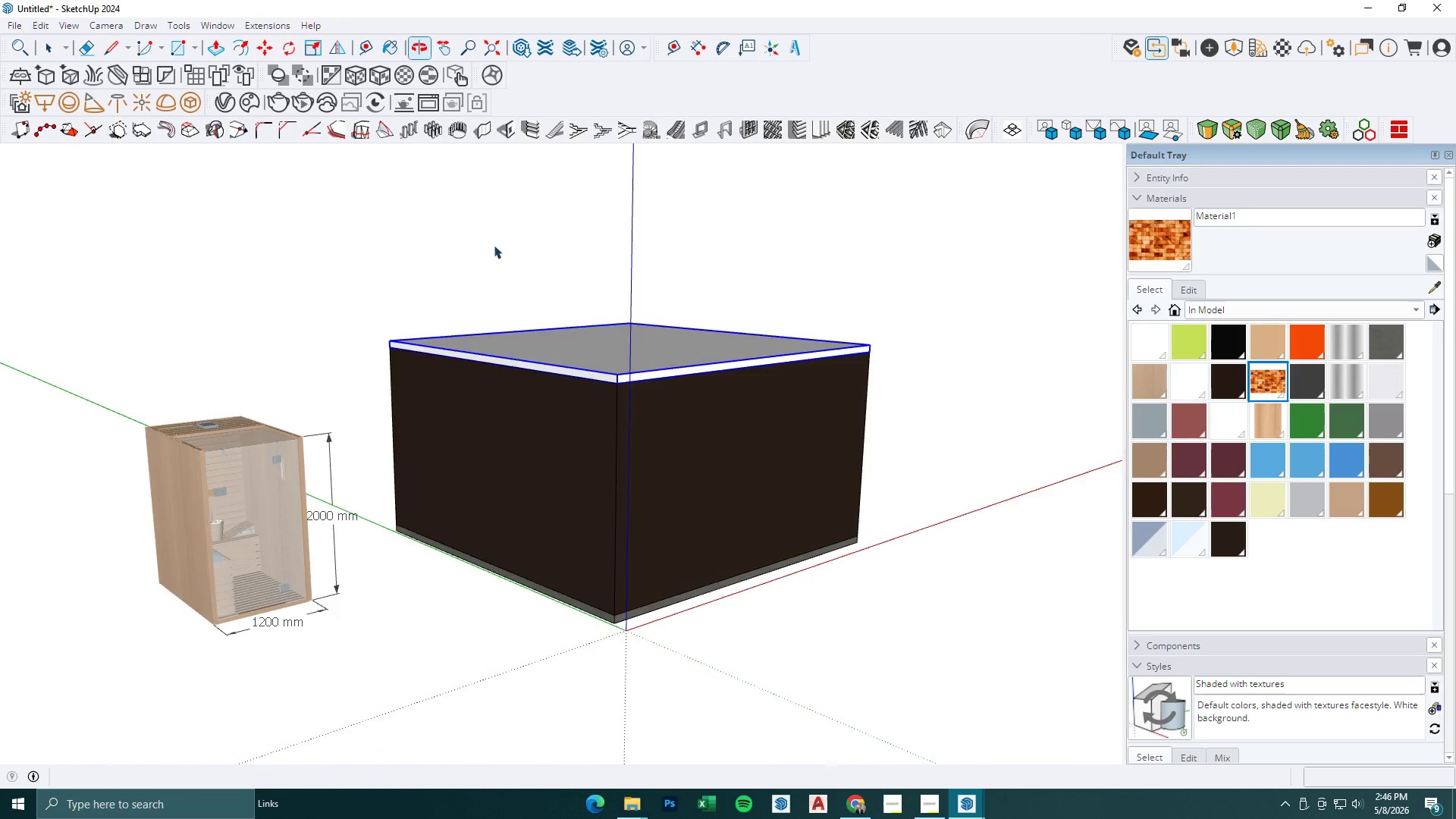 
key(M)
 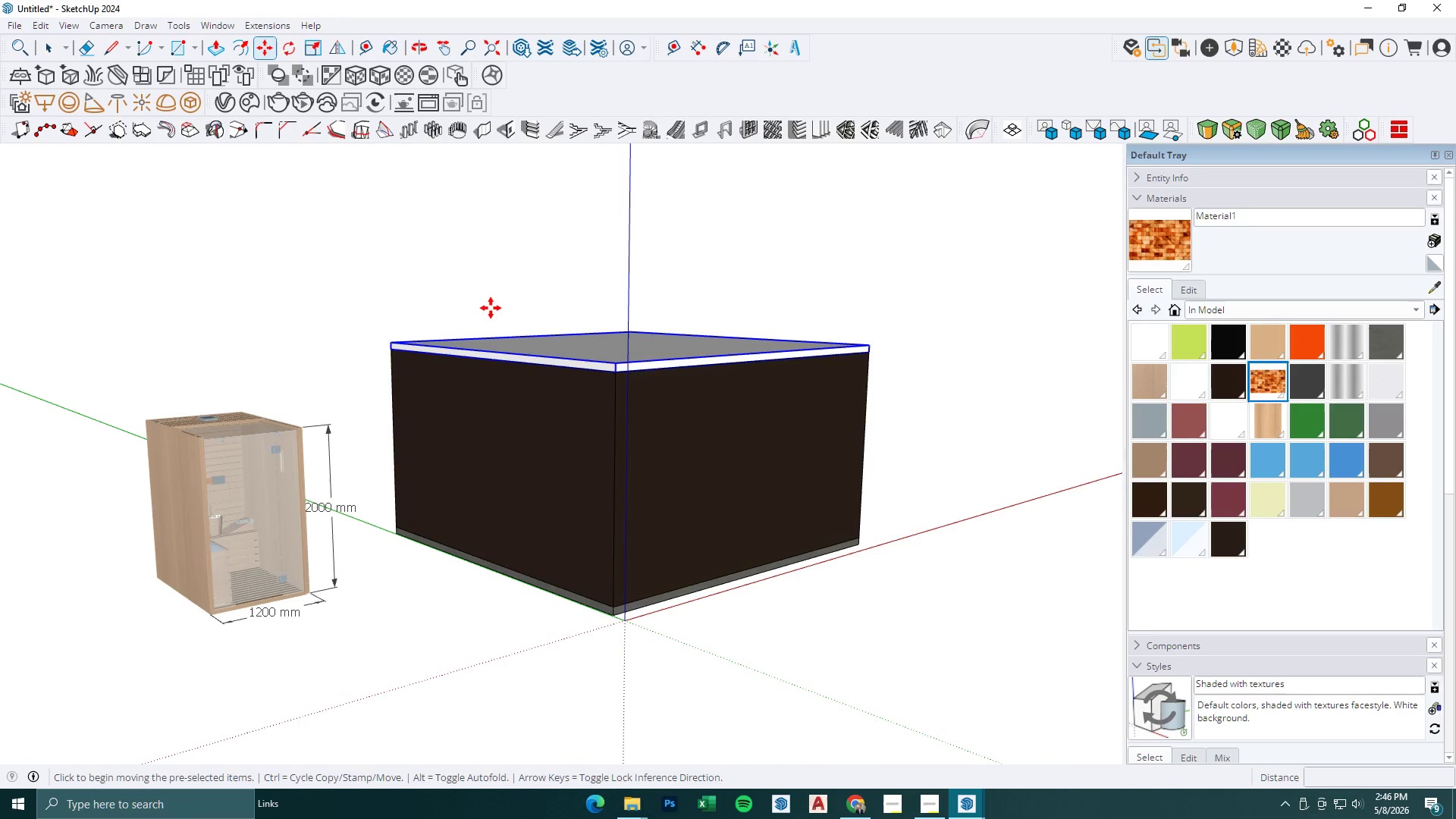 
left_click([490, 308])
 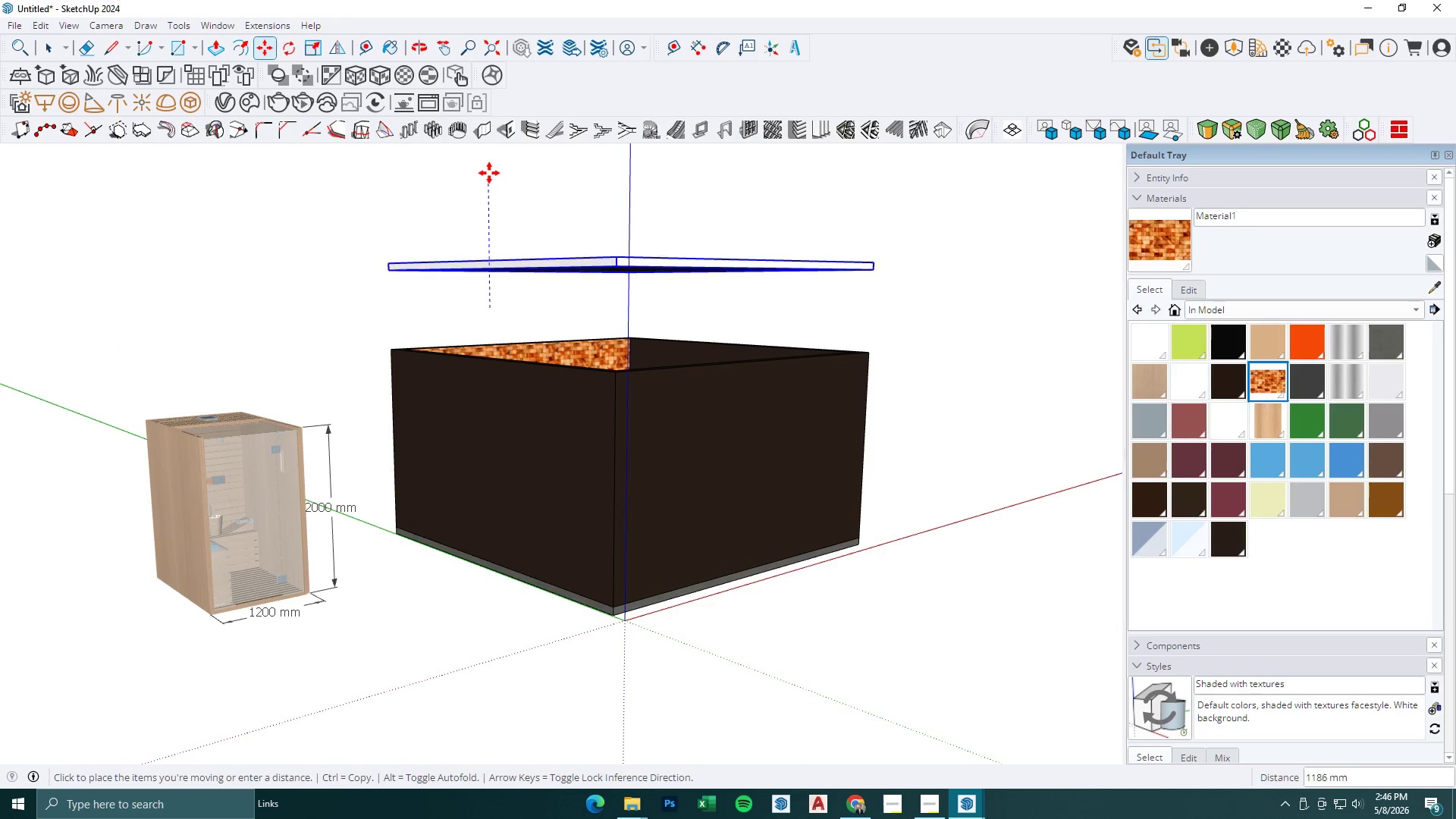 
left_click([489, 171])
 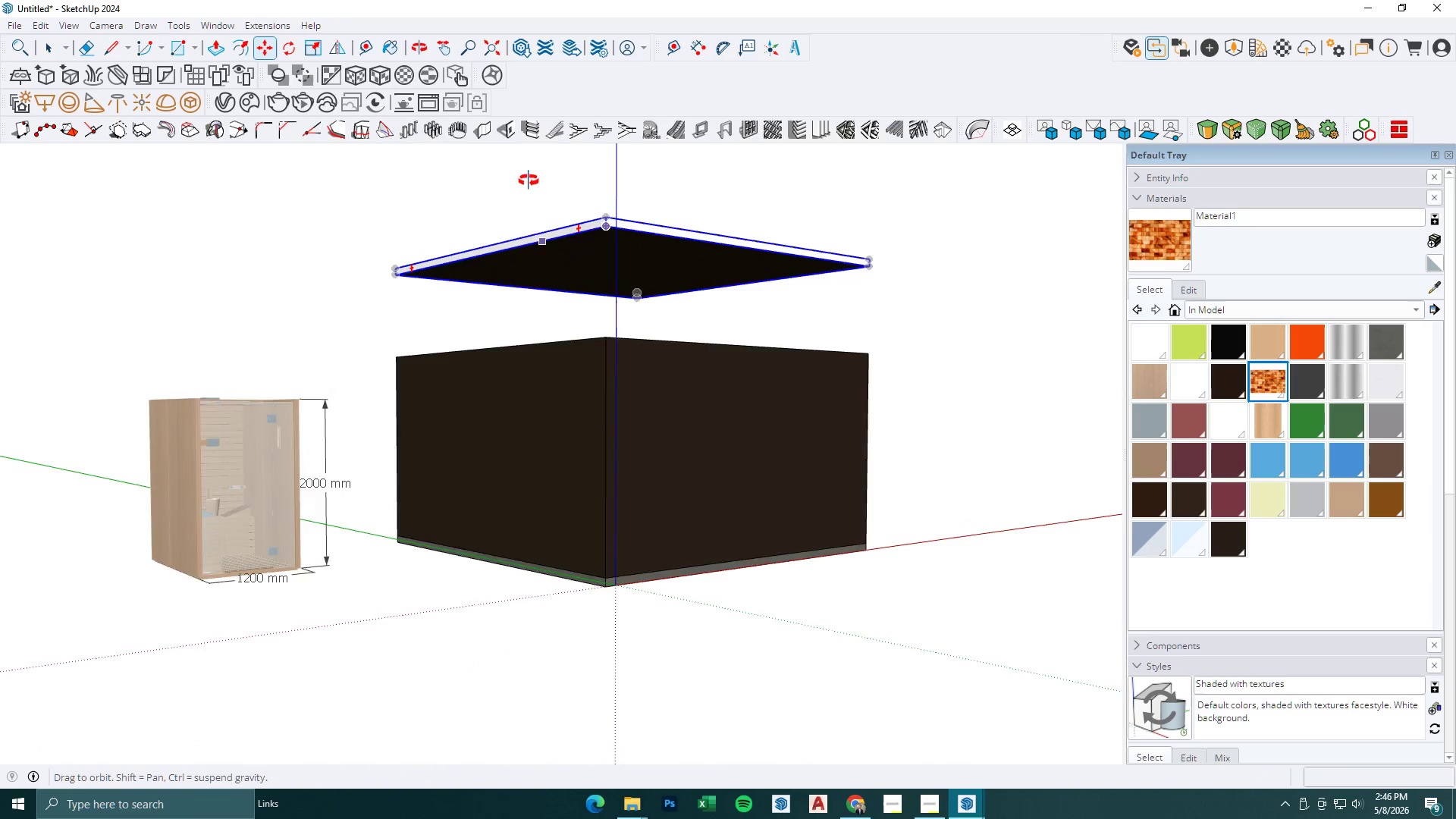 
key(Space)
 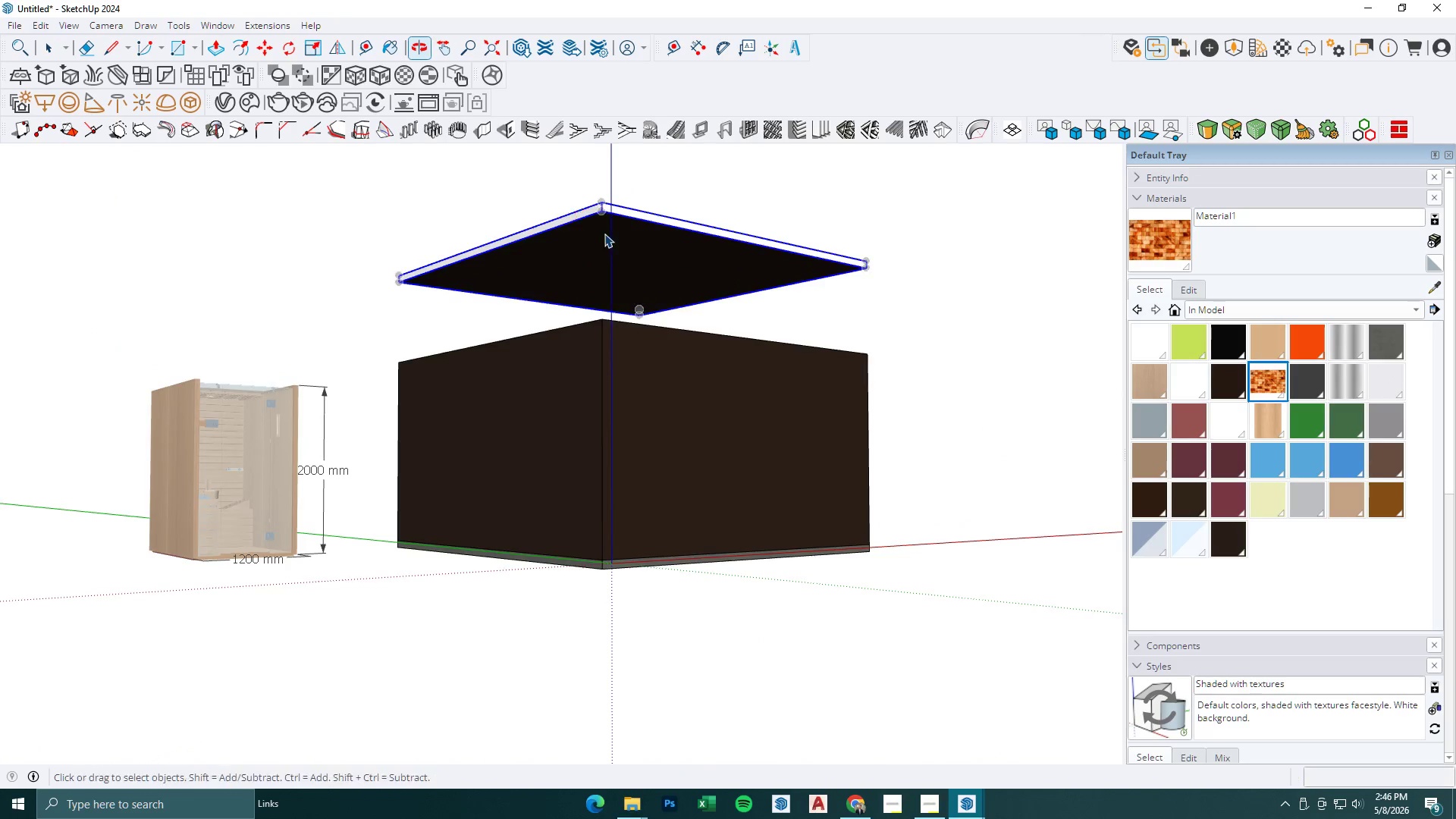 
key(Escape)
 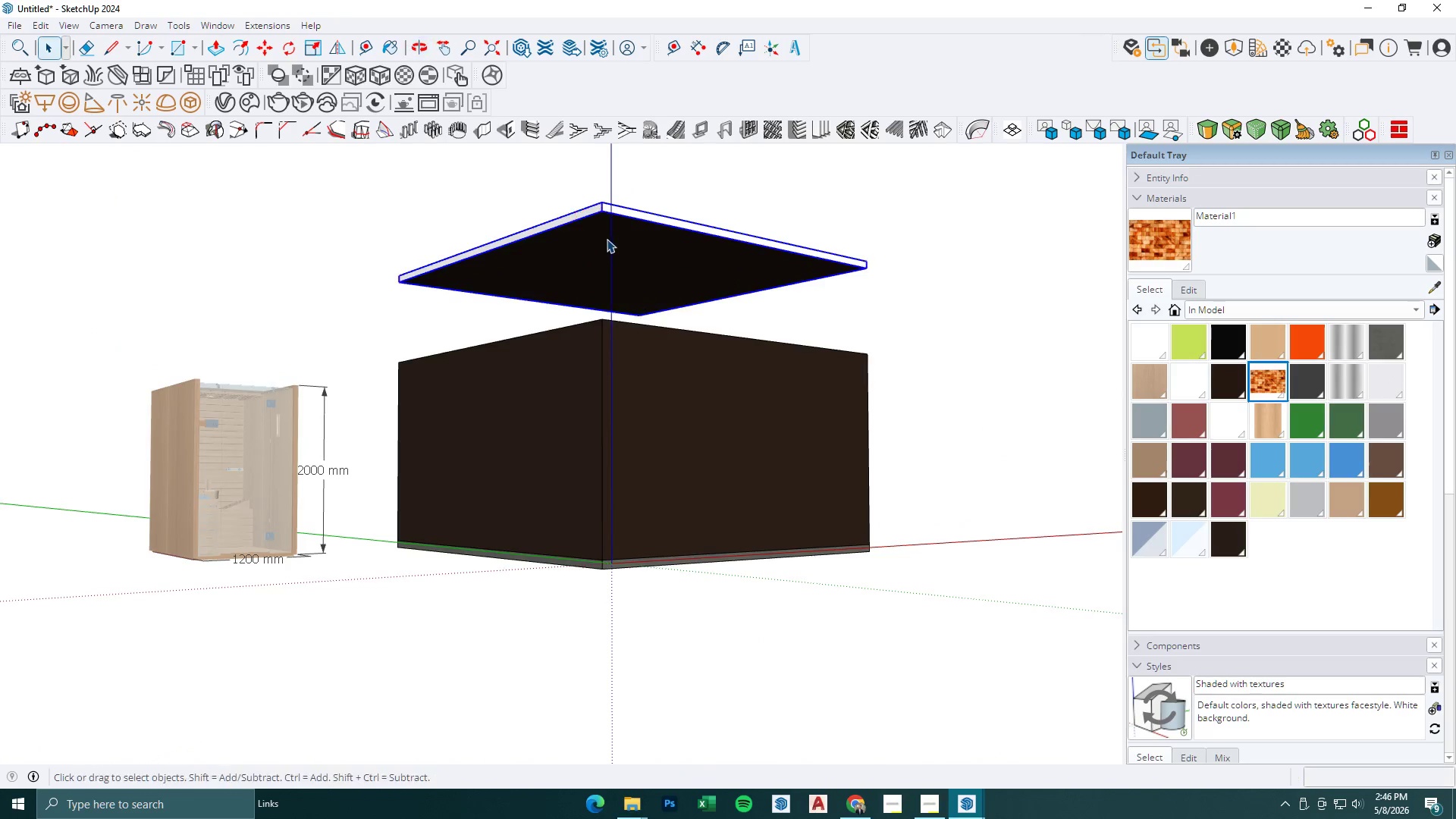 
left_click([607, 239])
 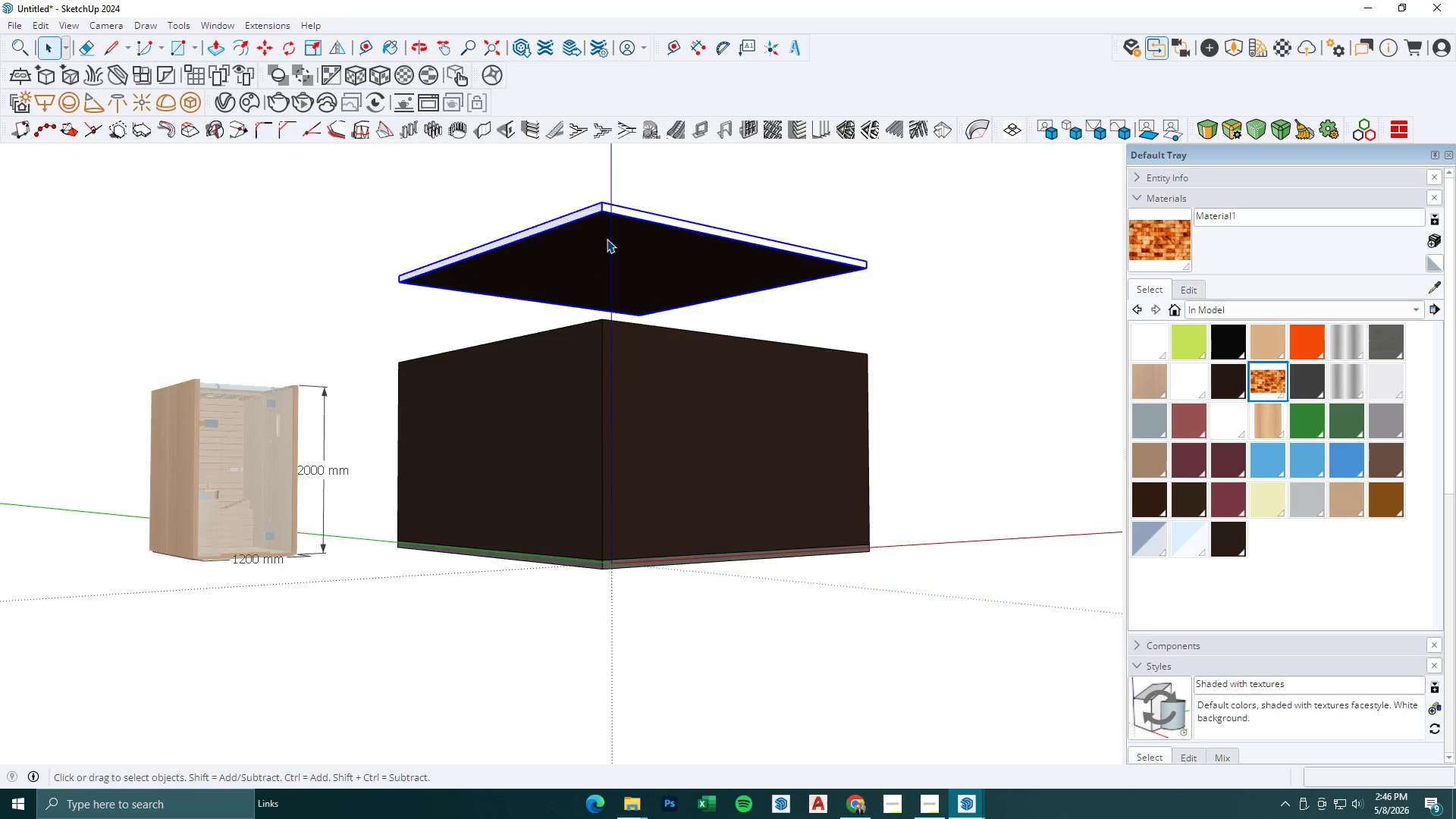 
double_click([607, 239])
 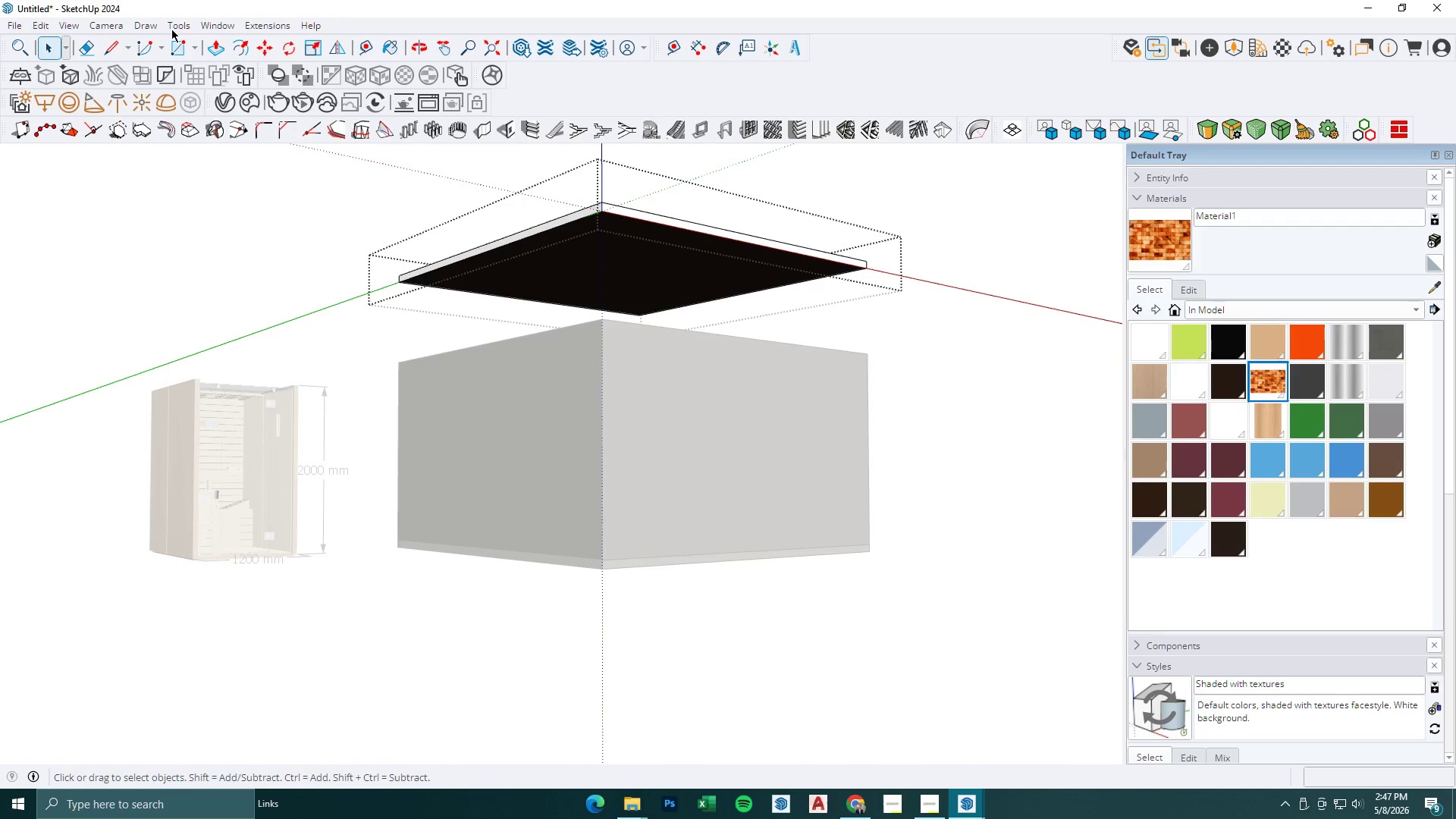 
scroll: coordinate [553, 249], scroll_direction: up, amount: 3.0
 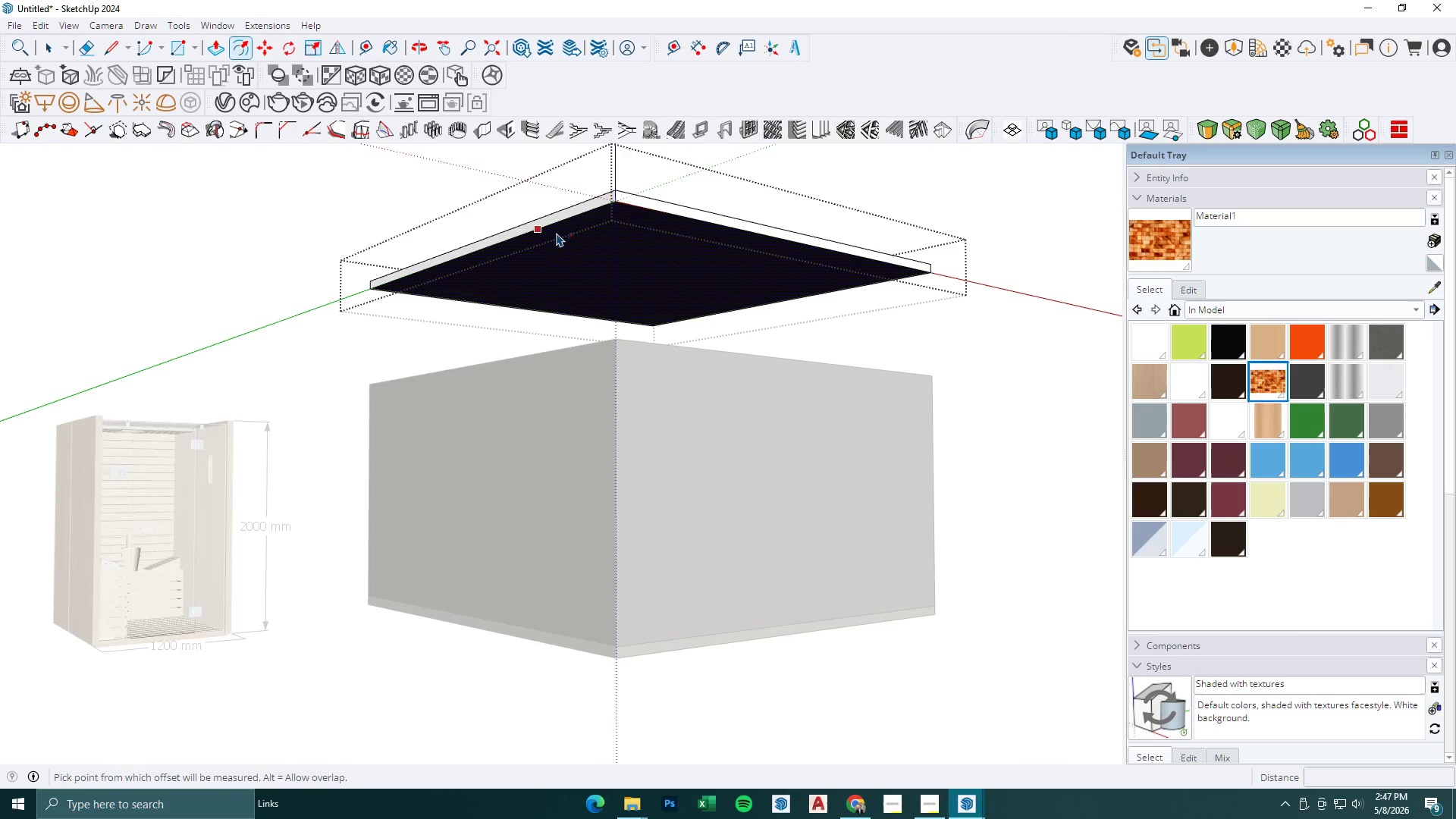 
left_click([560, 234])
 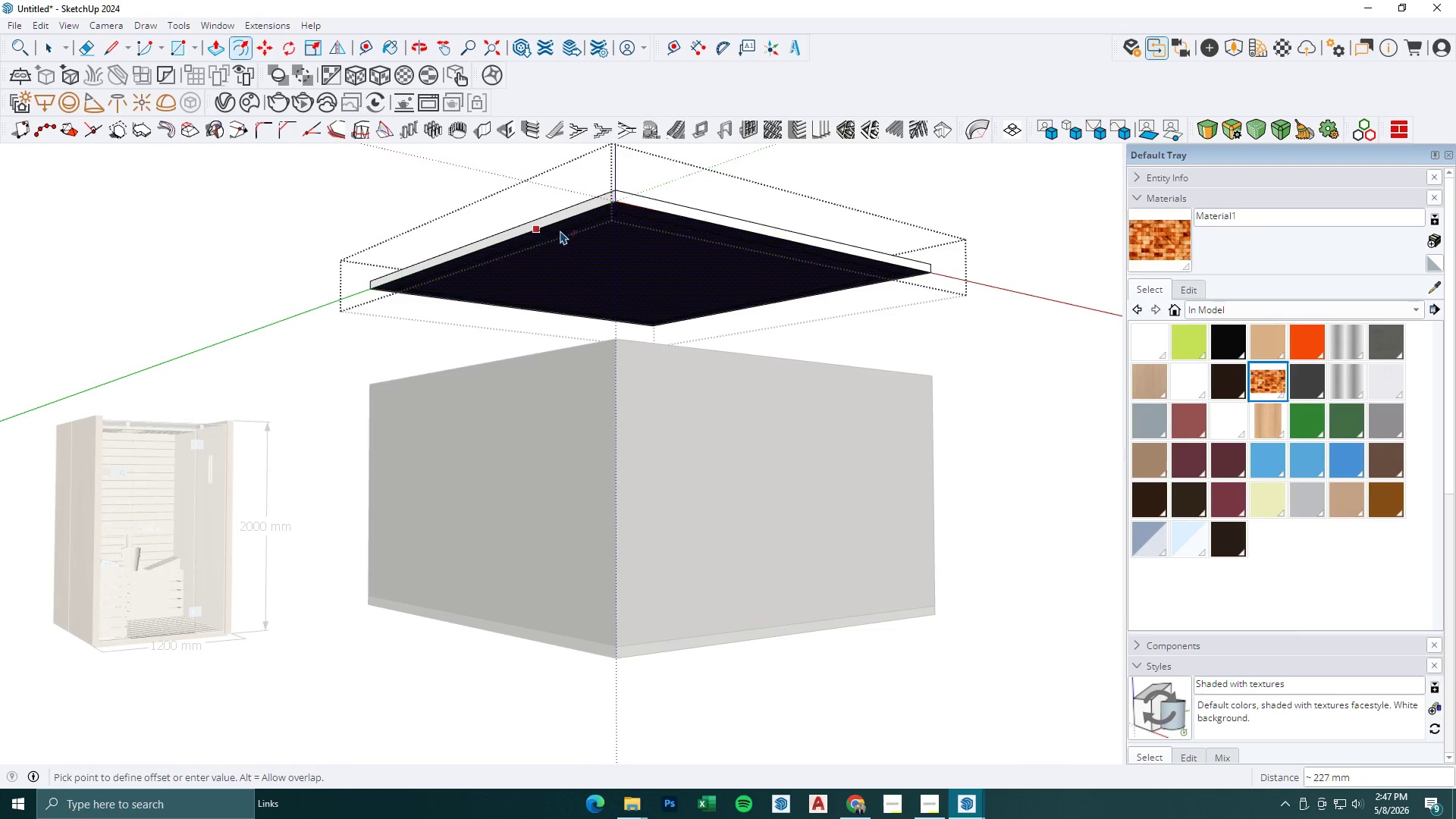 
scroll: coordinate [564, 231], scroll_direction: up, amount: 7.0
 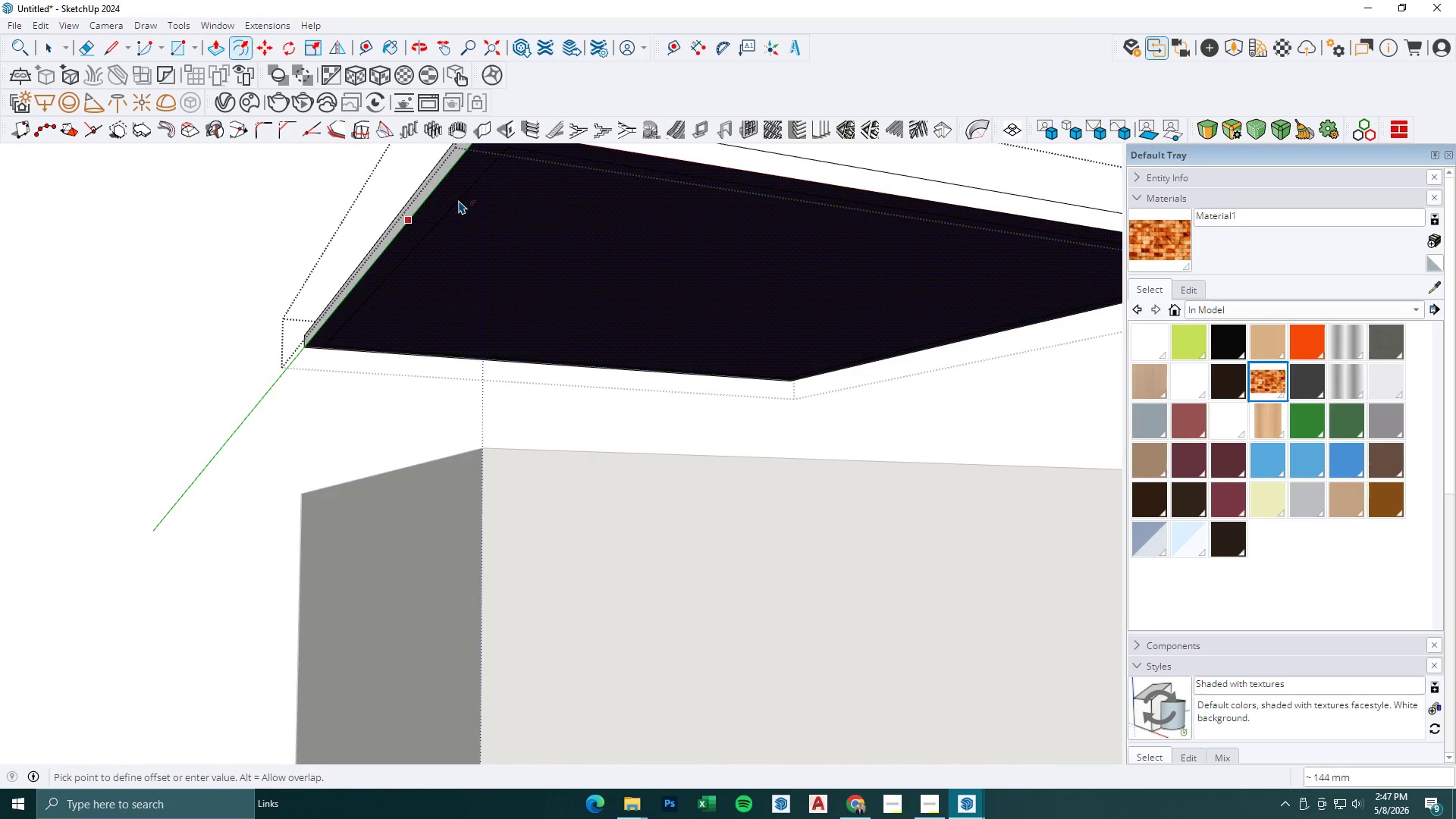 
wait(5.15)
 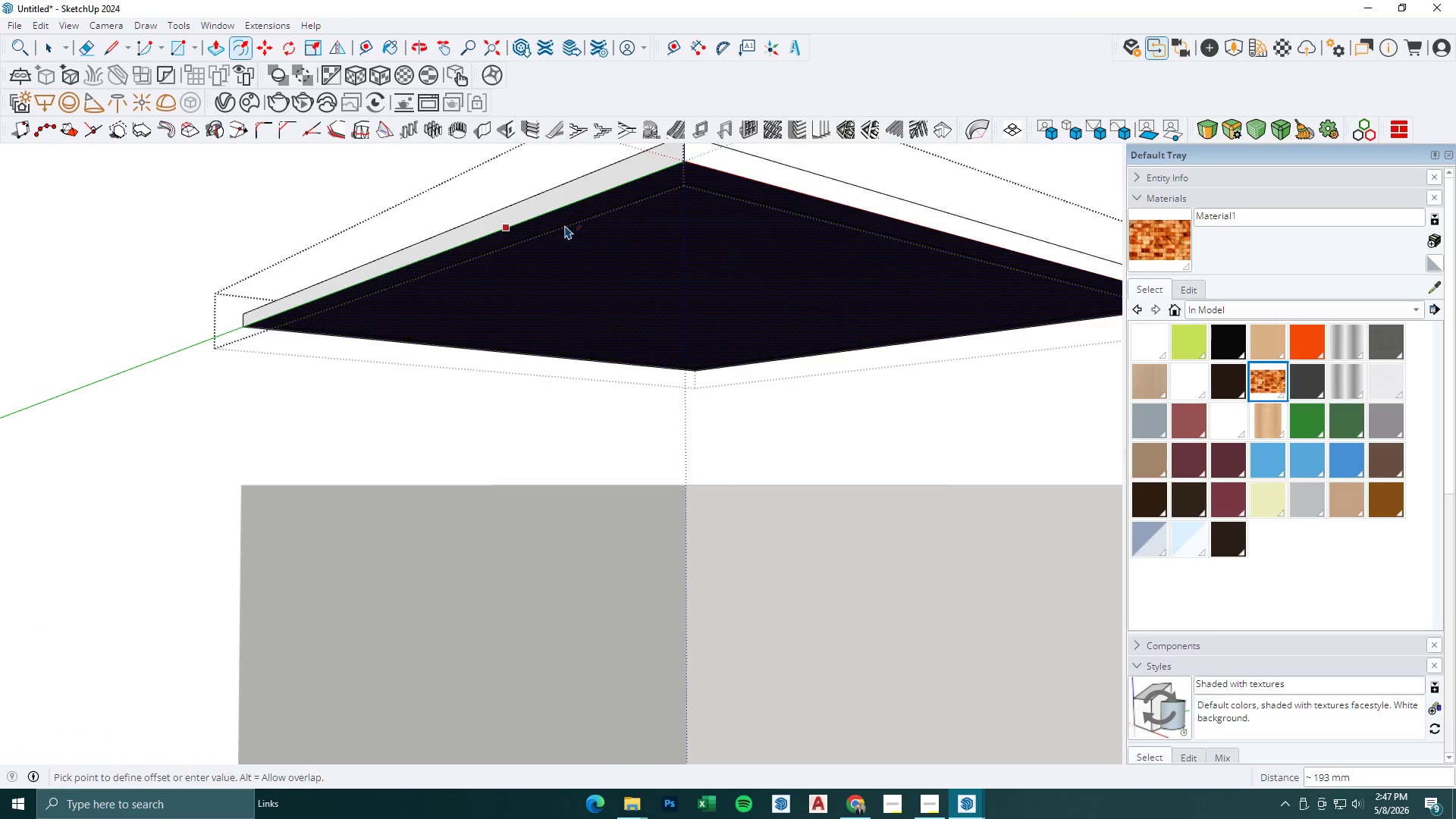 
key(Numpad1)
 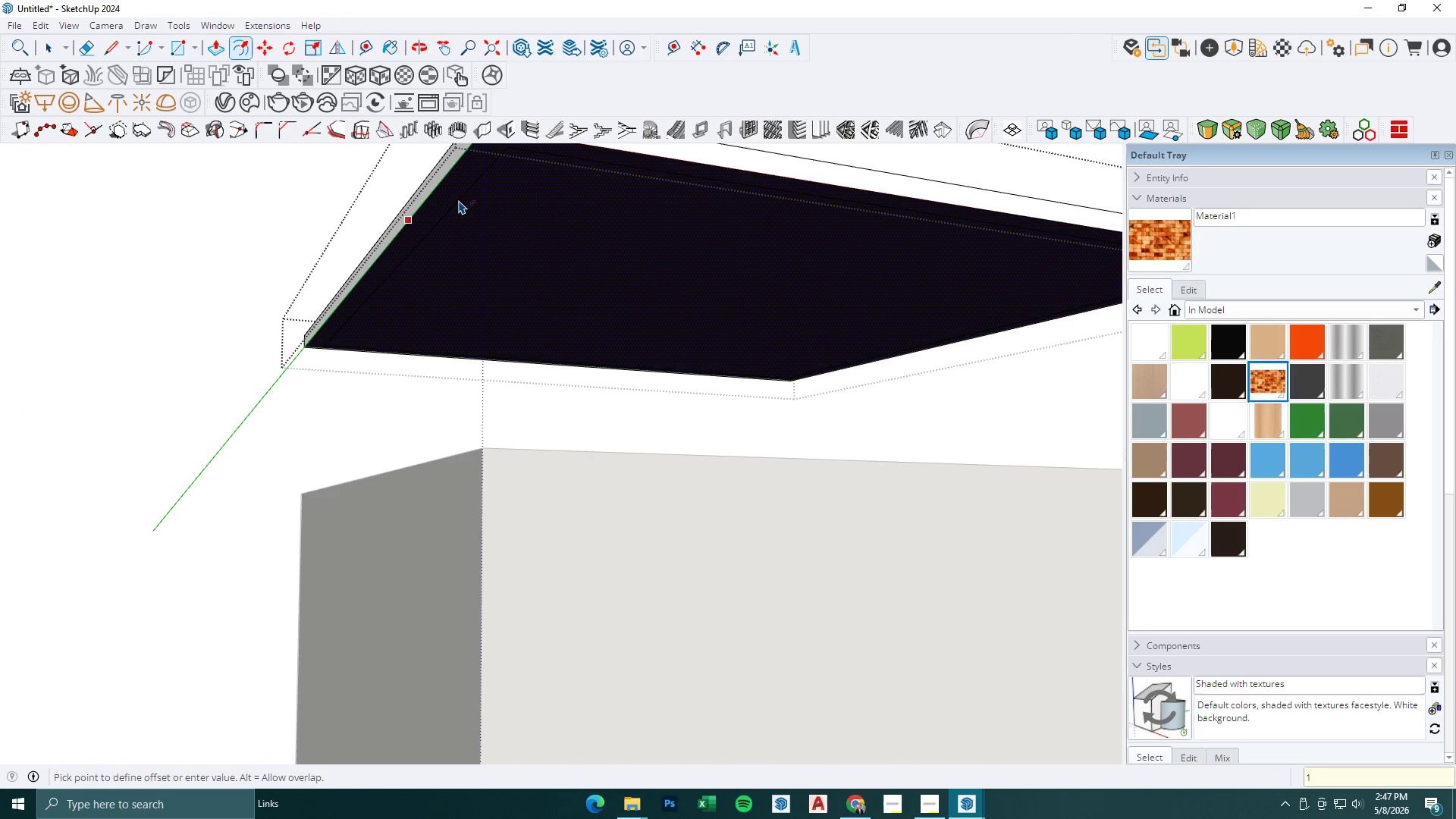 
key(Numpad5)
 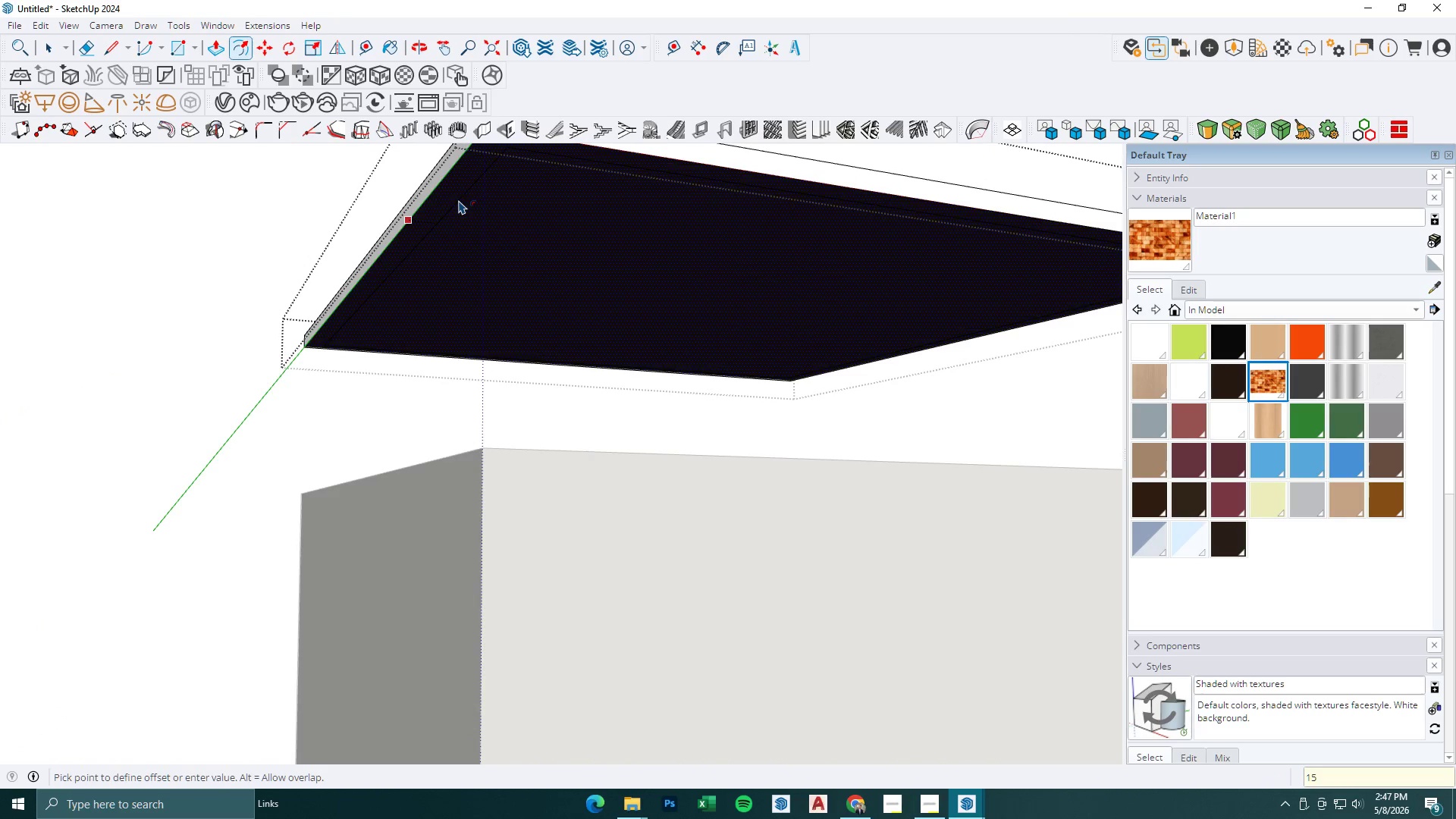 
key(Numpad0)
 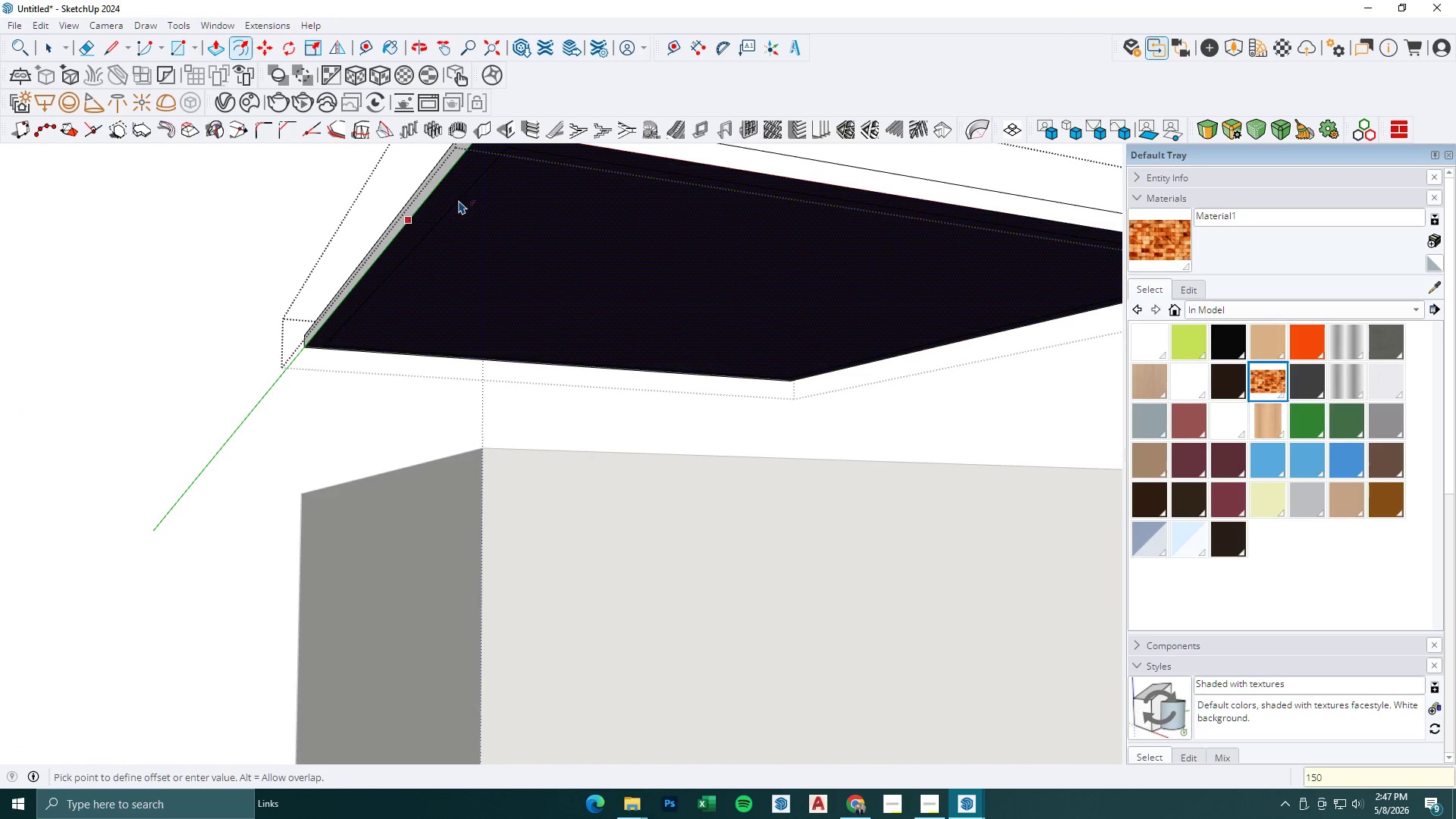 
key(NumpadEnter)
 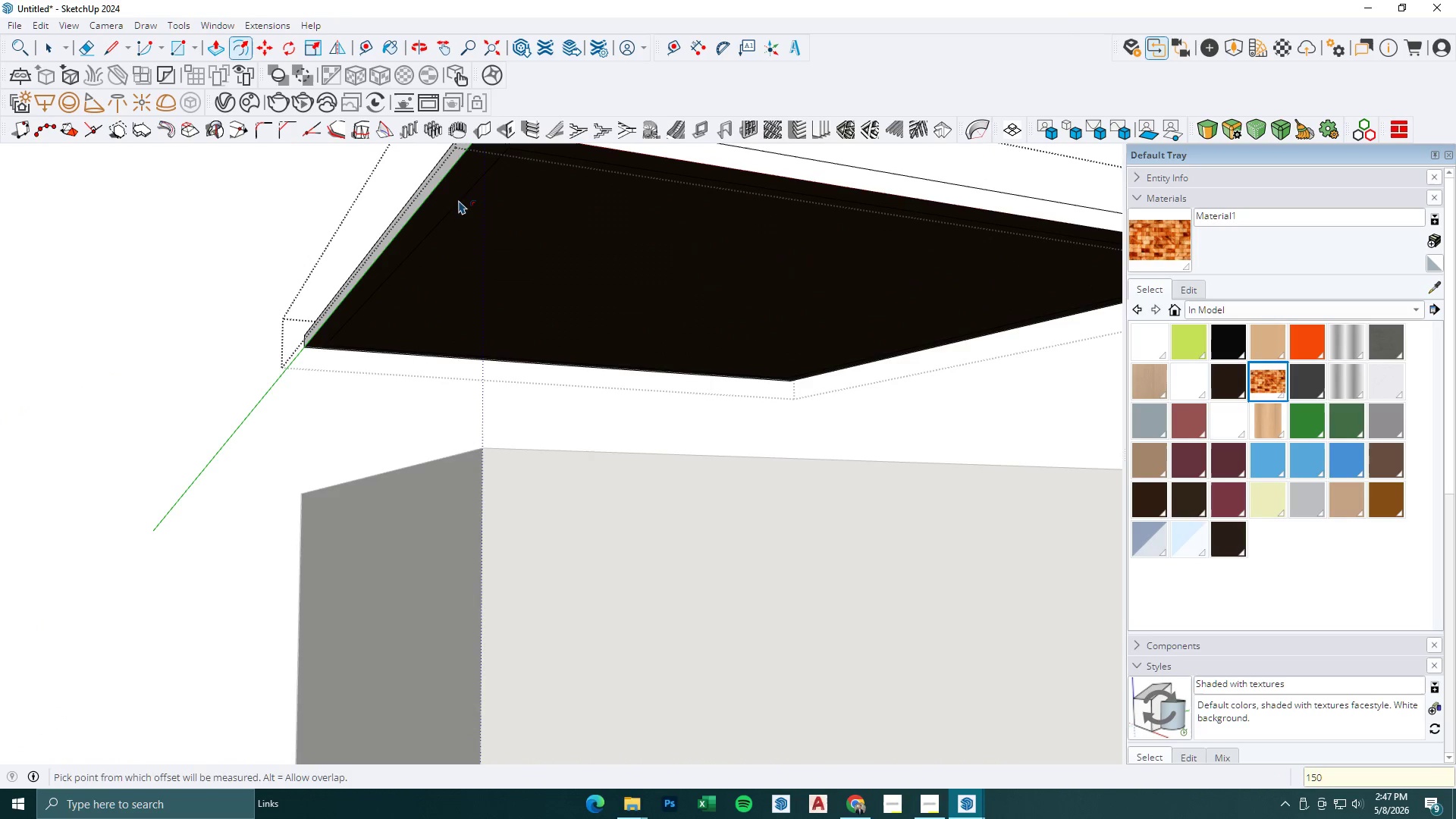 
key(P)
 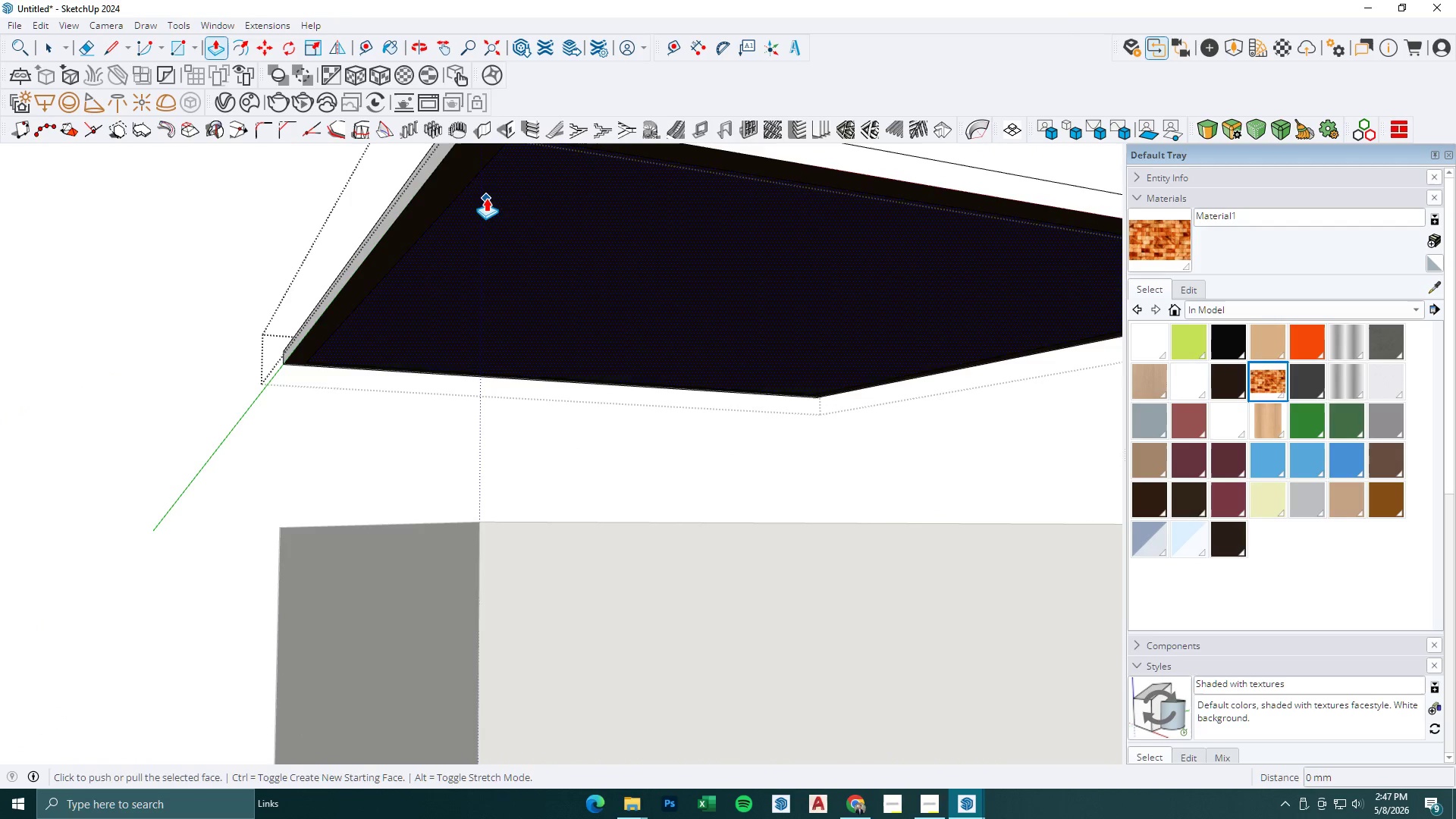 
scroll: coordinate [493, 194], scroll_direction: up, amount: 3.0
 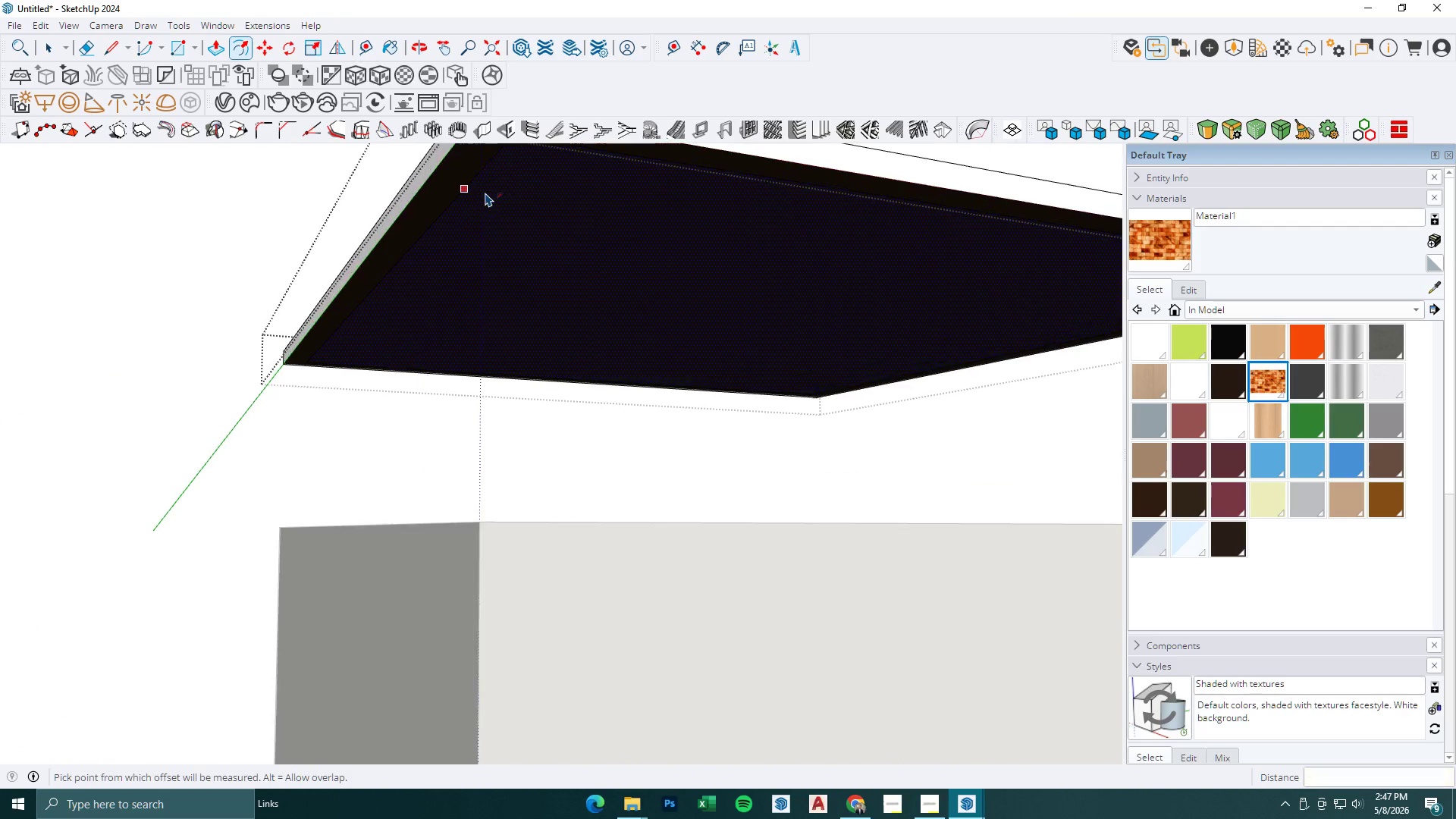 
left_click([486, 198])
 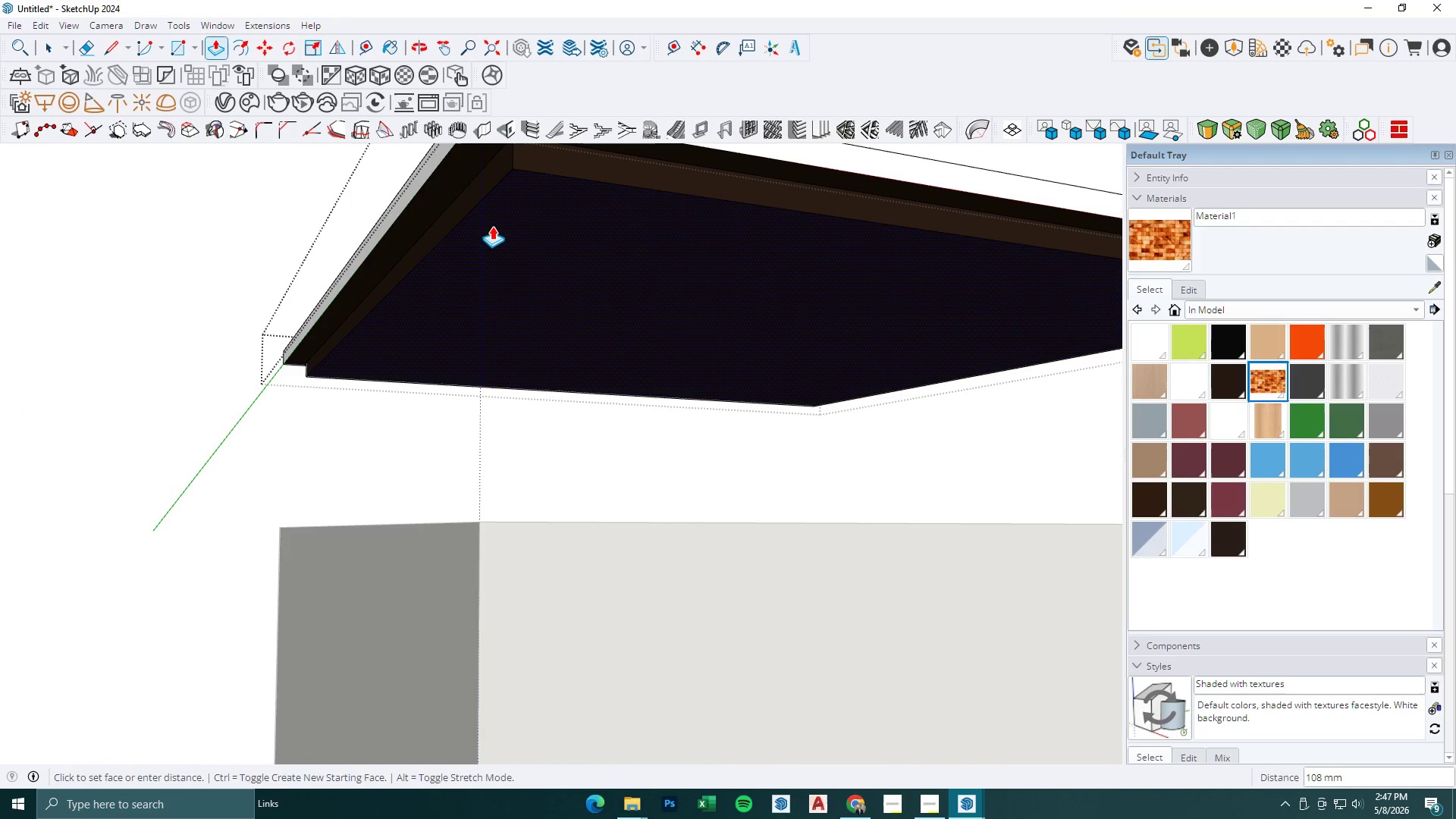 
key(Space)
 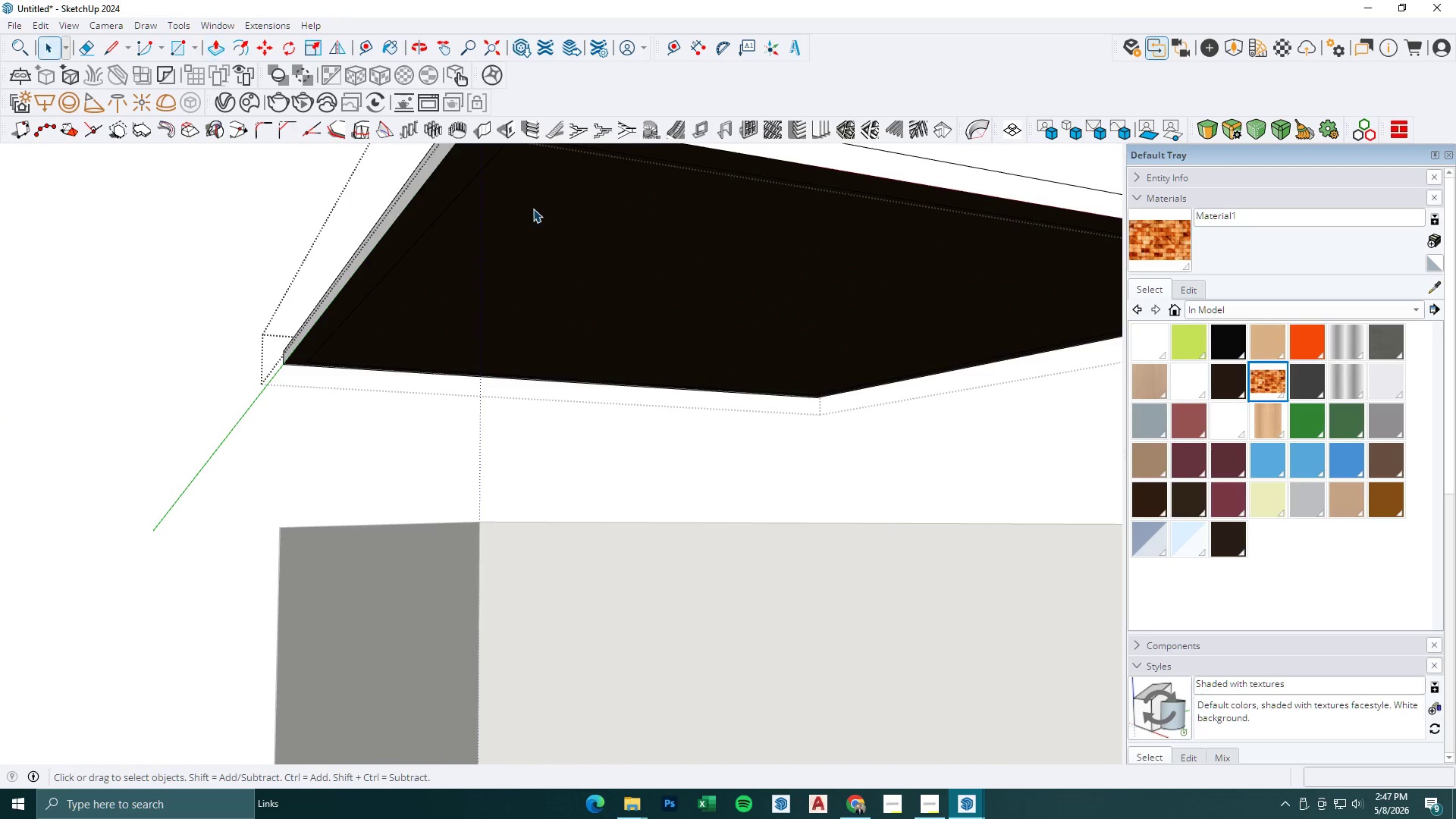 
key(Escape)
 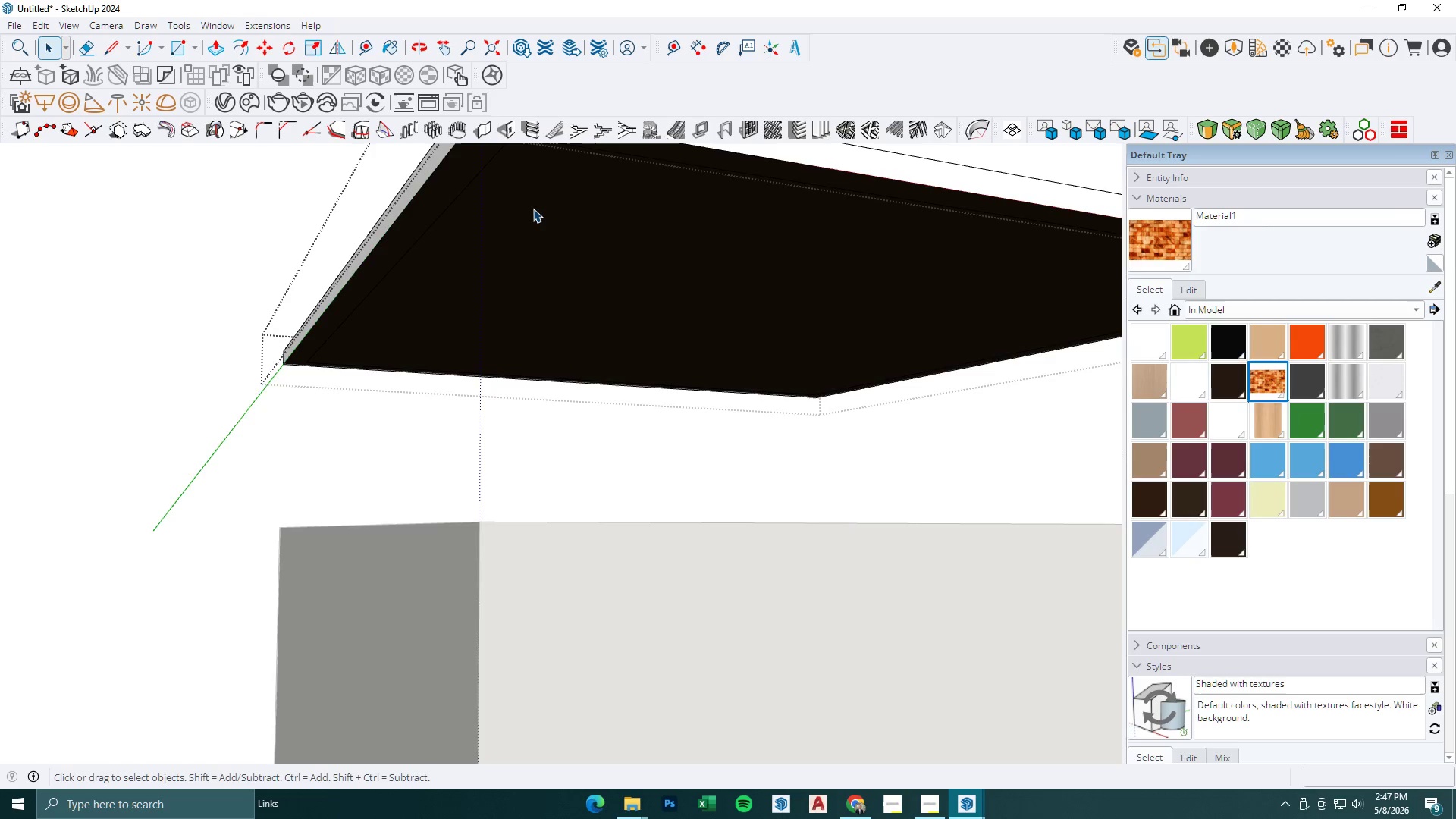 
left_click([533, 209])
 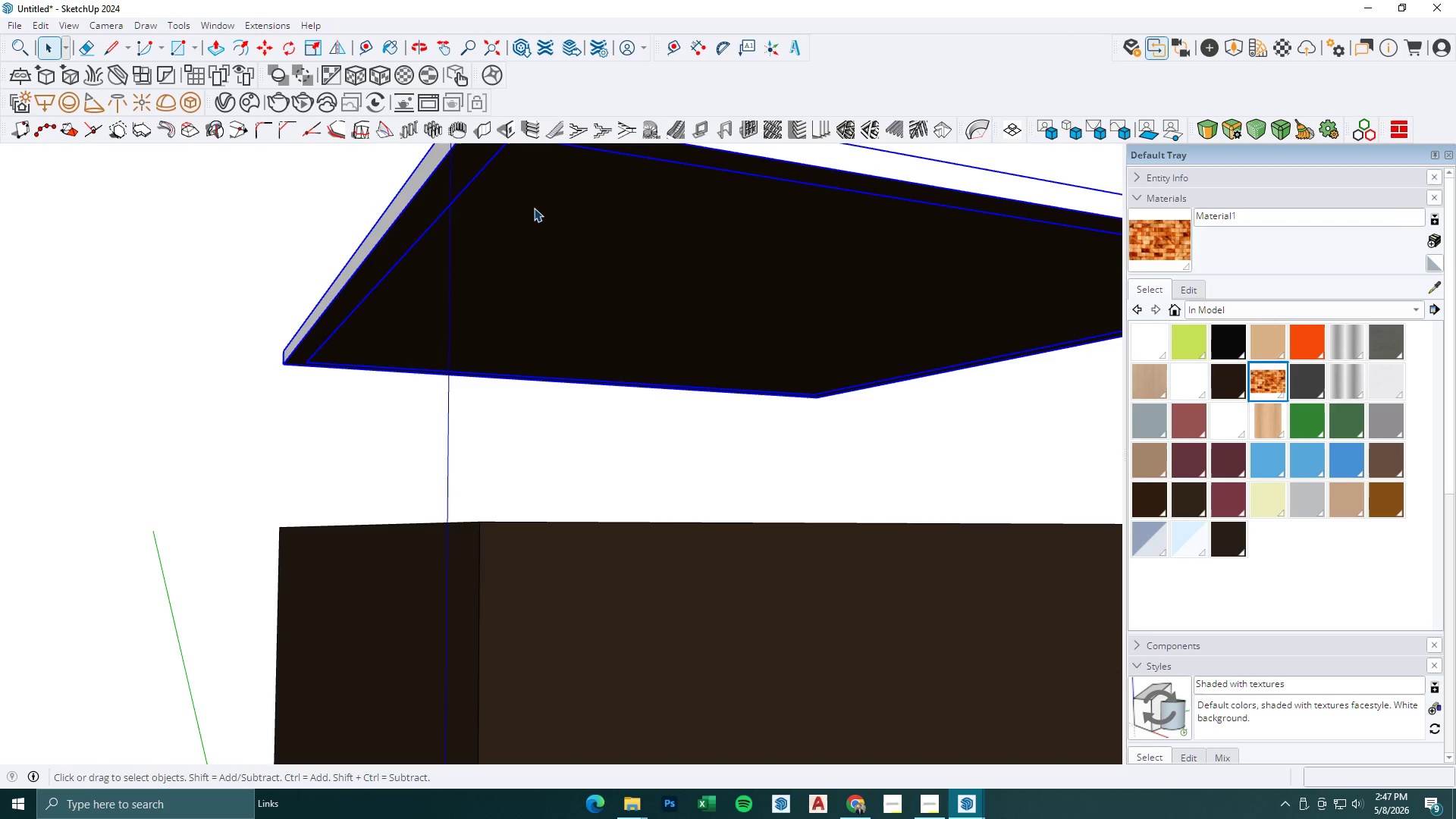 
double_click([531, 196])
 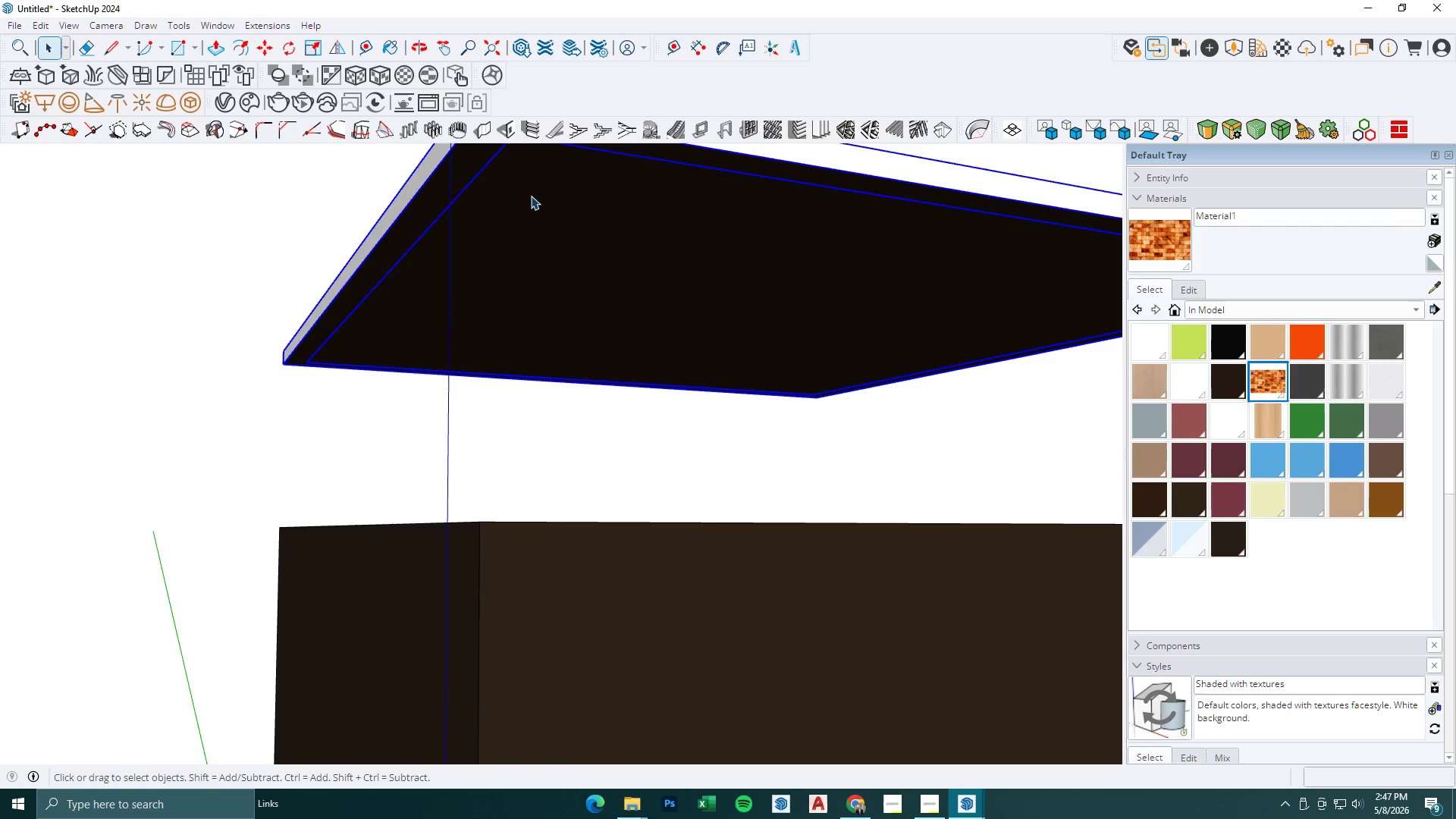 
triple_click([531, 196])
 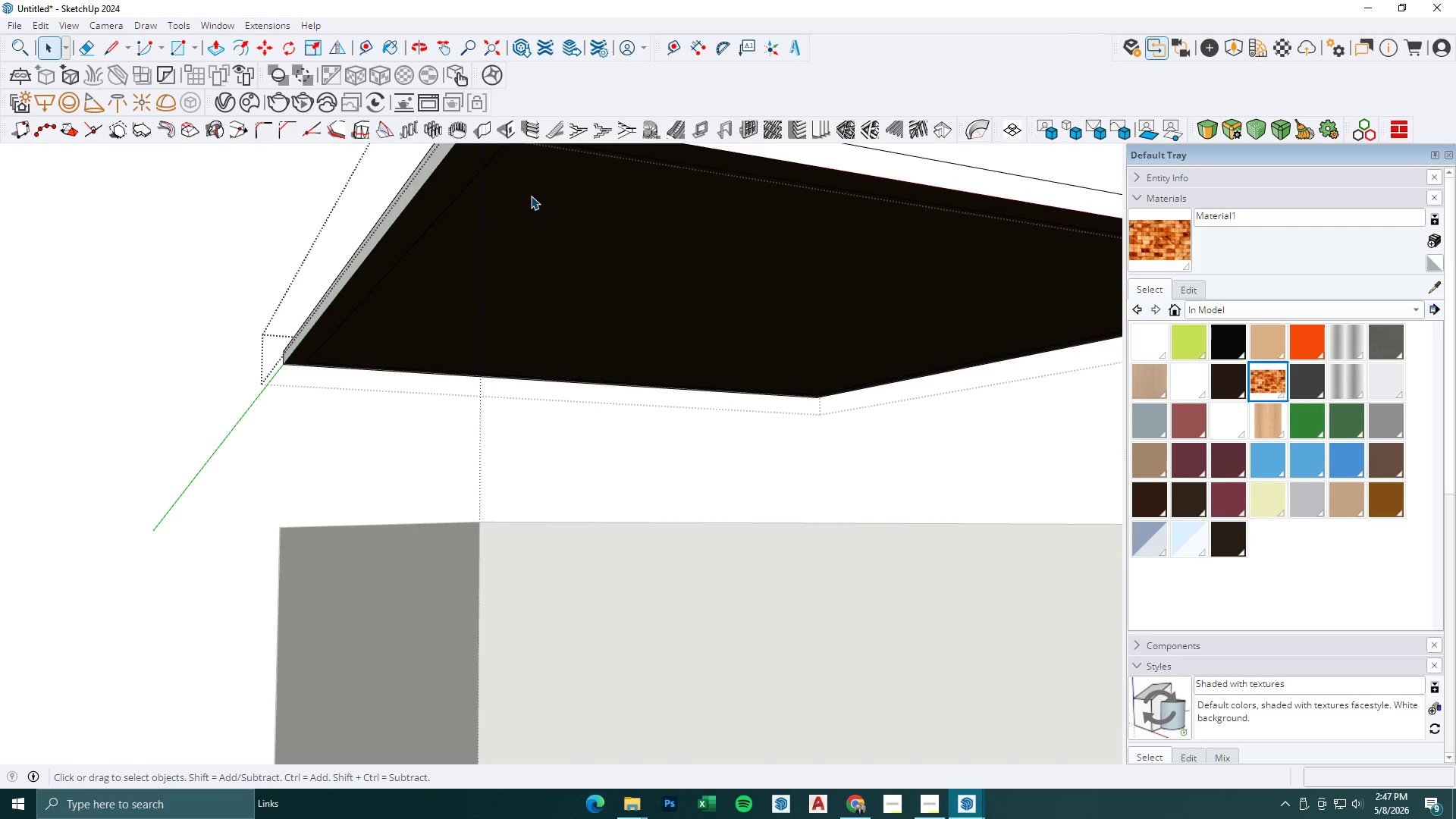 
triple_click([531, 196])
 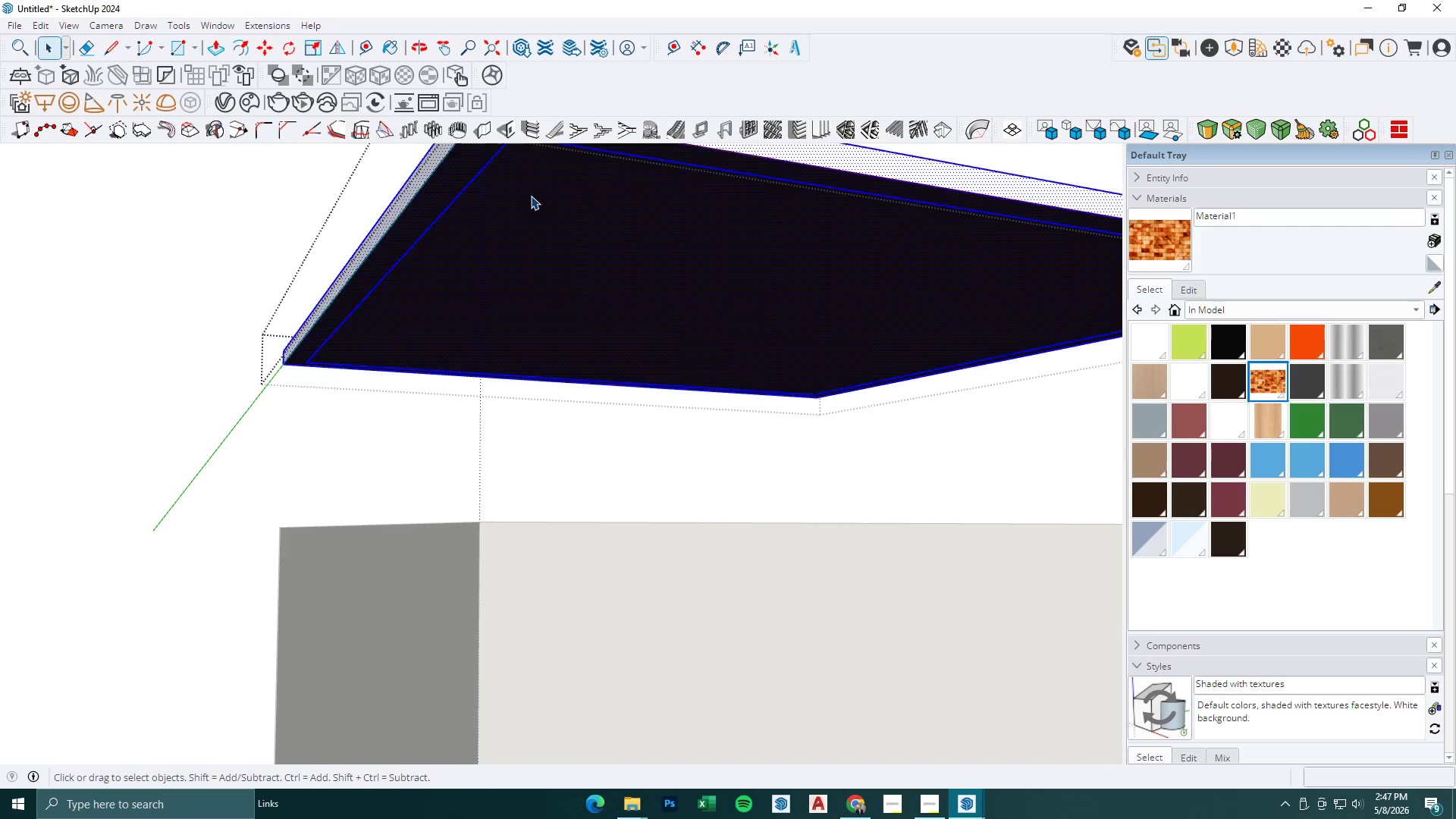 
triple_click([531, 196])
 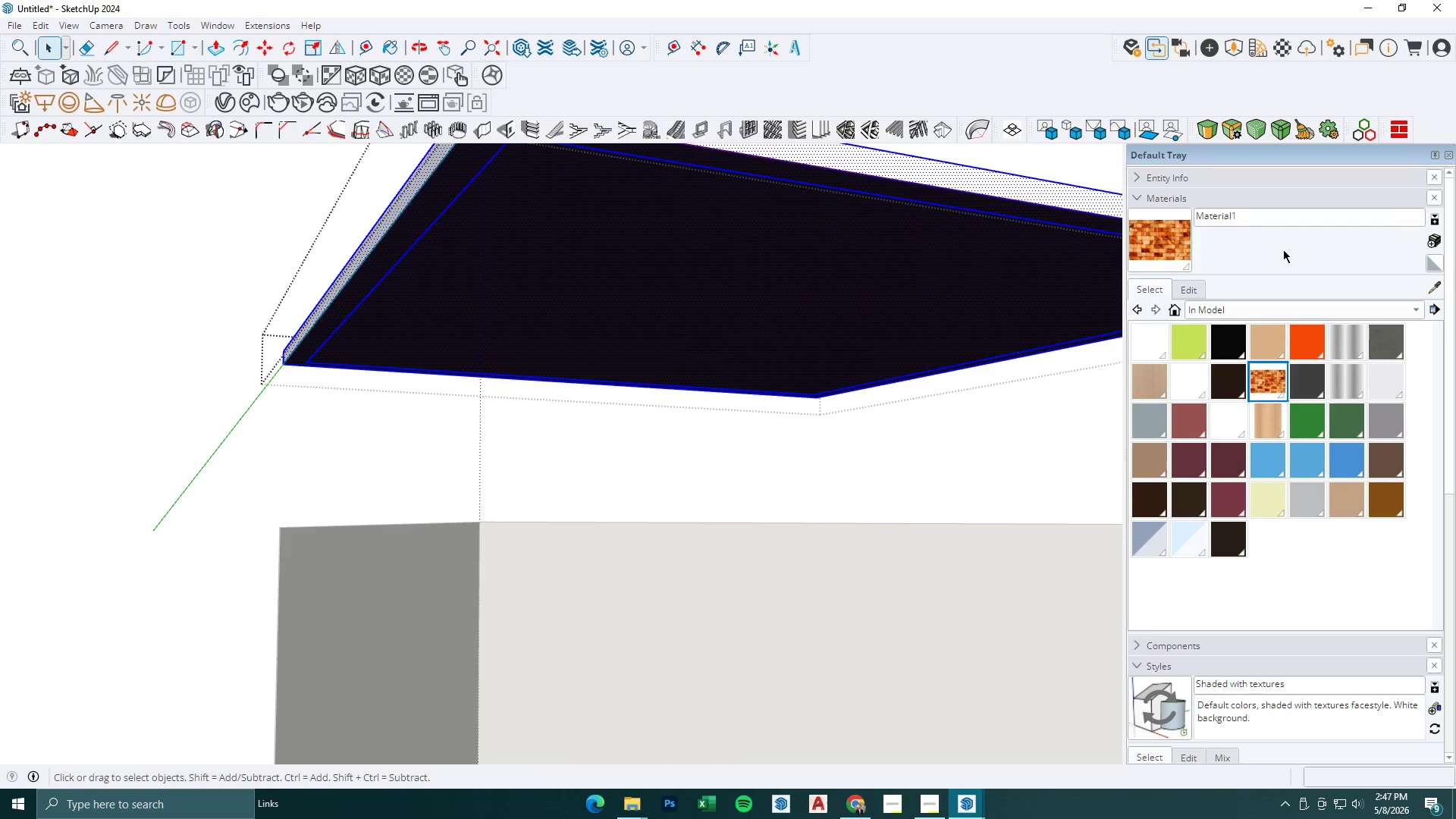 
scroll: coordinate [746, 428], scroll_direction: down, amount: 4.0
 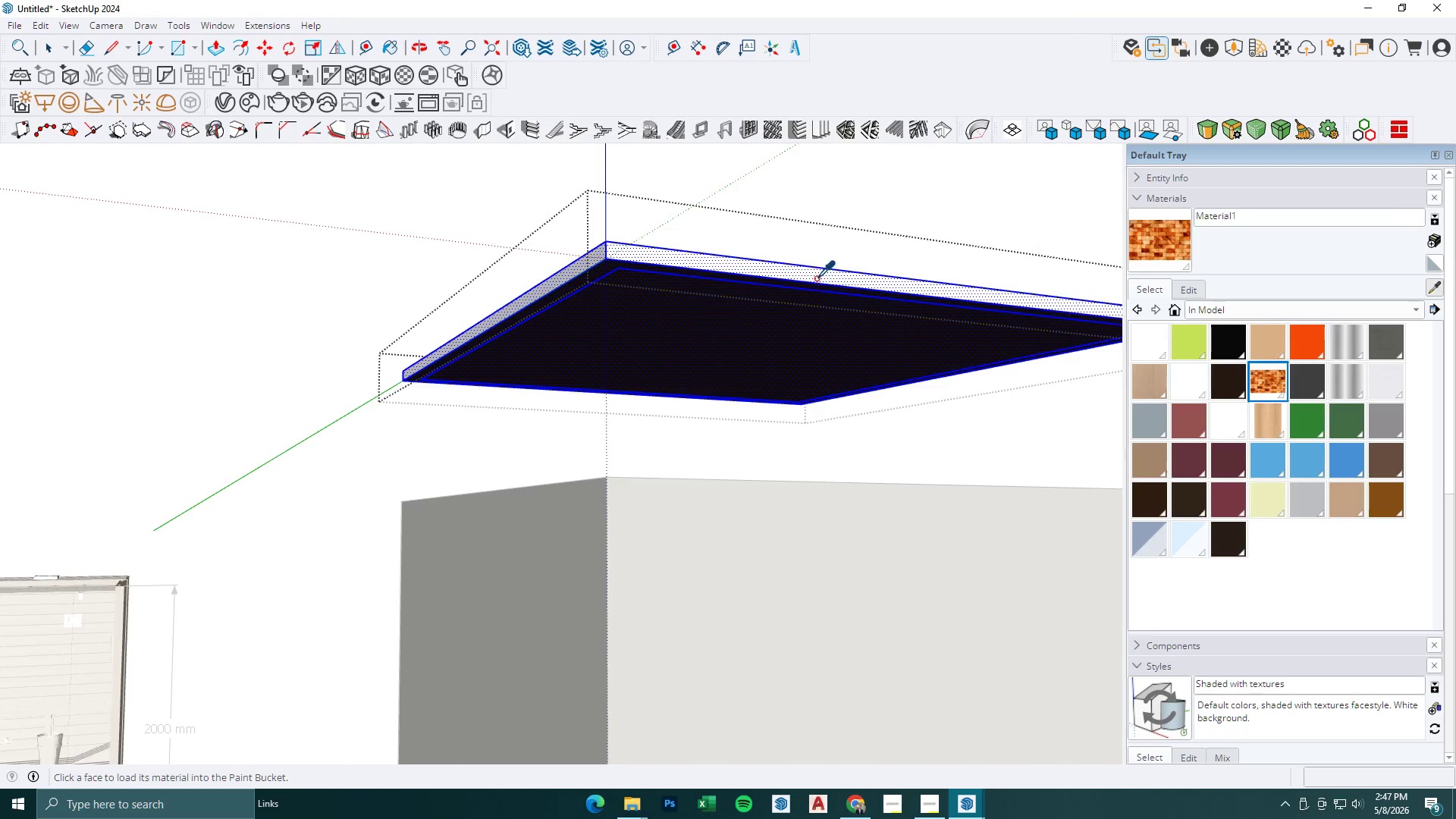 
double_click([789, 294])
 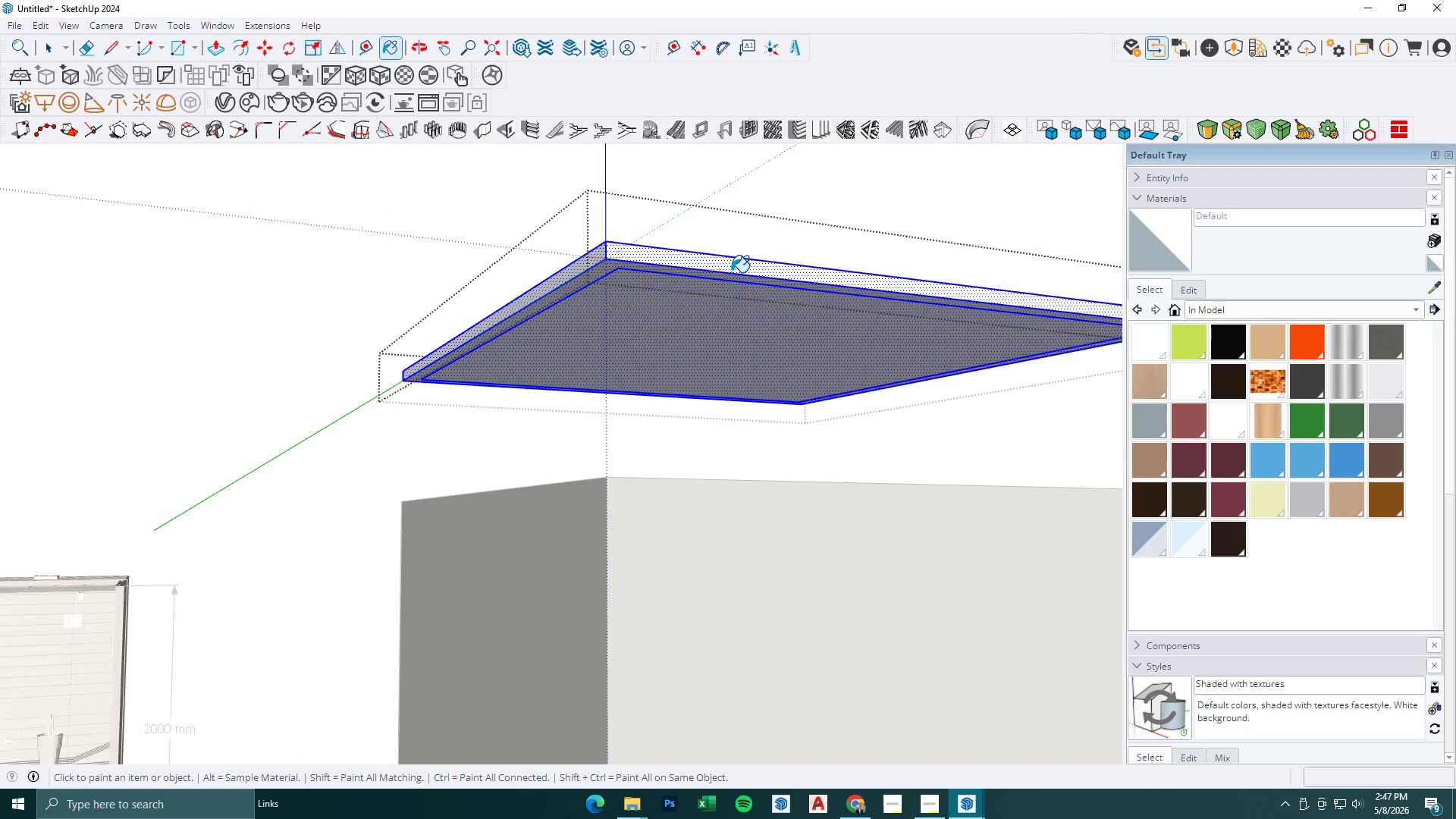 
key(Space)
 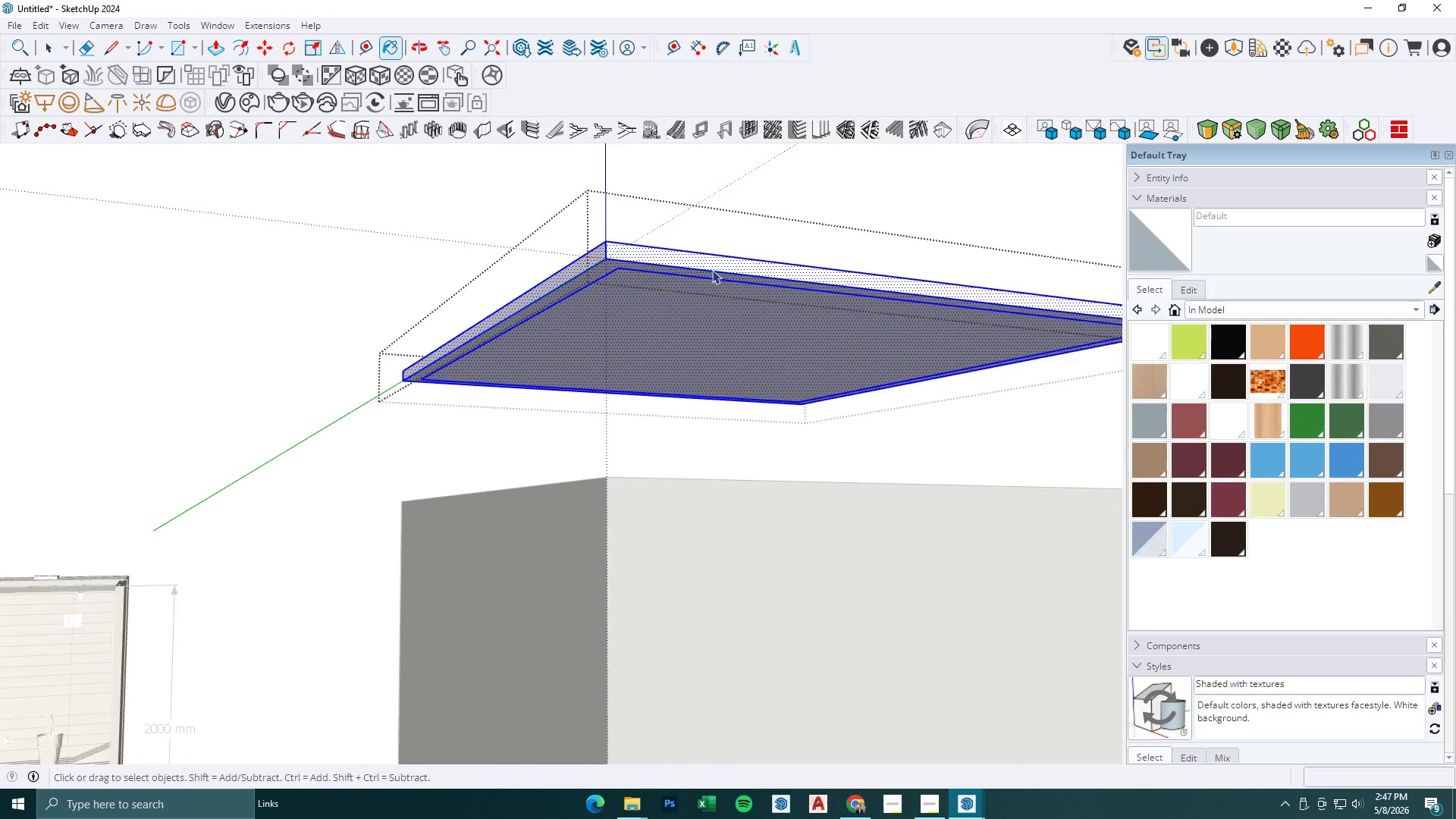 
key(Escape)
 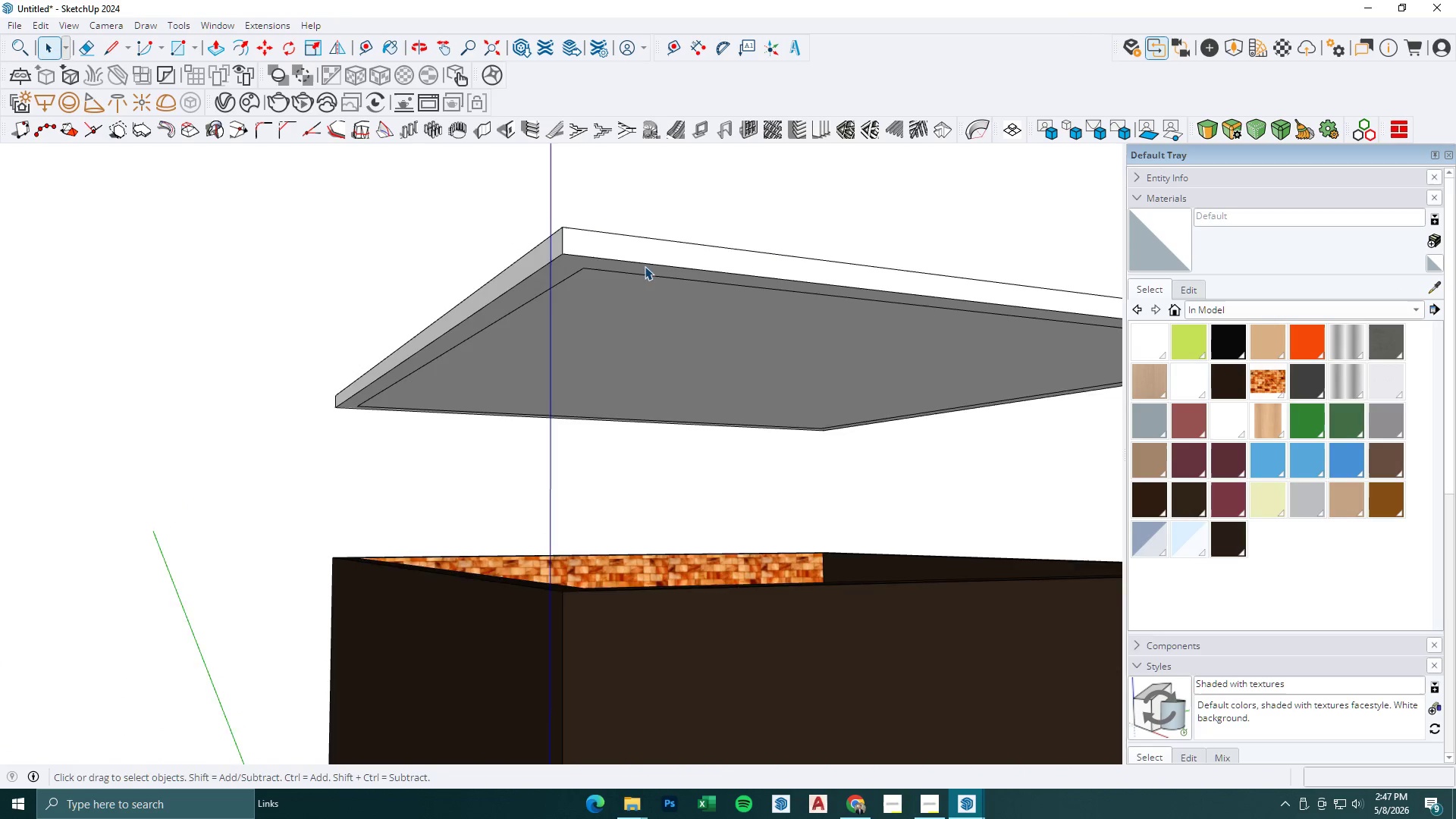 
key(Escape)
 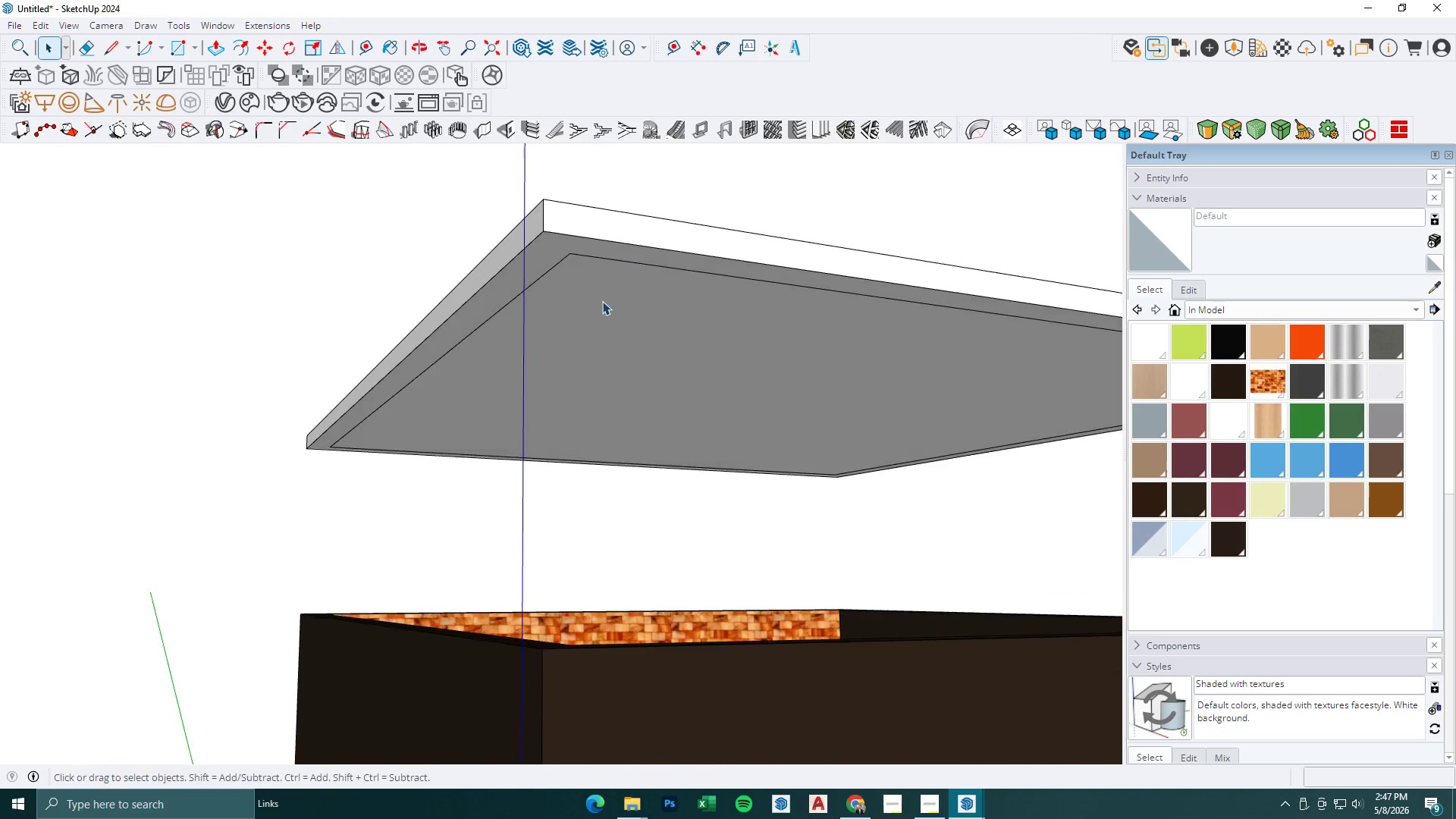 
double_click([602, 301])
 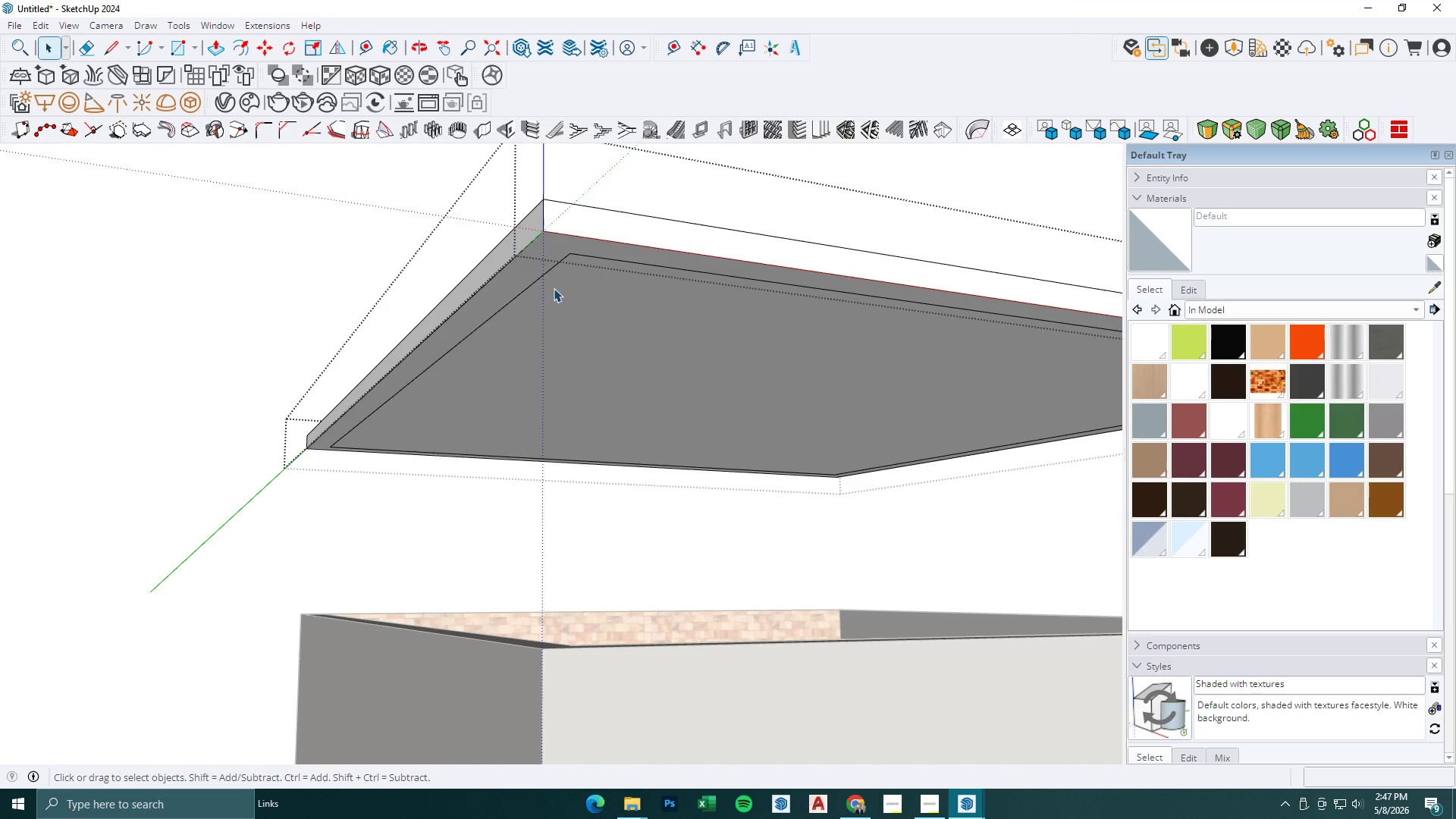 
scroll: coordinate [640, 266], scroll_direction: up, amount: 6.0
 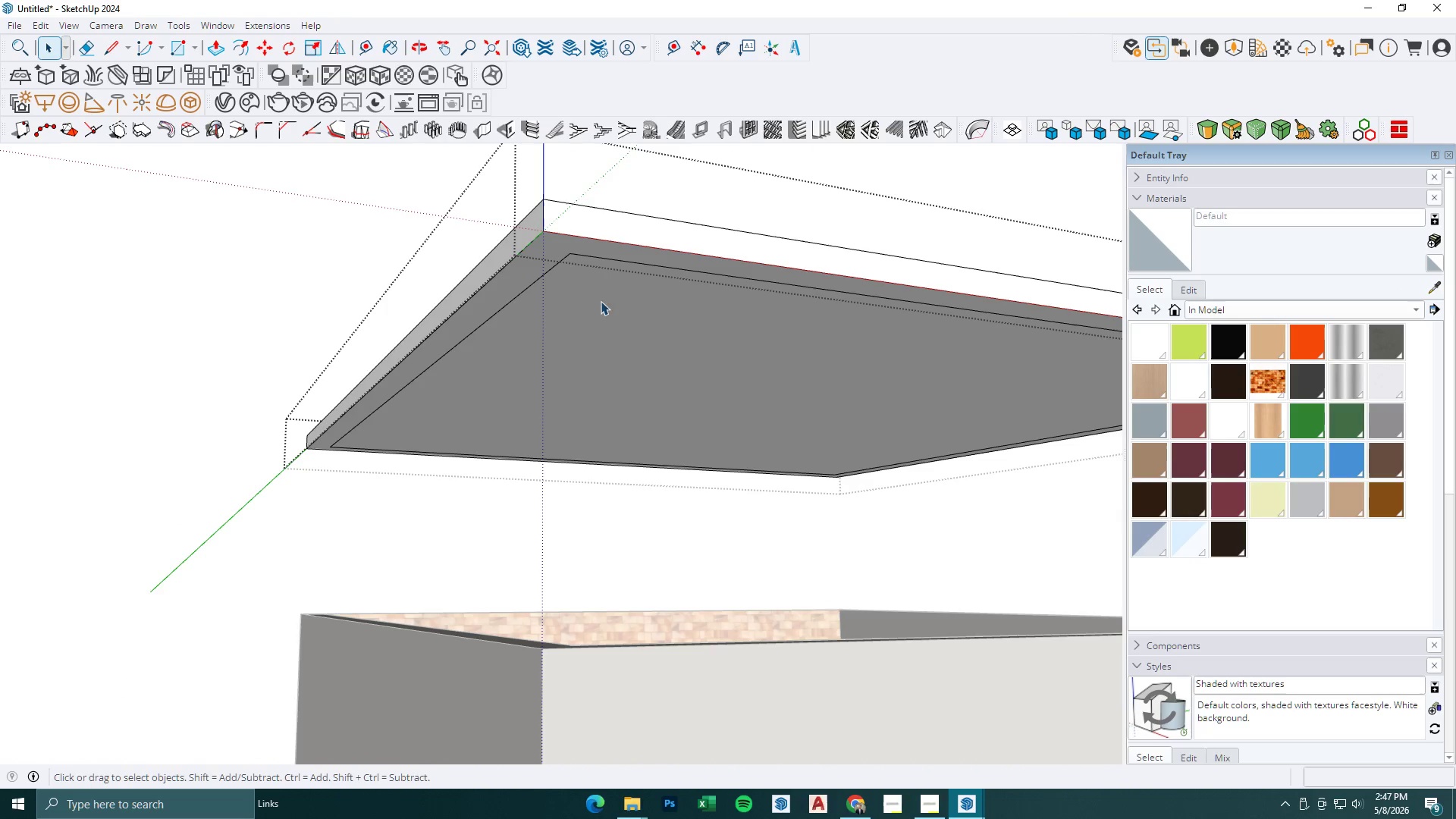 
key(P)
 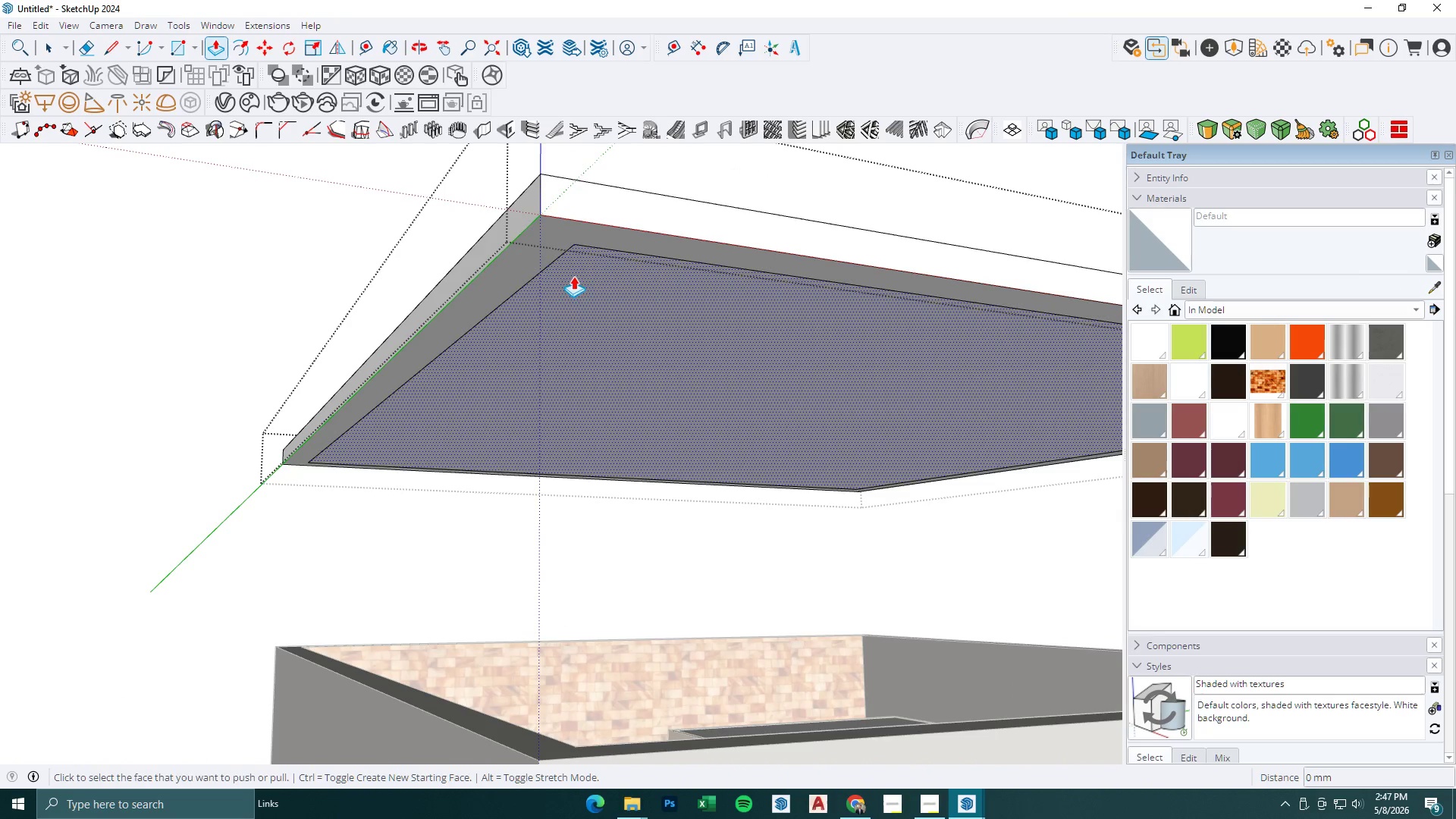 
left_click([573, 276])
 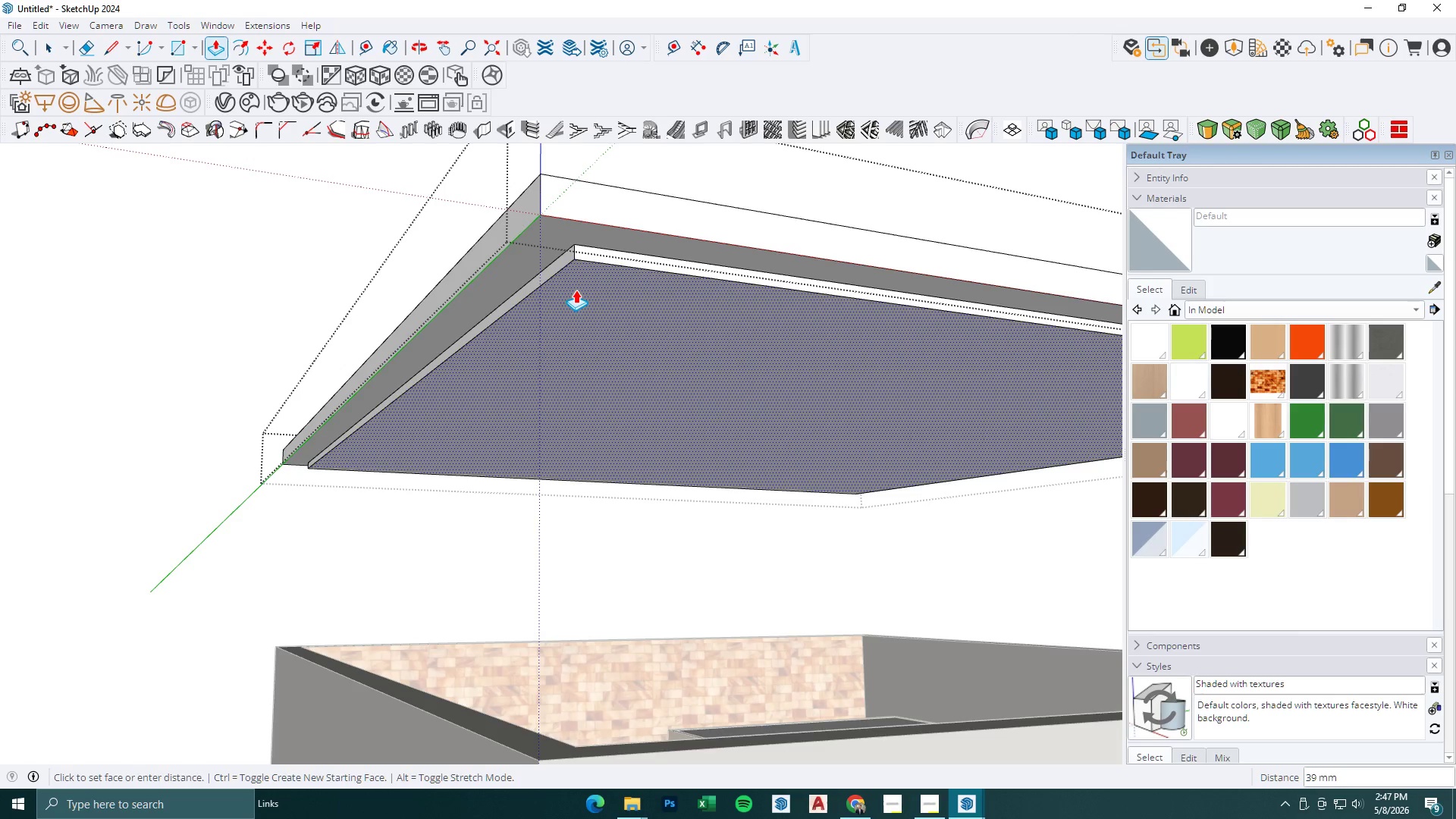 
scroll: coordinate [554, 288], scroll_direction: up, amount: 2.0
 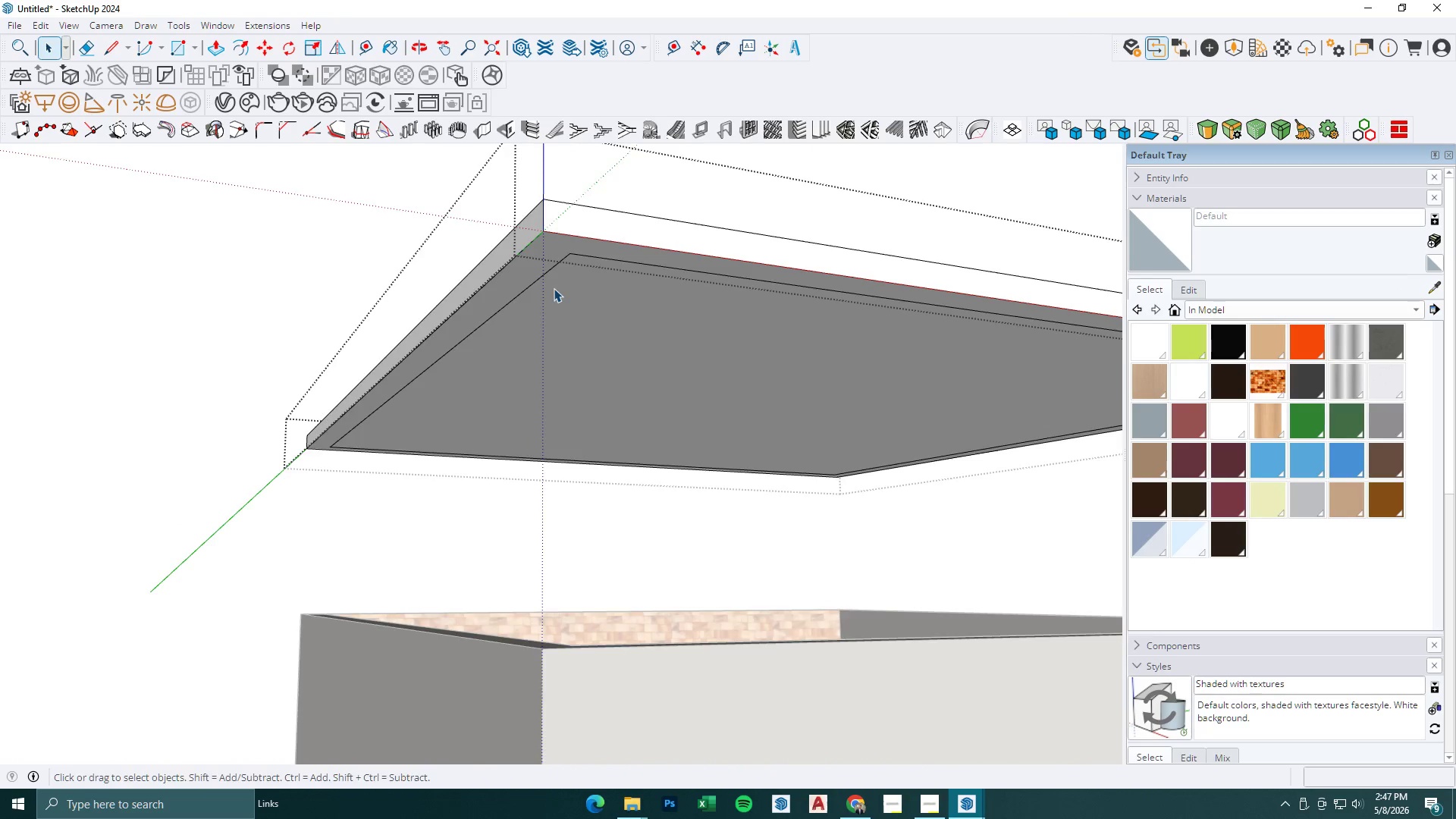 
key(Numpad1)
 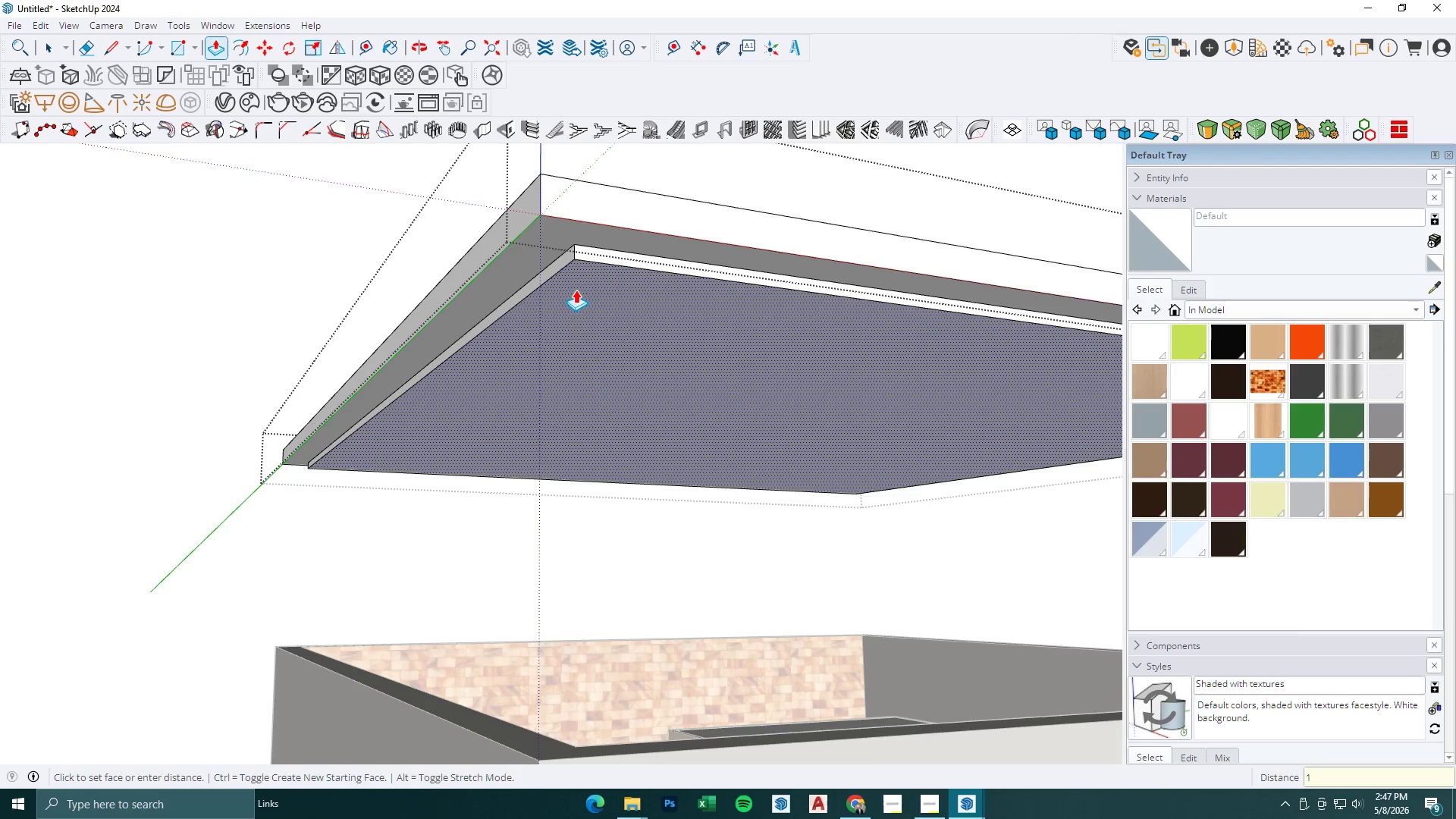 
key(Numpad0)
 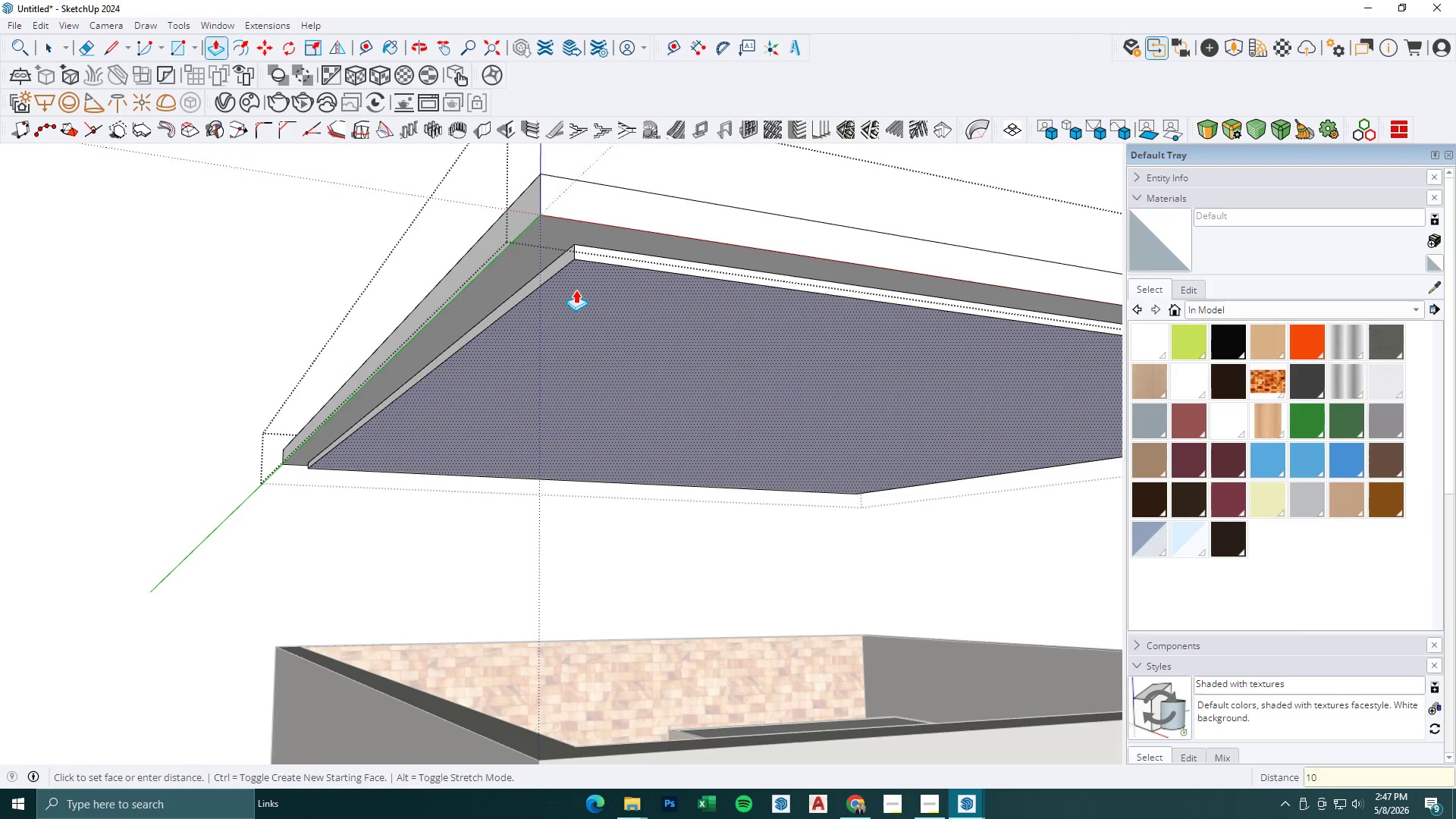 
key(Numpad0)
 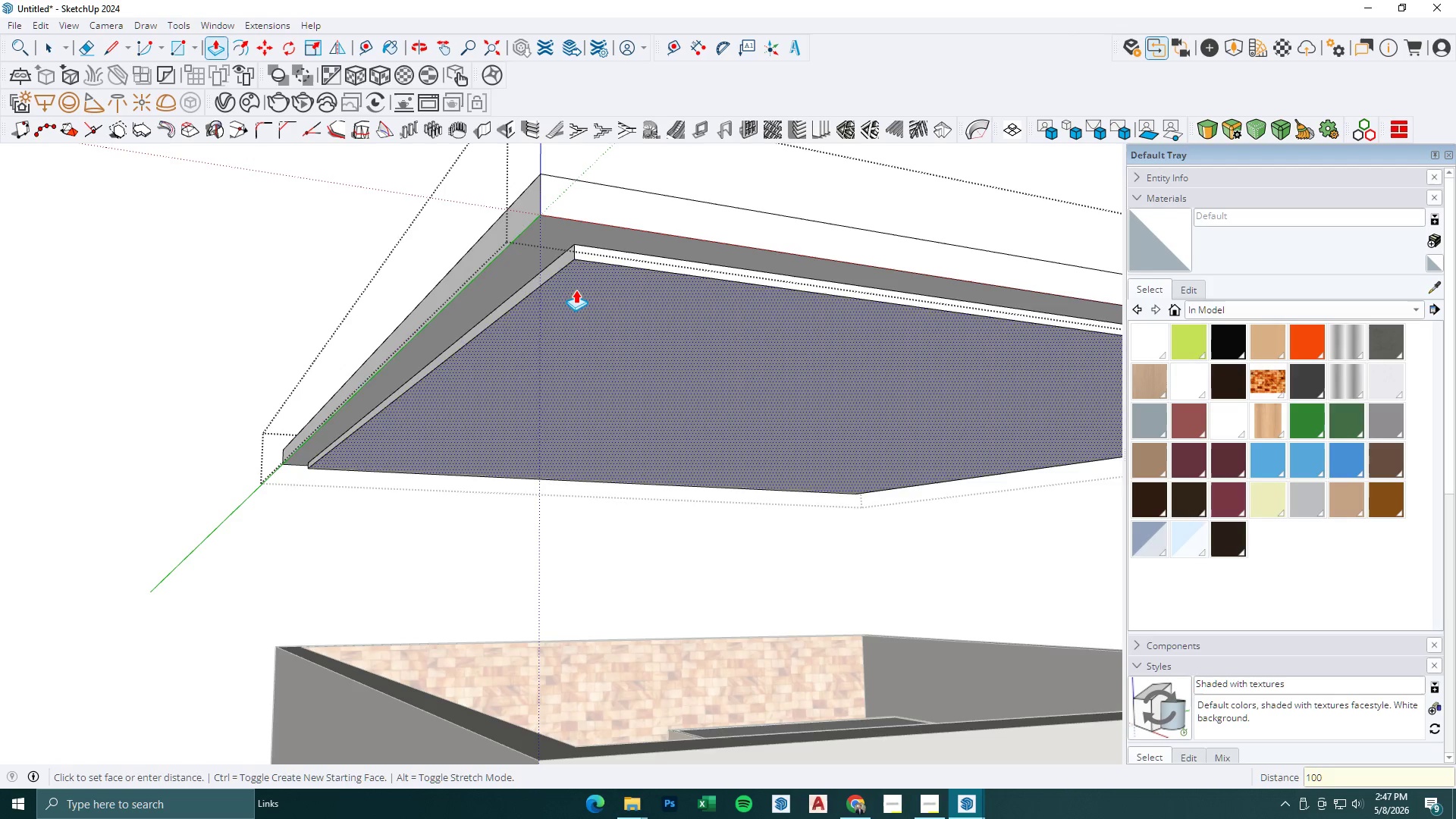 
key(NumpadEnter)
 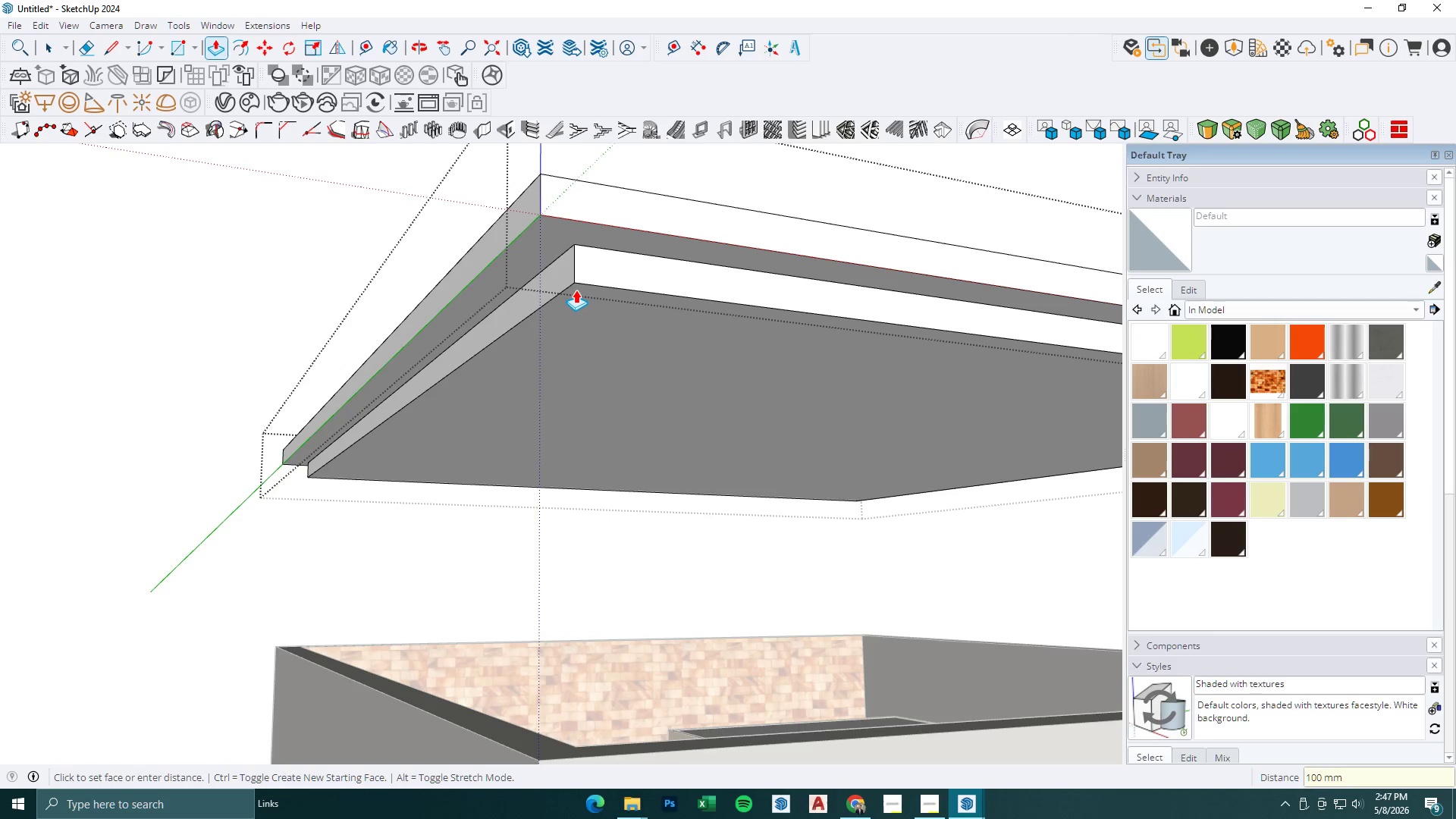 
scroll: coordinate [576, 290], scroll_direction: down, amount: 1.0
 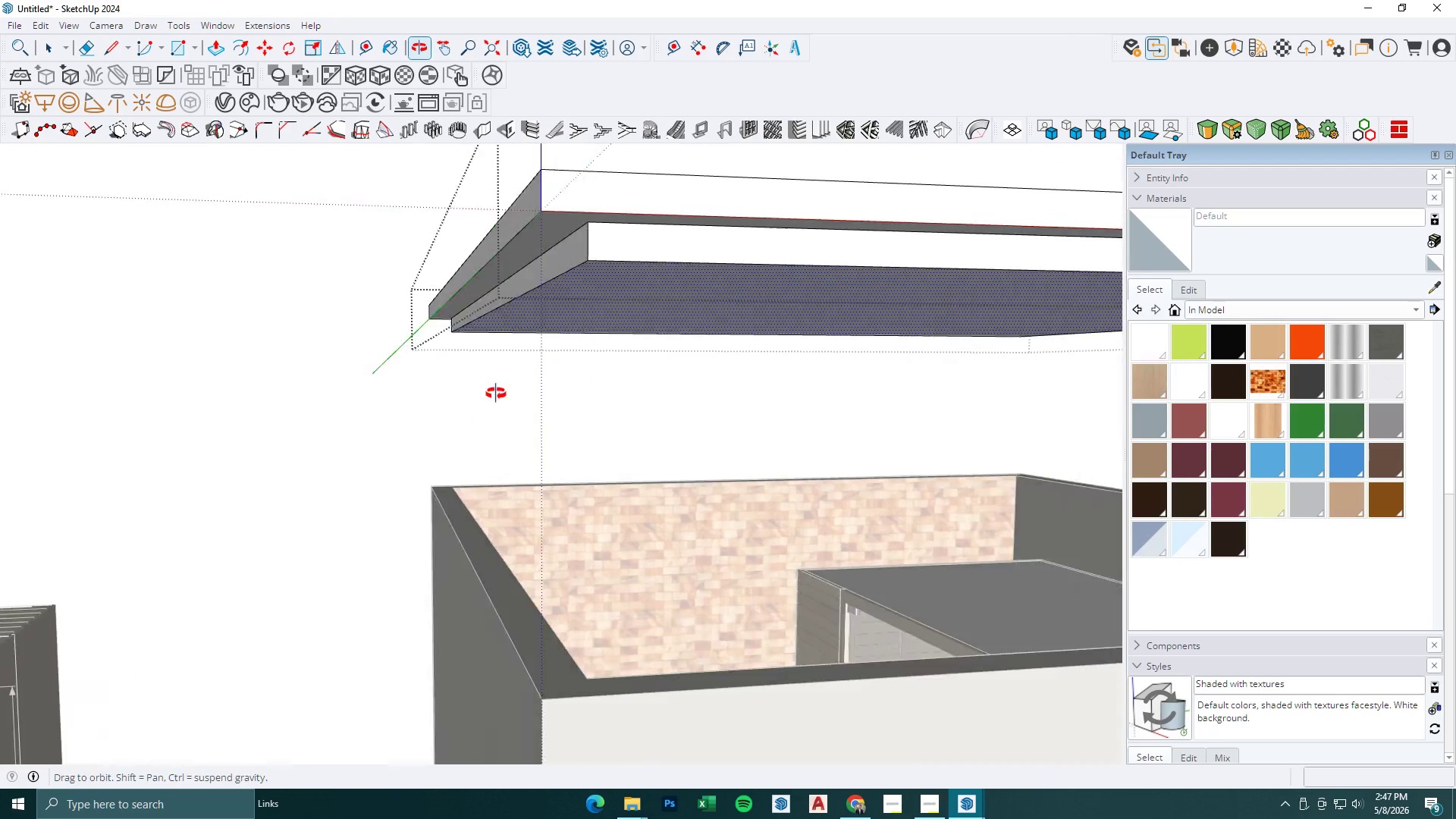 
scroll: coordinate [484, 213], scroll_direction: up, amount: 5.0
 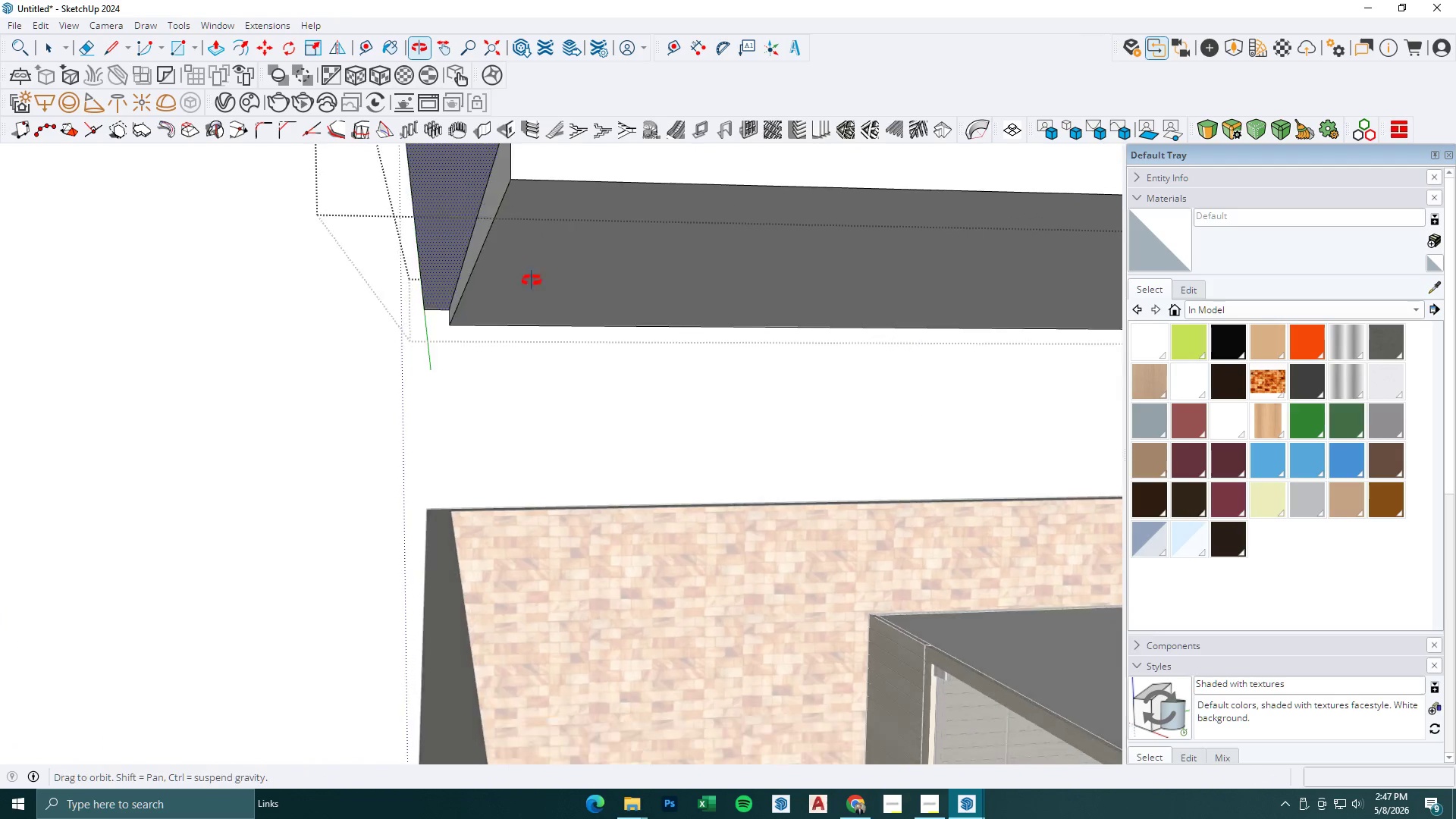 
key(T)
 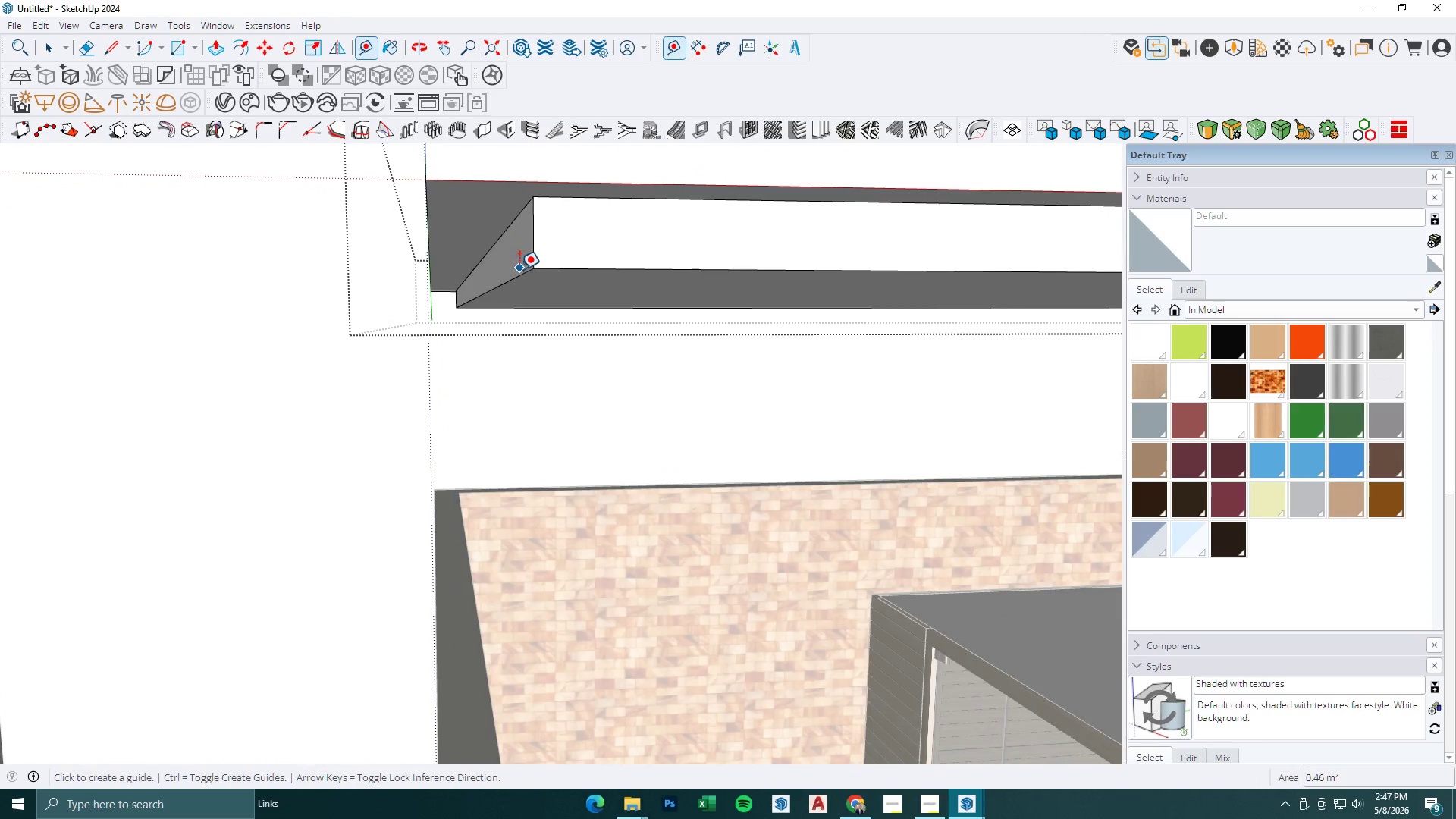 
left_click([519, 271])
 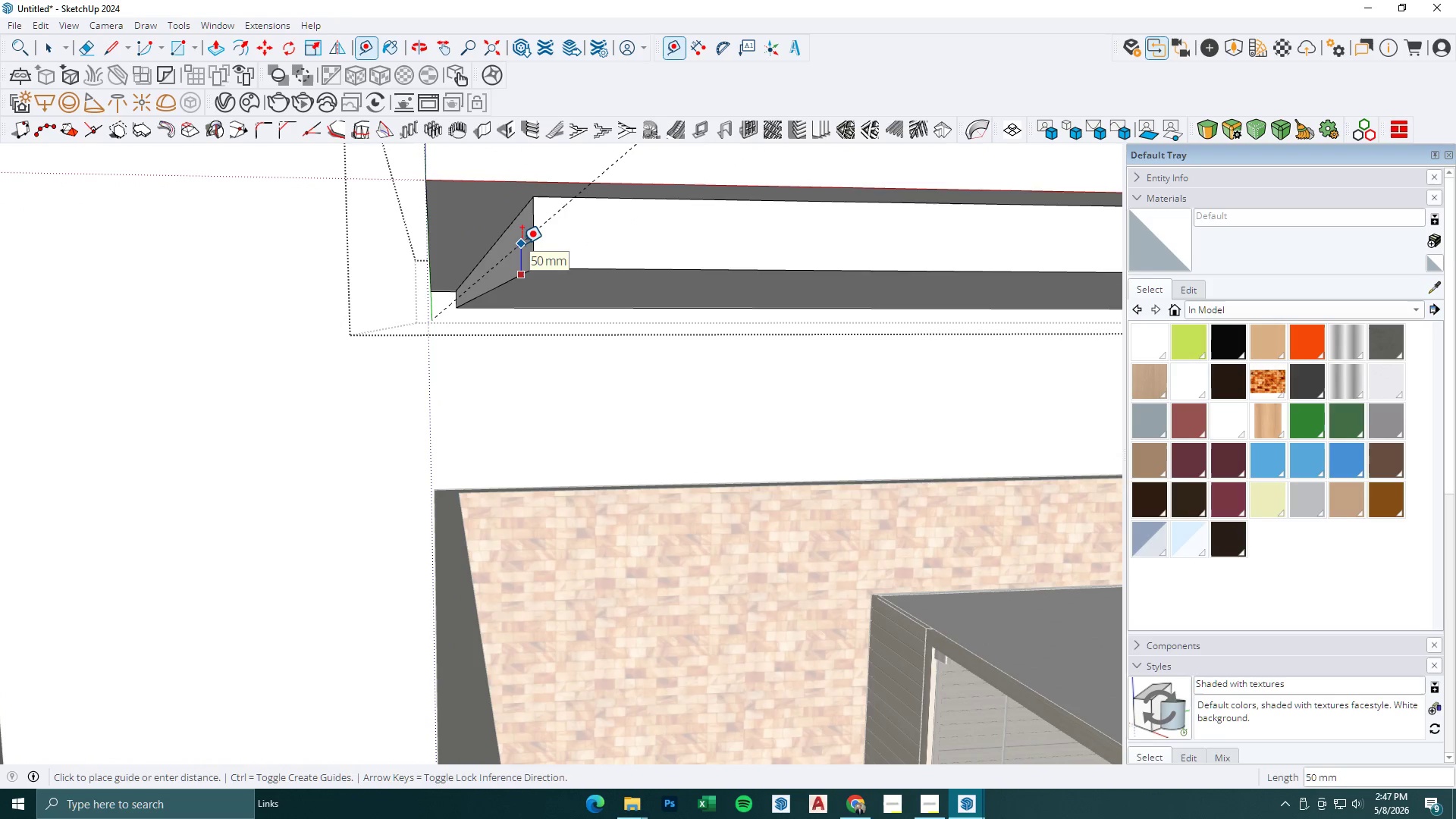 
scroll: coordinate [522, 260], scroll_direction: up, amount: 4.0
 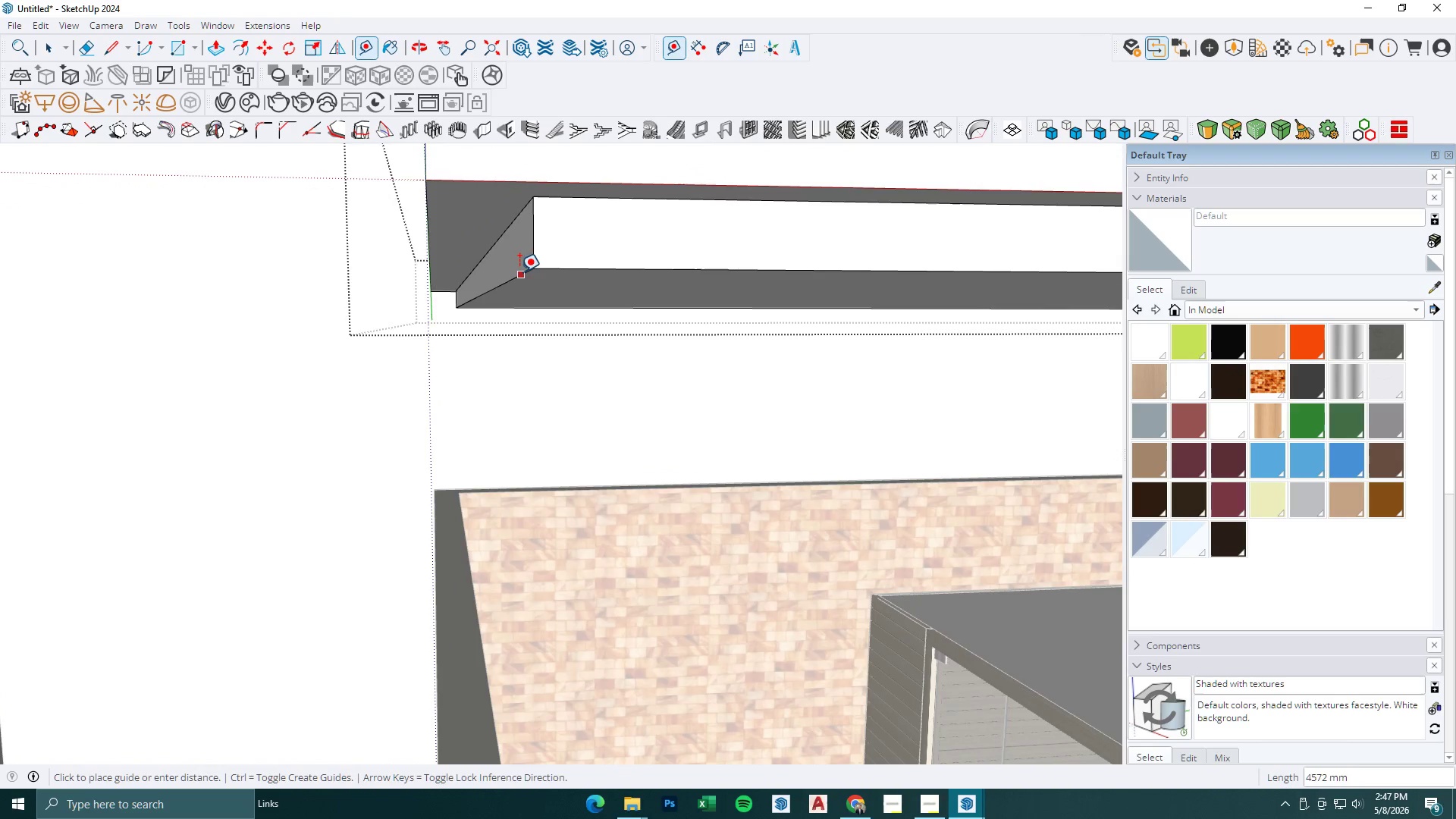 
key(Numpad7)
 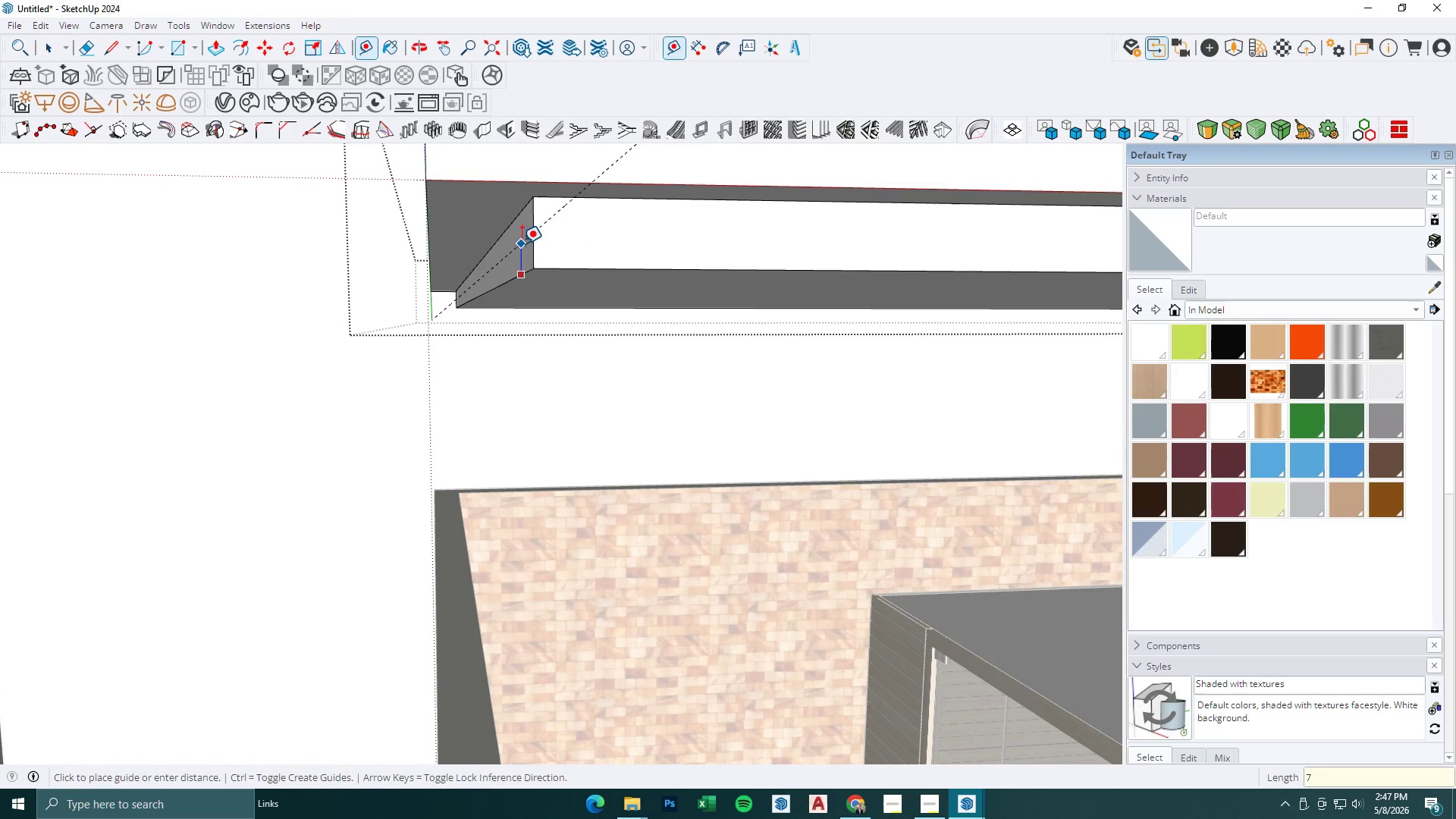 
key(Numpad5)
 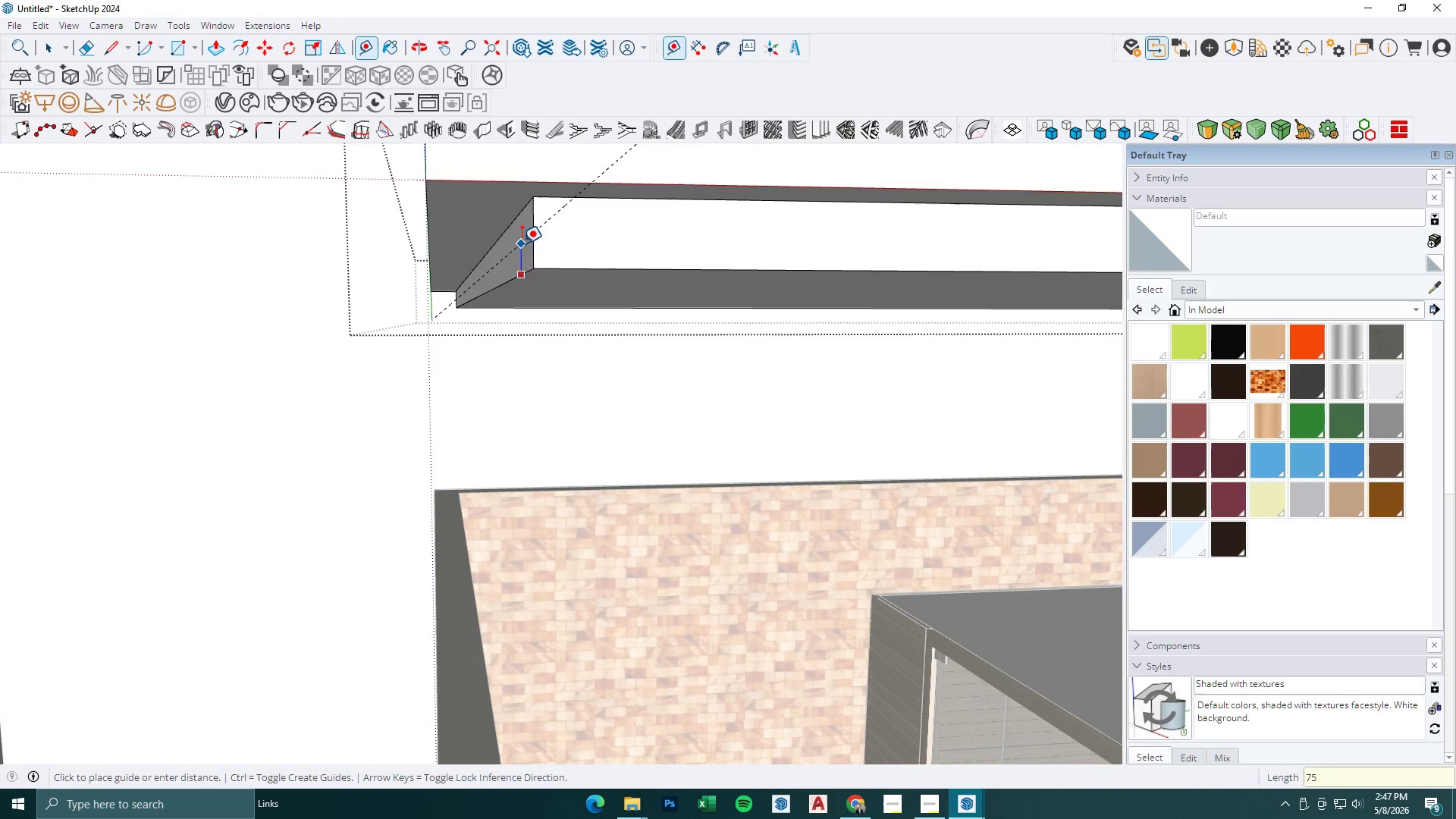 
key(NumpadEnter)
 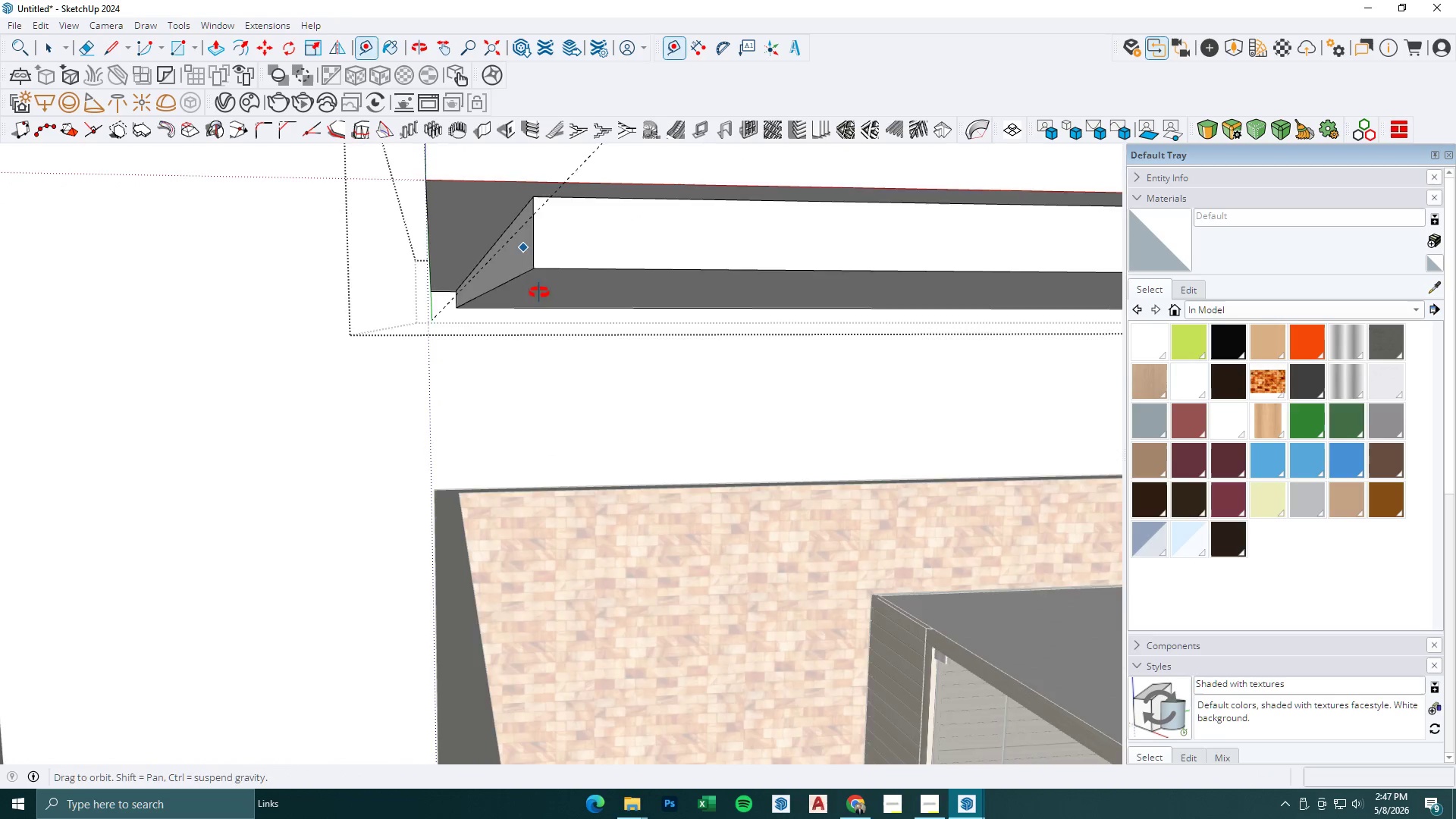 
scroll: coordinate [523, 216], scroll_direction: down, amount: 1.0
 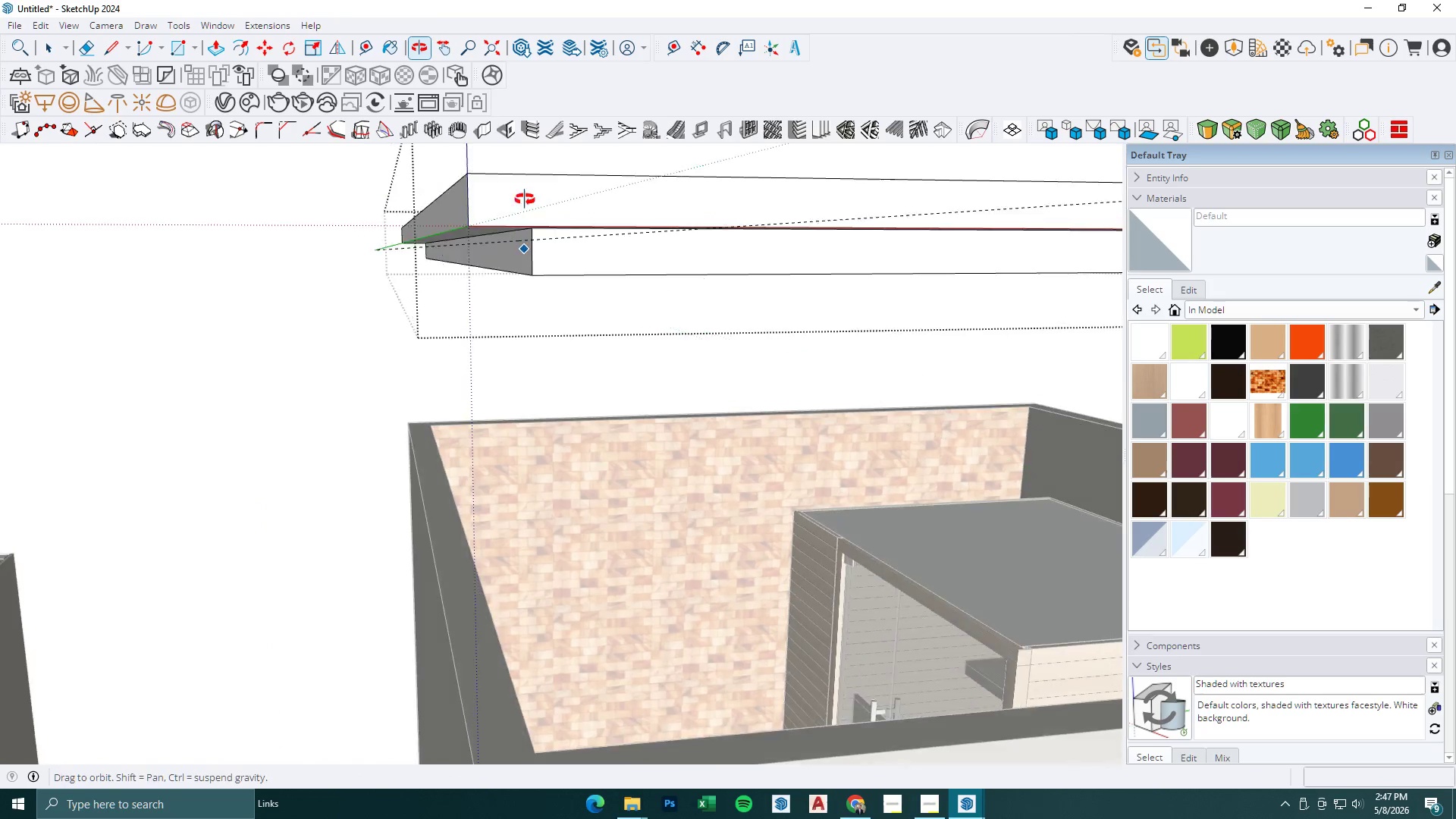 
key(E)
 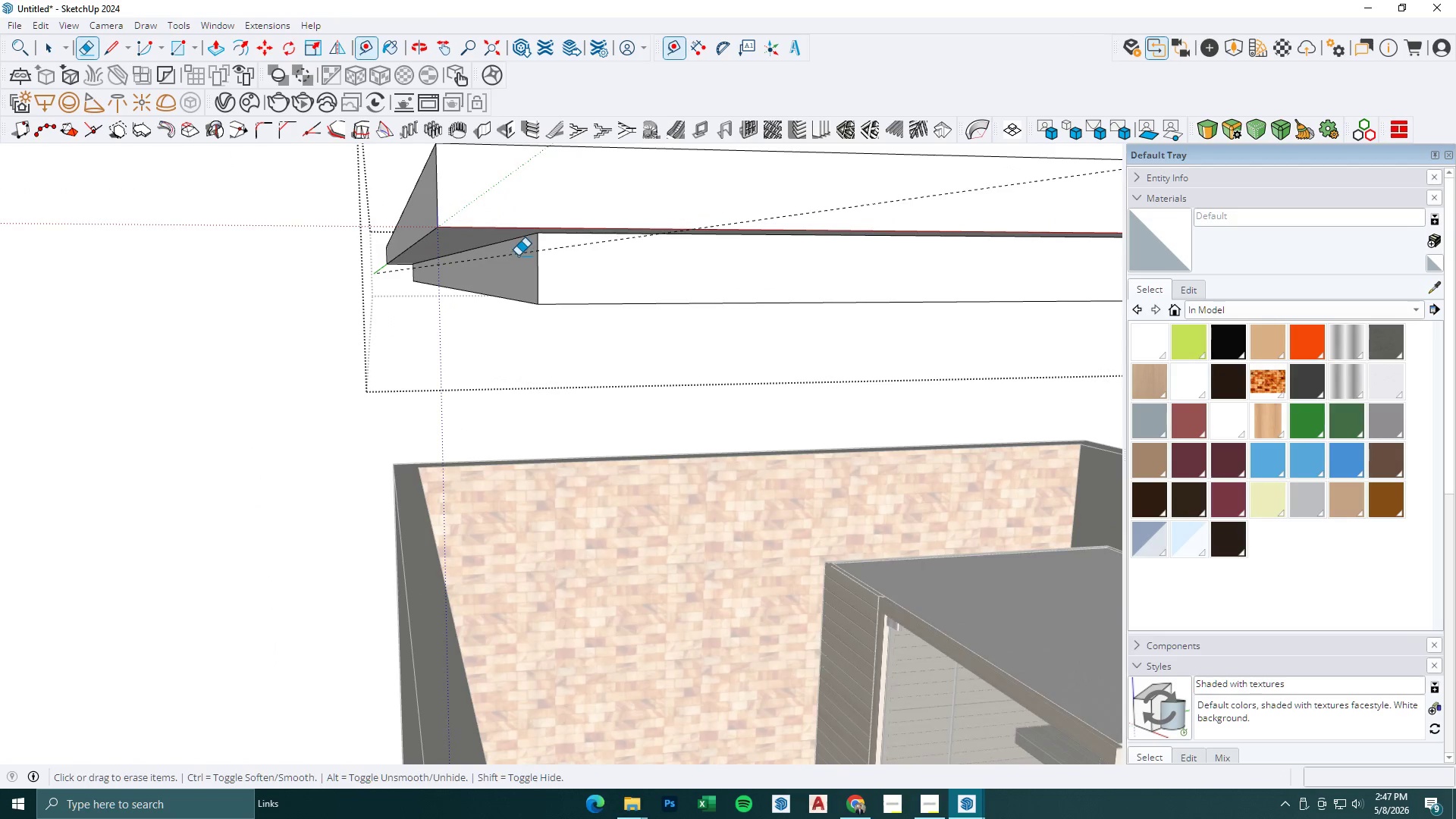 
left_click_drag(start_coordinate=[519, 253], to_coordinate=[520, 259])
 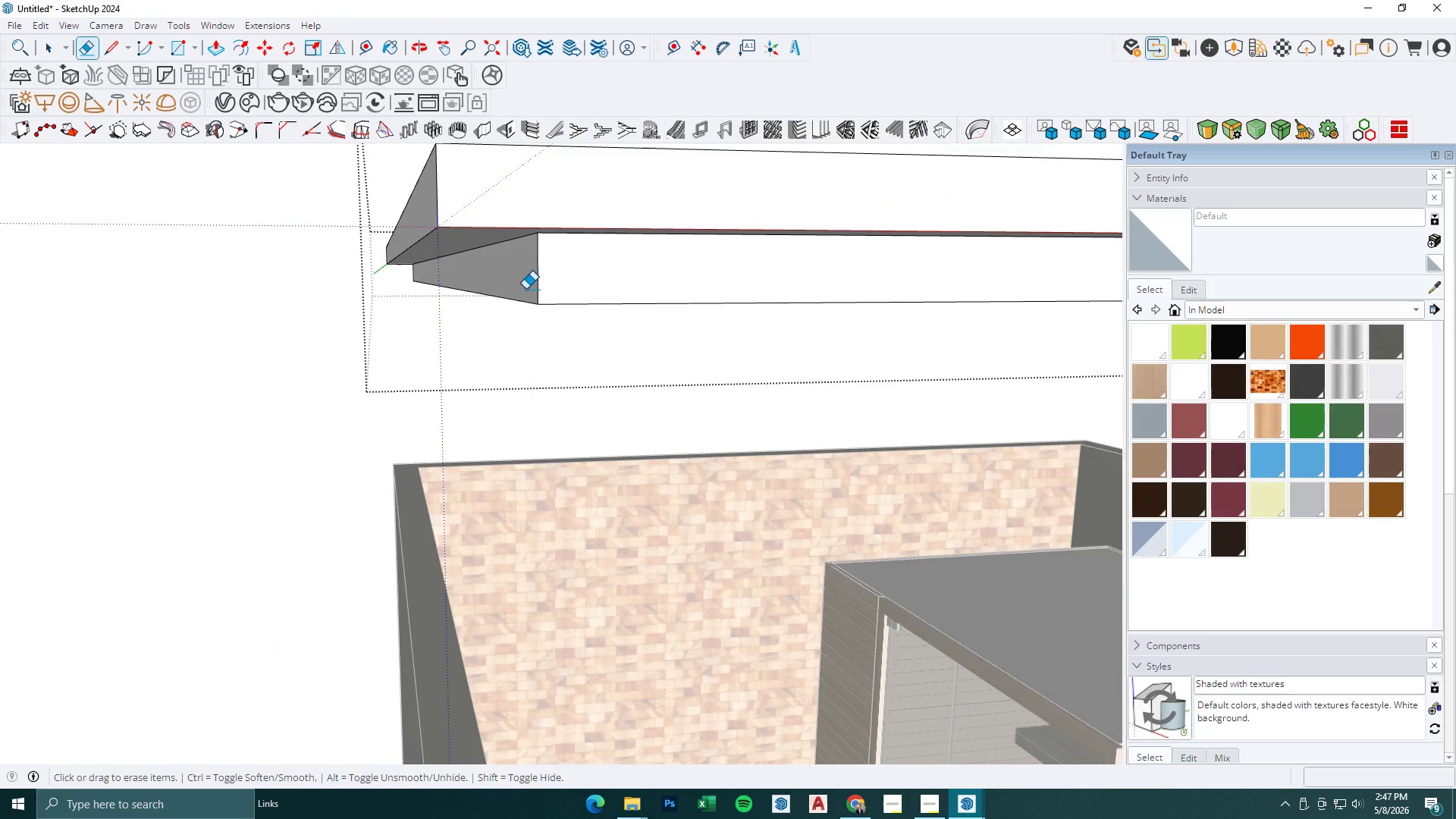 
scroll: coordinate [516, 250], scroll_direction: up, amount: 4.0
 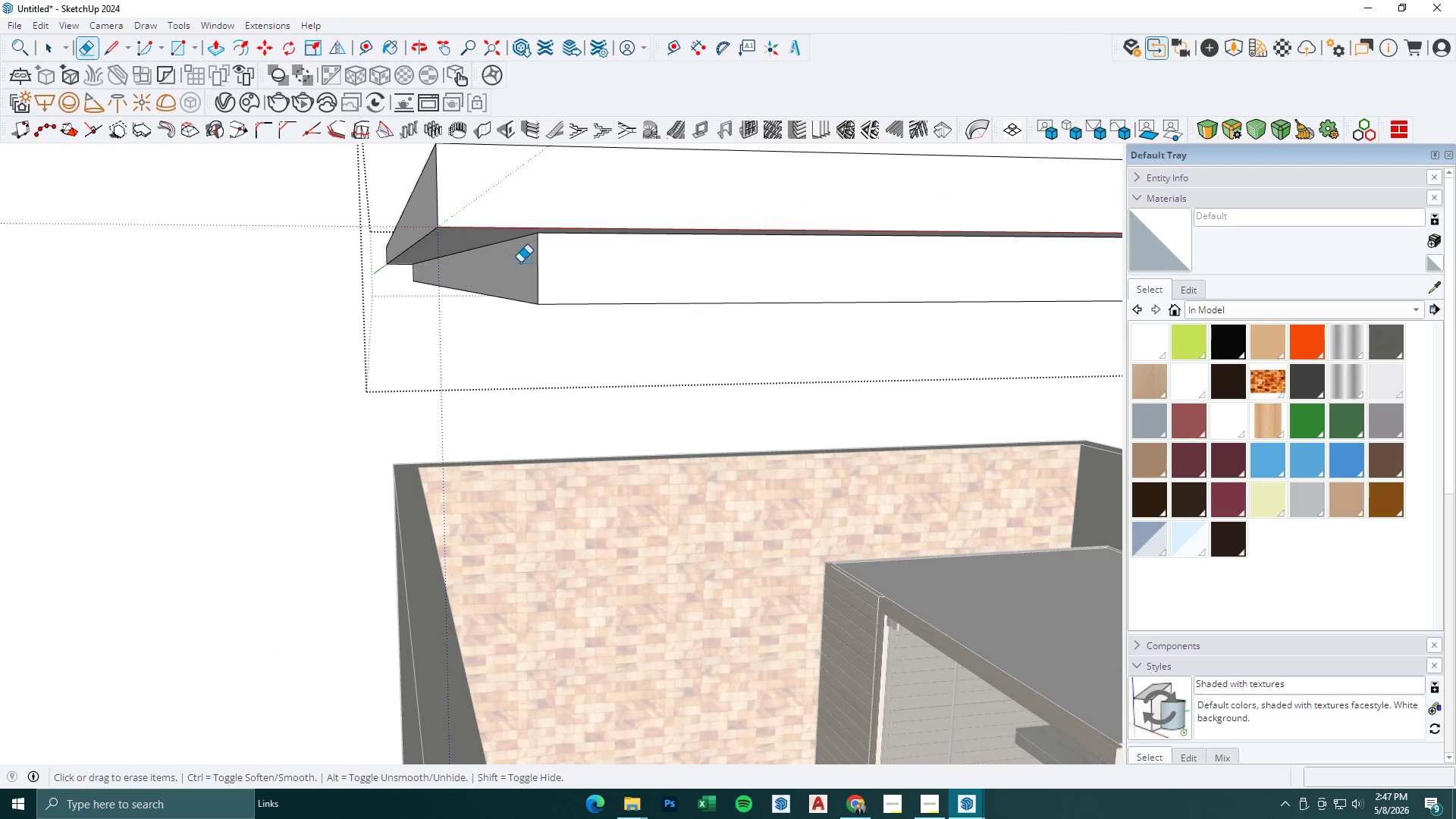 
key(T)
 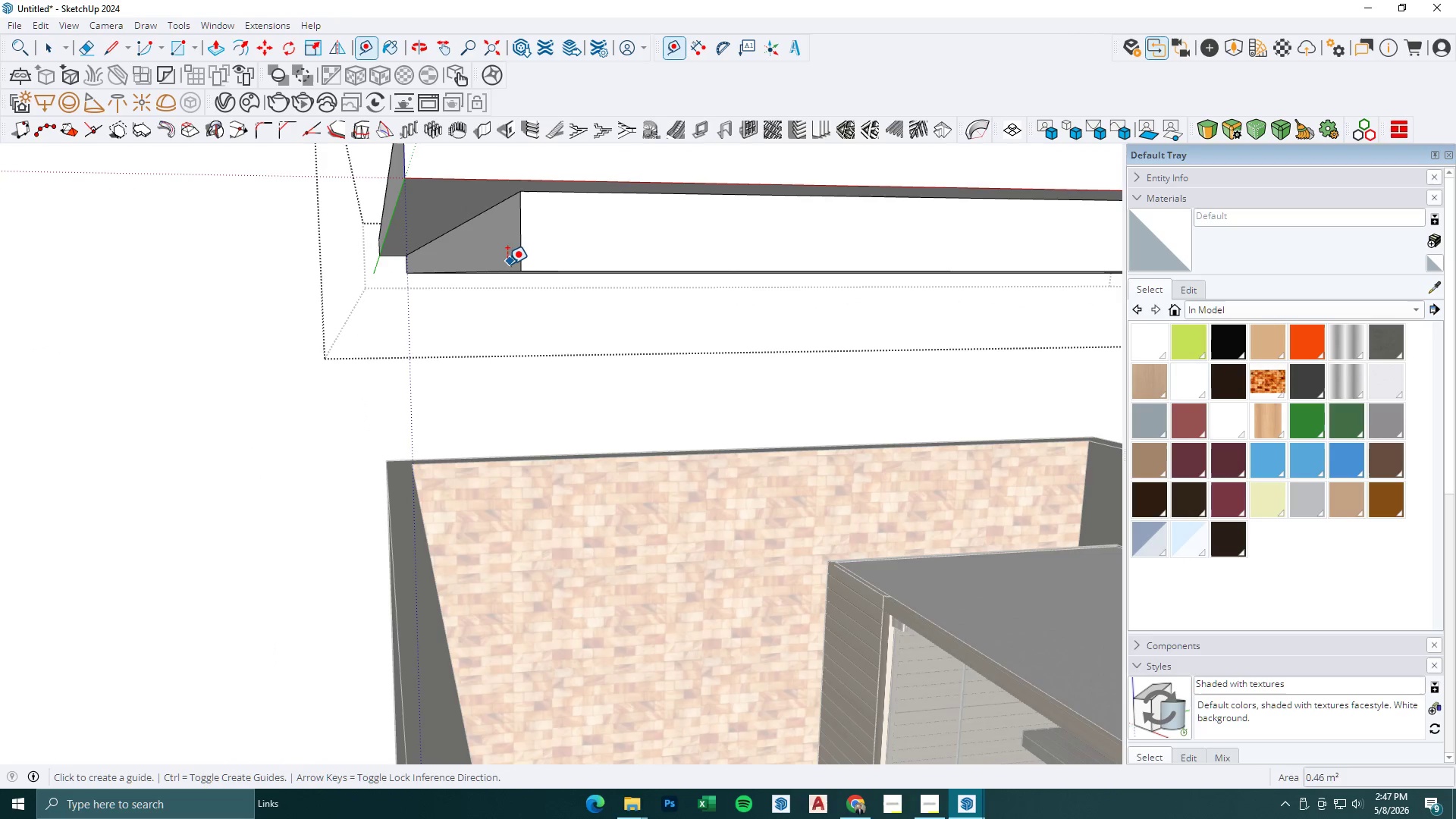 
scroll: coordinate [512, 287], scroll_direction: none, amount: 0.0
 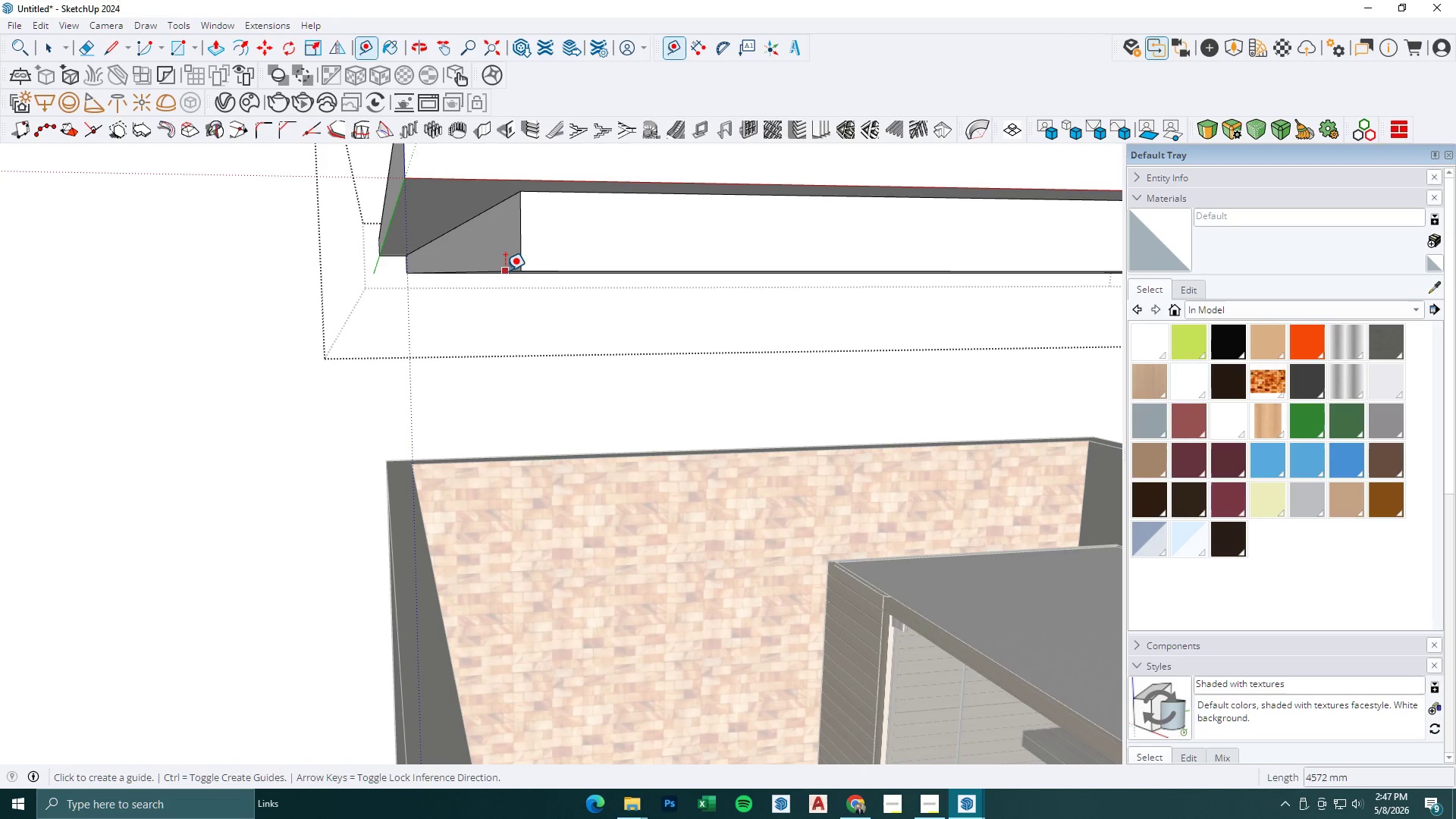 
left_click([505, 271])
 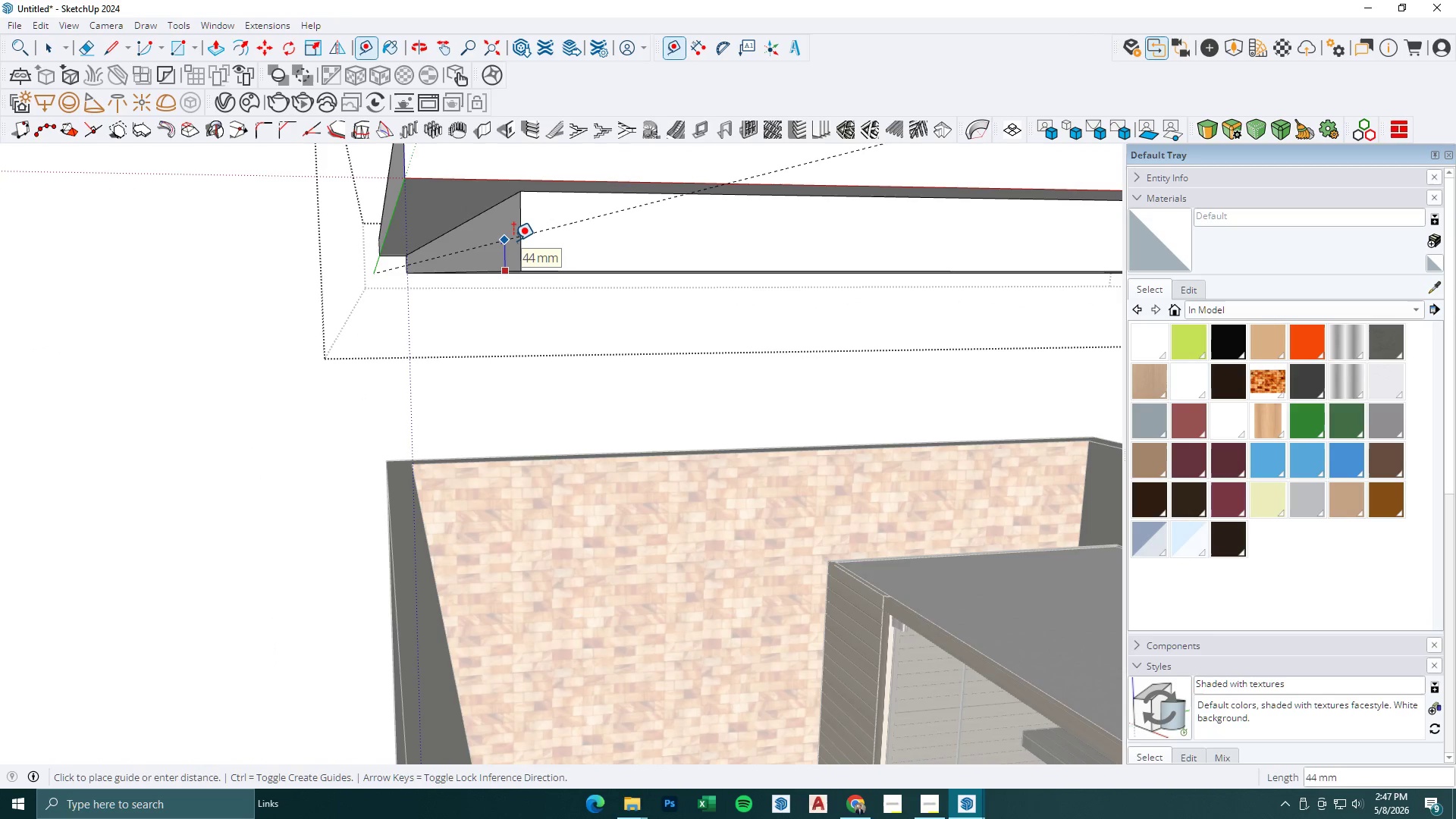 
key(Numpad8)
 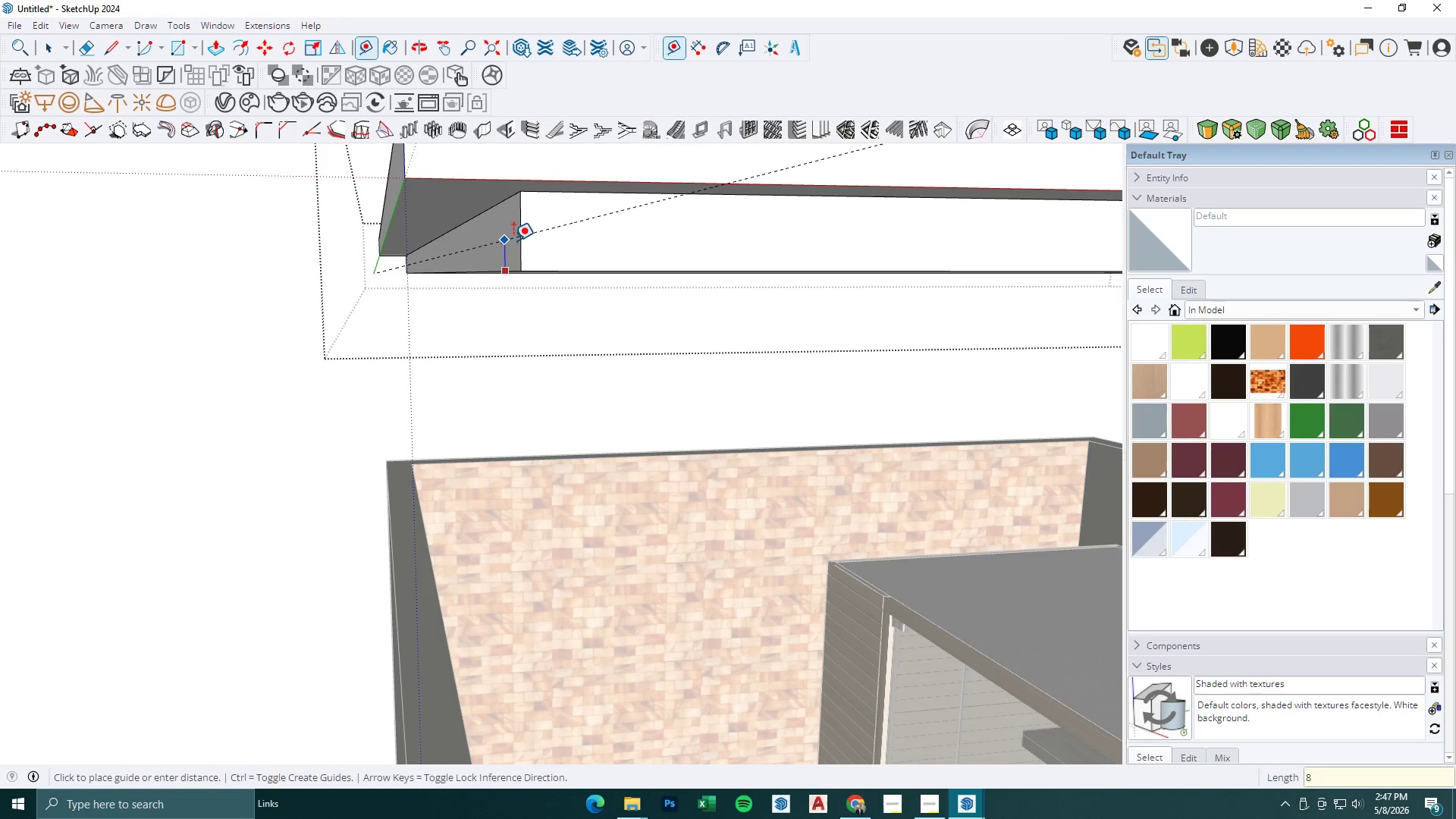 
key(NumpadEnter)
 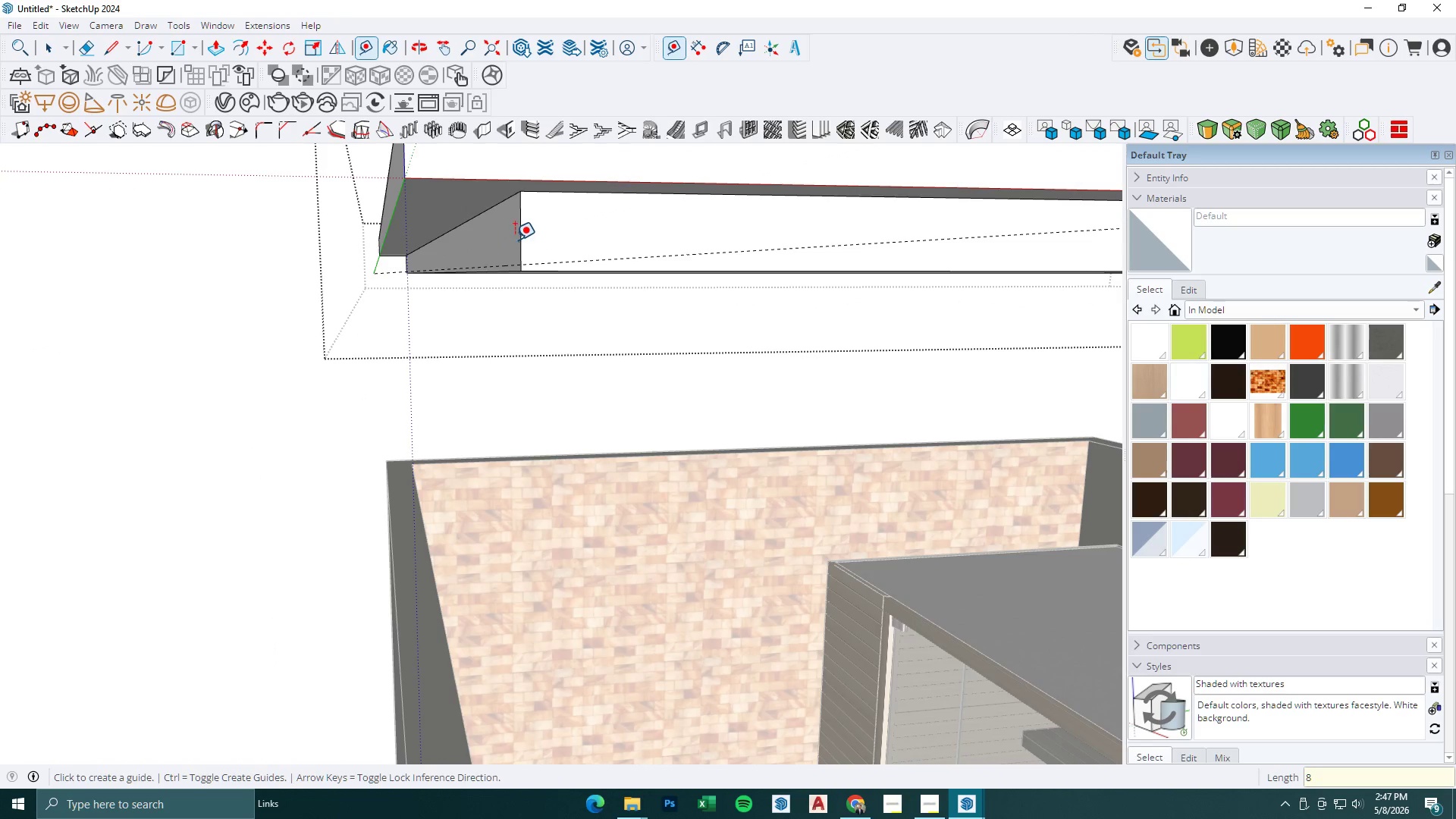 
scroll: coordinate [516, 269], scroll_direction: up, amount: 2.0
 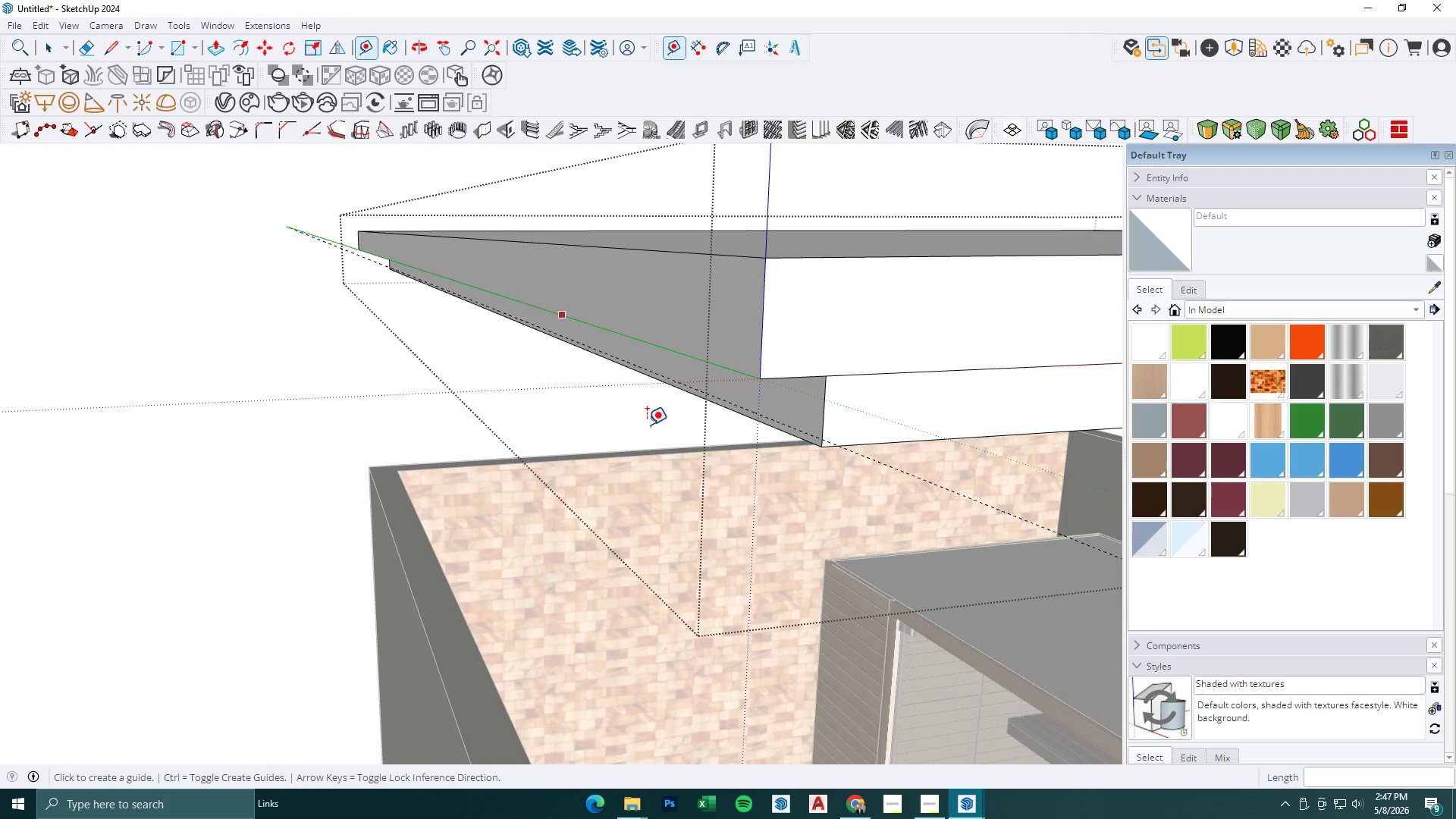 
key(E)
 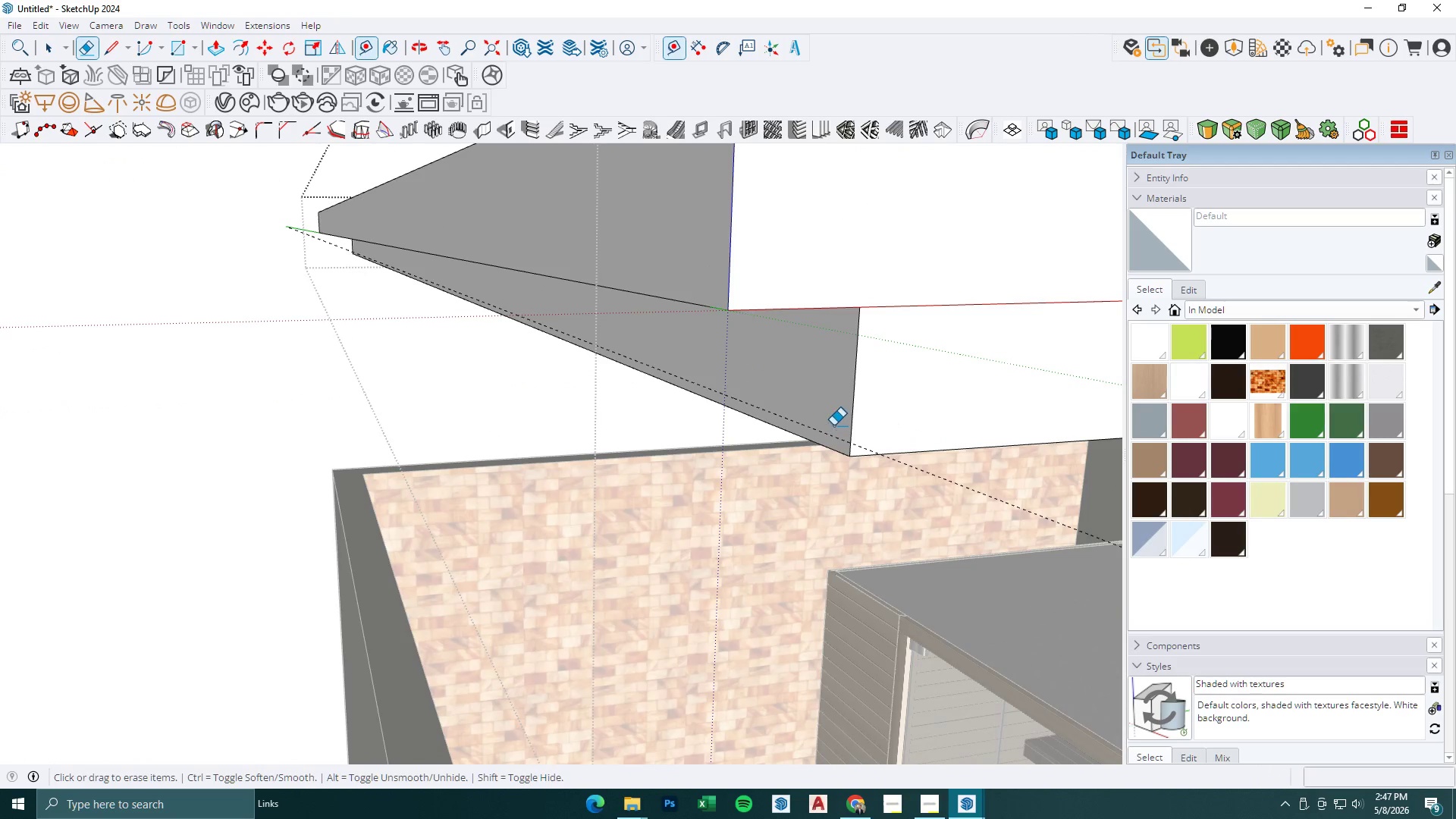 
left_click_drag(start_coordinate=[833, 425], to_coordinate=[832, 438])
 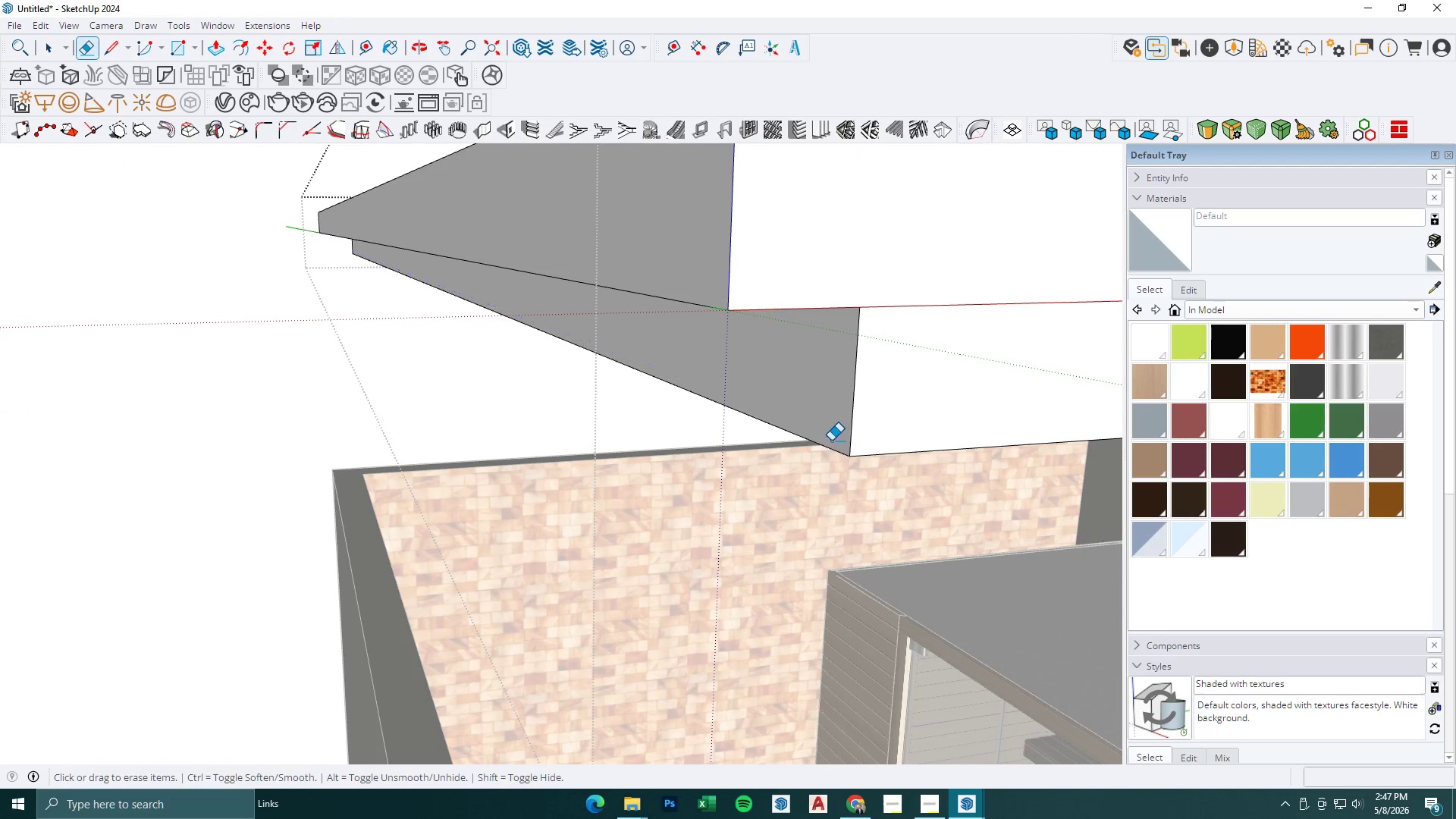 
scroll: coordinate [799, 435], scroll_direction: up, amount: 2.0
 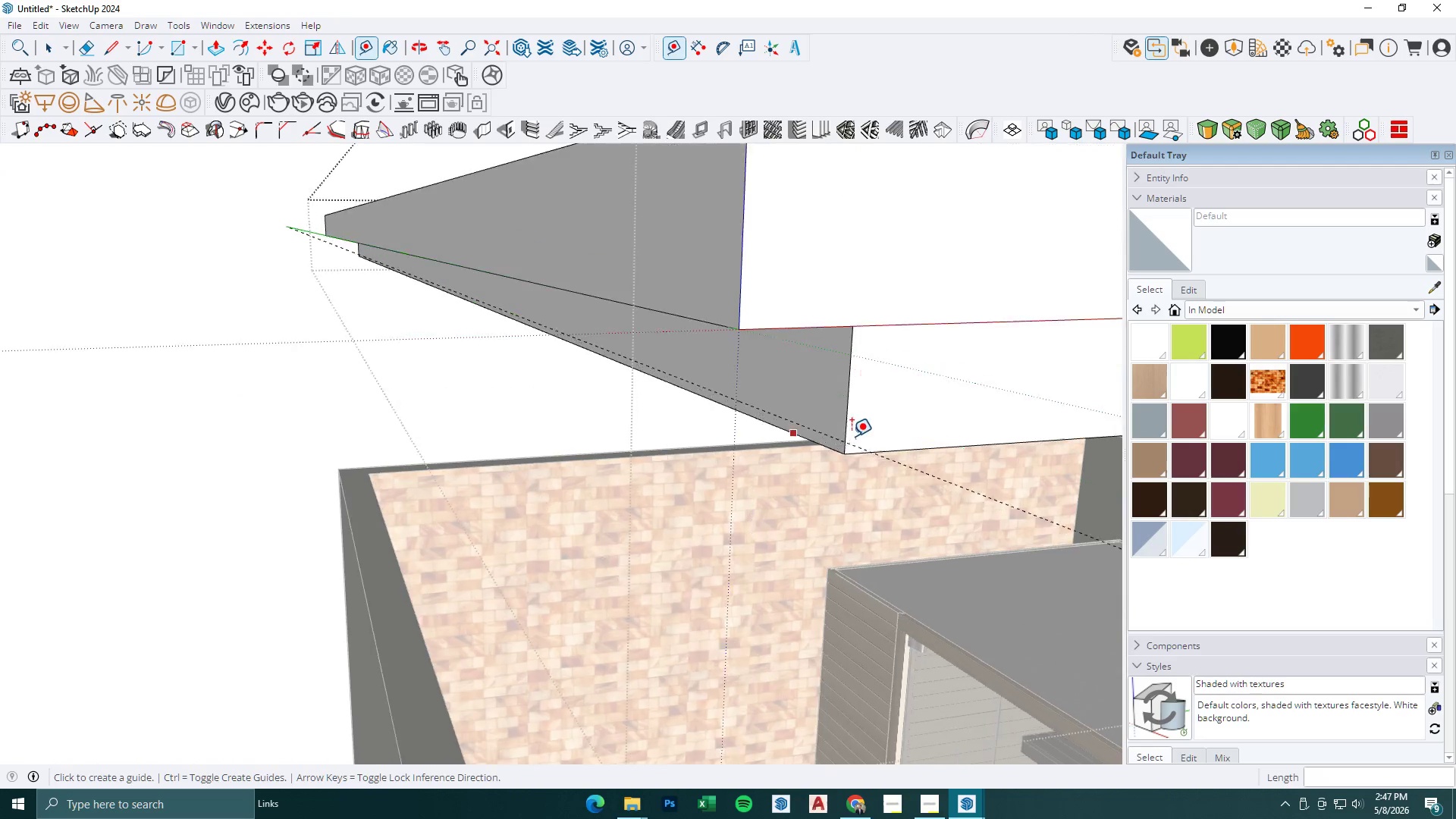 
key(T)
 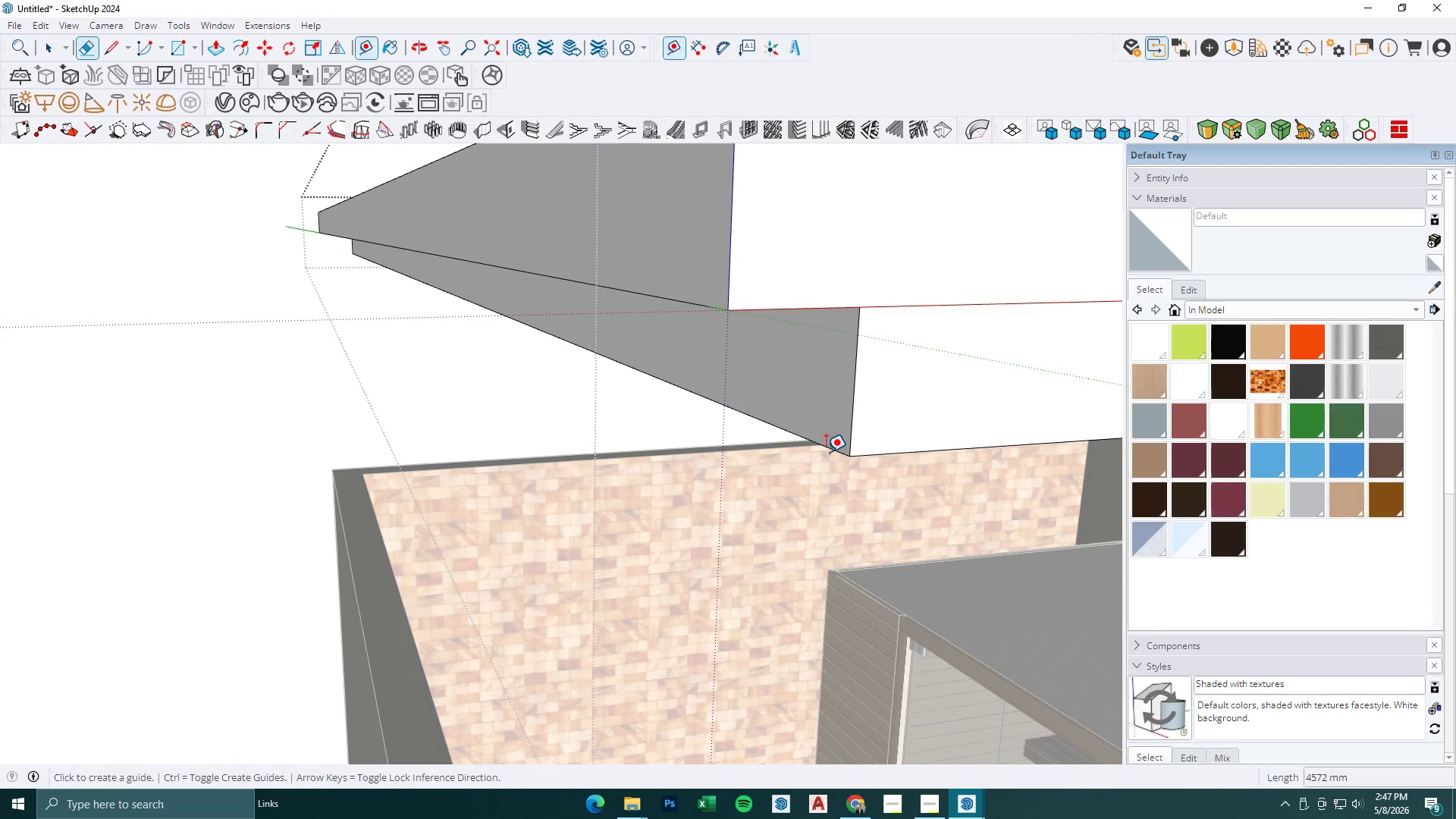 
double_click([826, 452])
 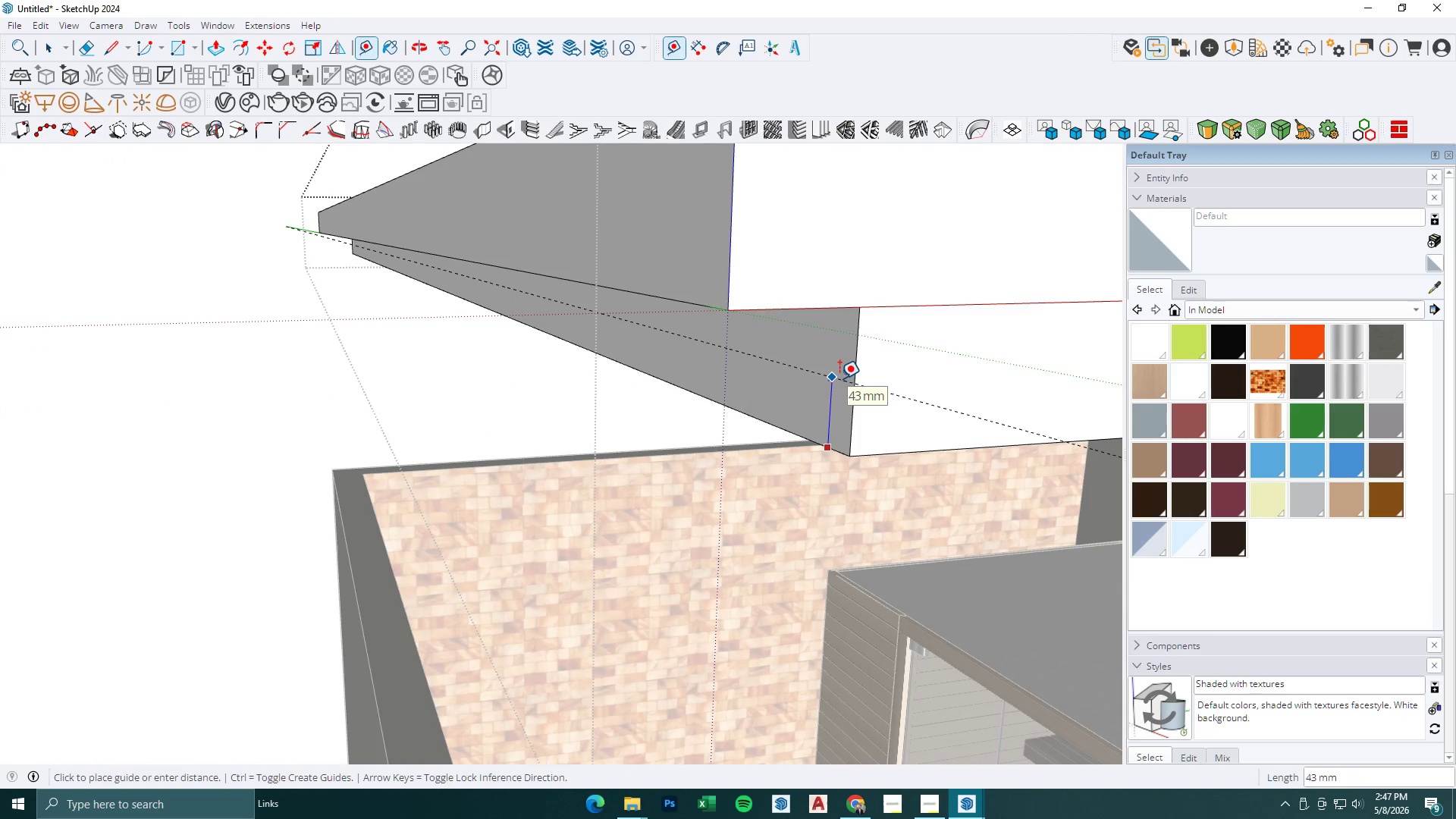 
key(Numpad8)
 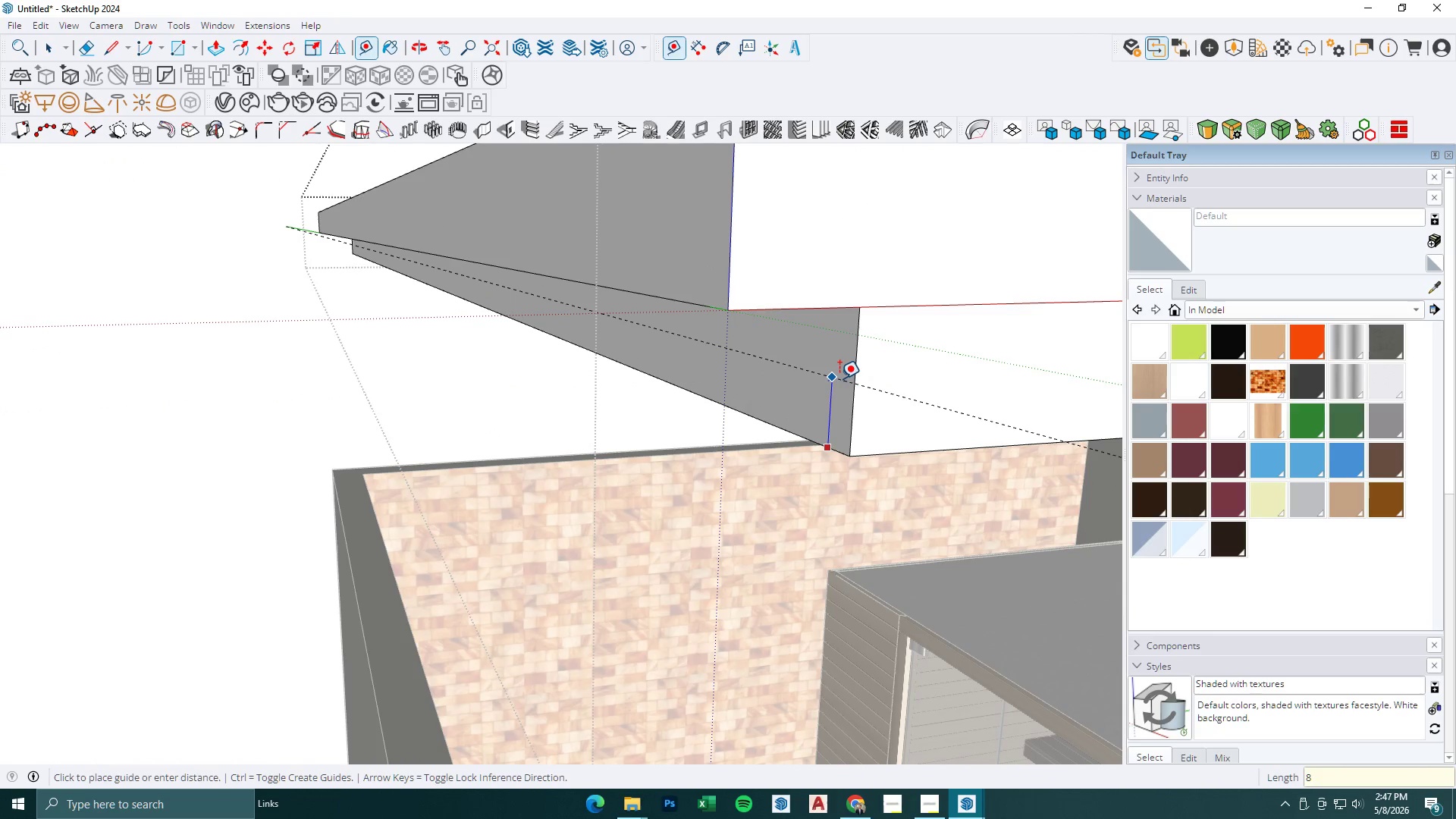 
key(Numpad0)
 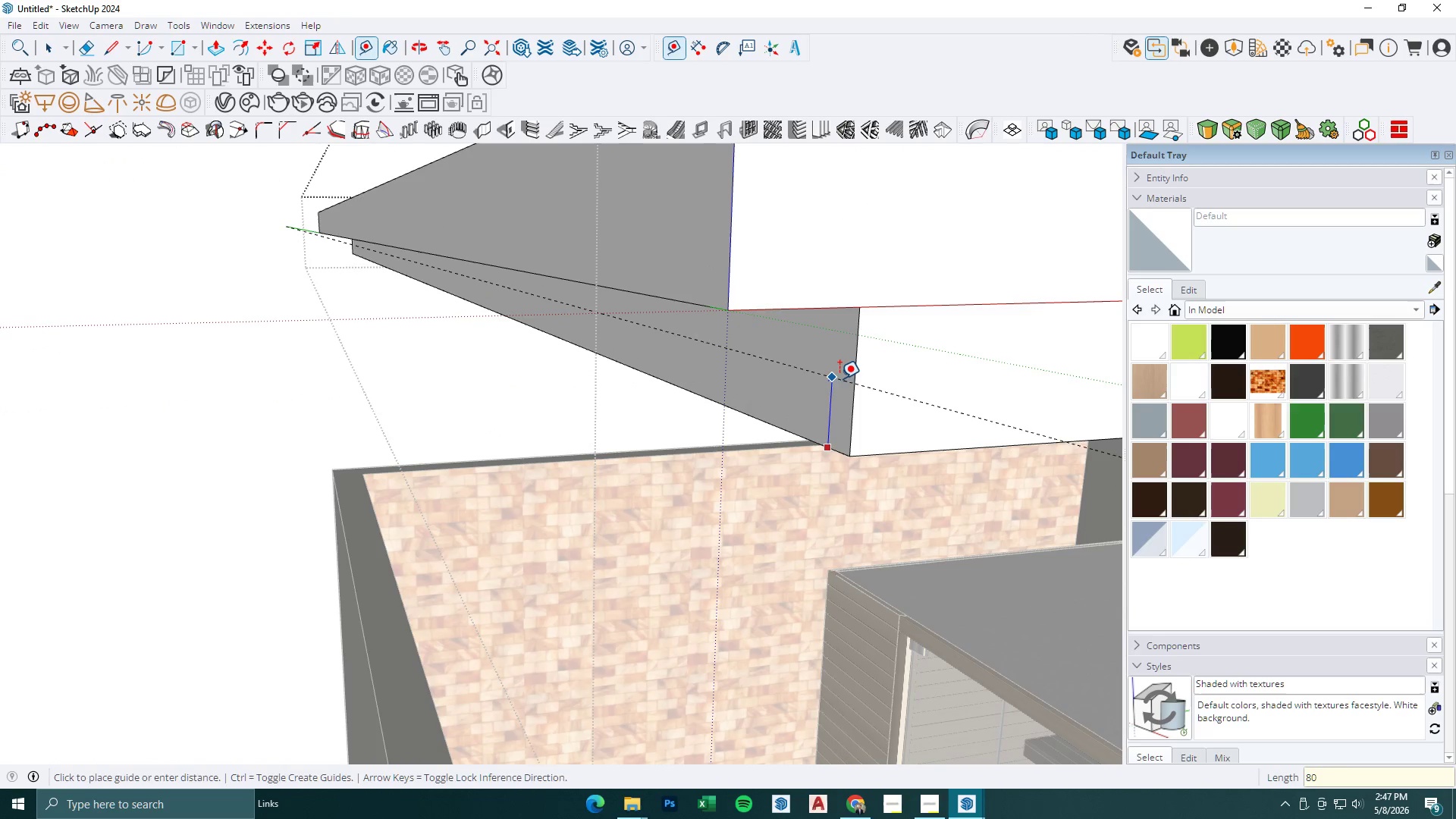 
key(NumpadEnter)
 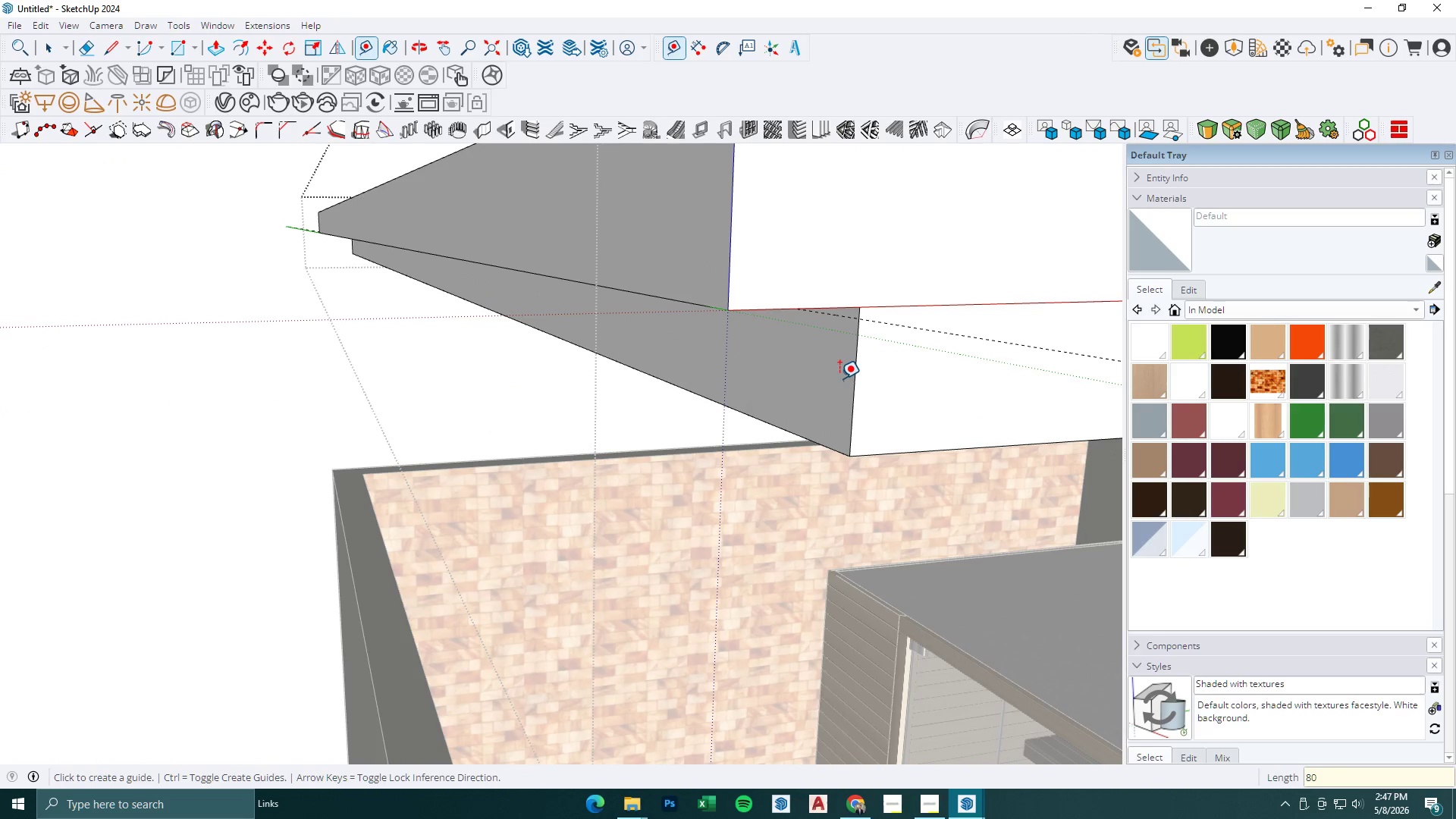 
scroll: coordinate [832, 398], scroll_direction: down, amount: 2.0
 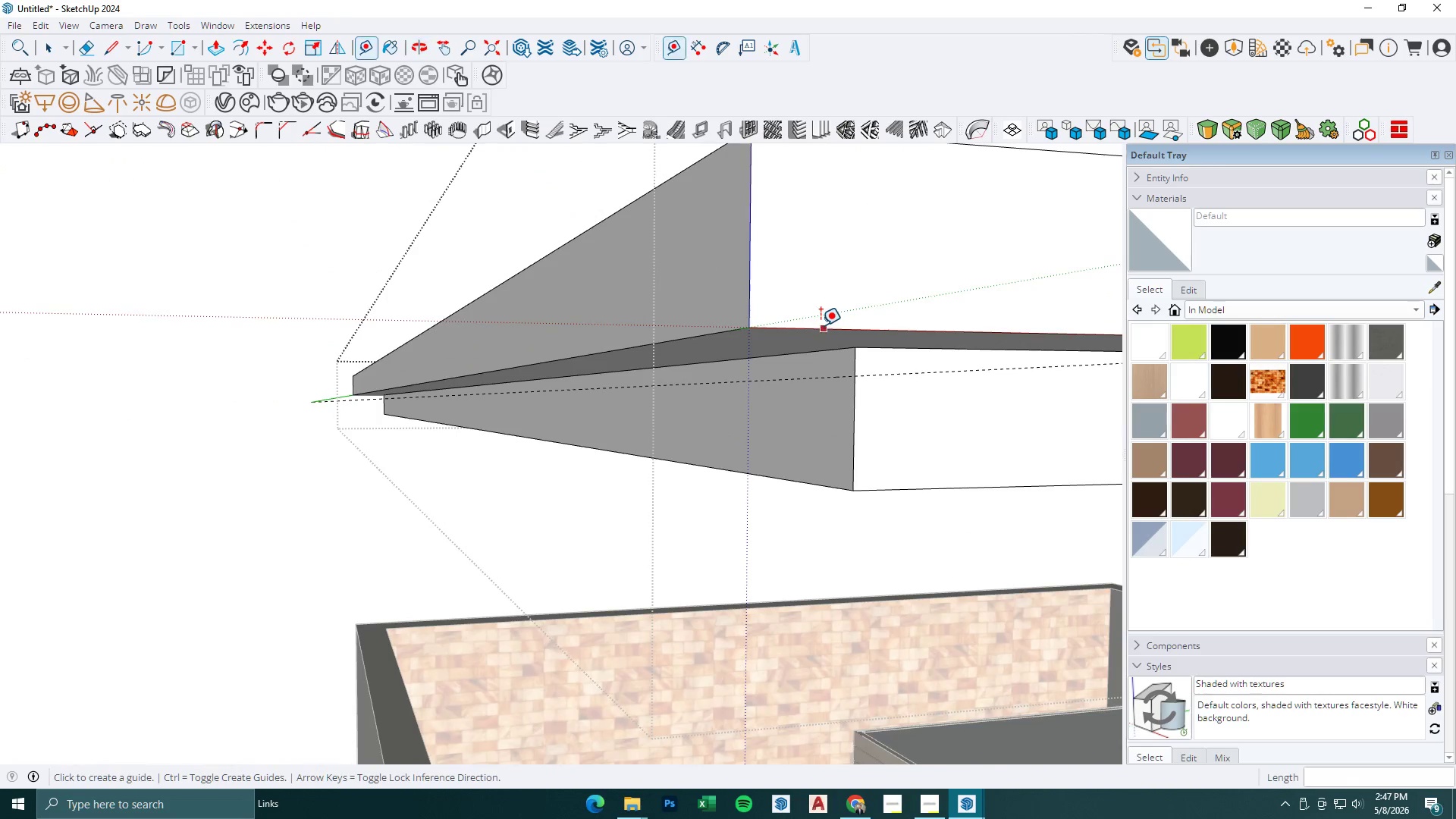 
type(et)
 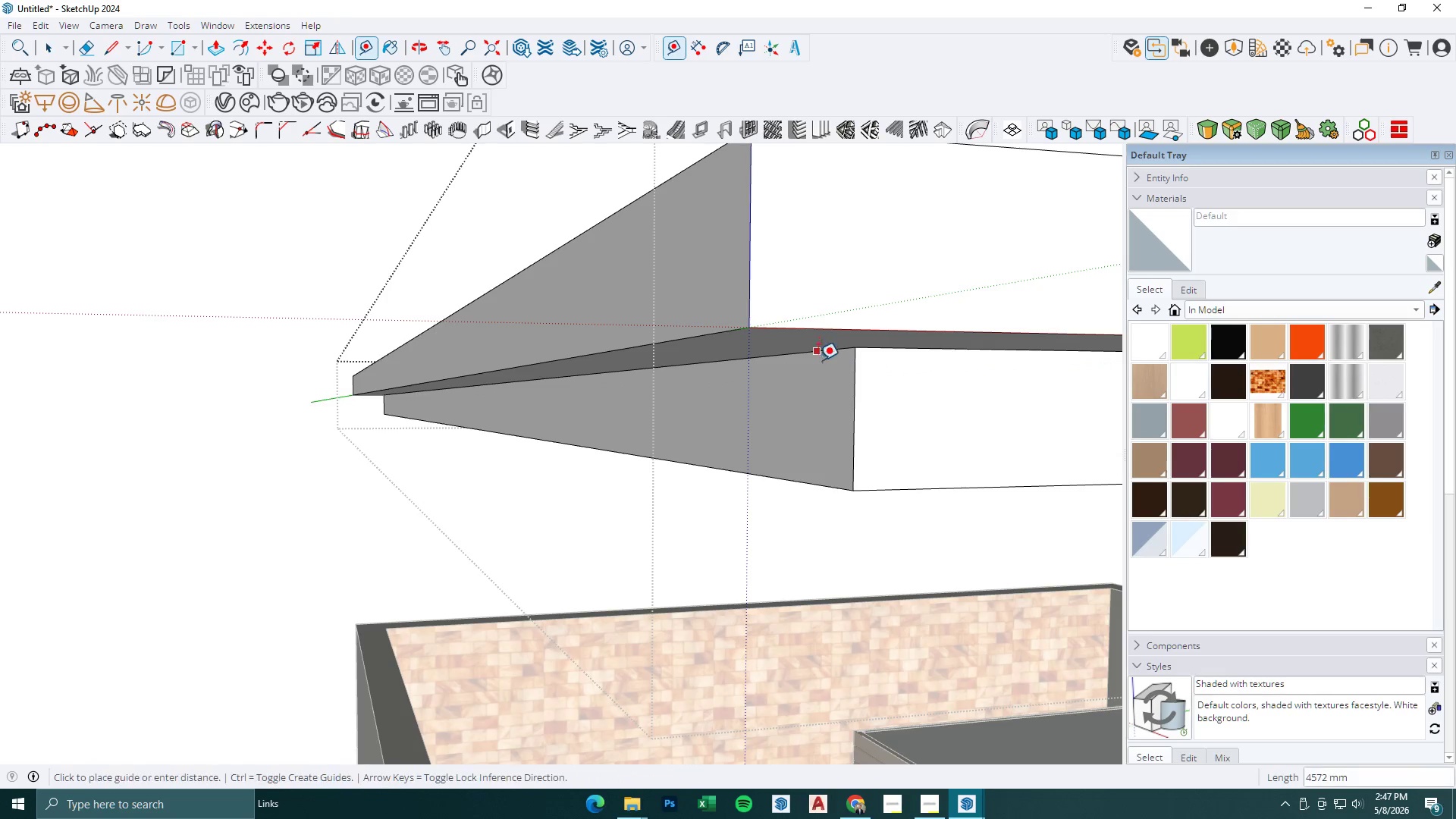 
left_click_drag(start_coordinate=[827, 370], to_coordinate=[829, 388])
 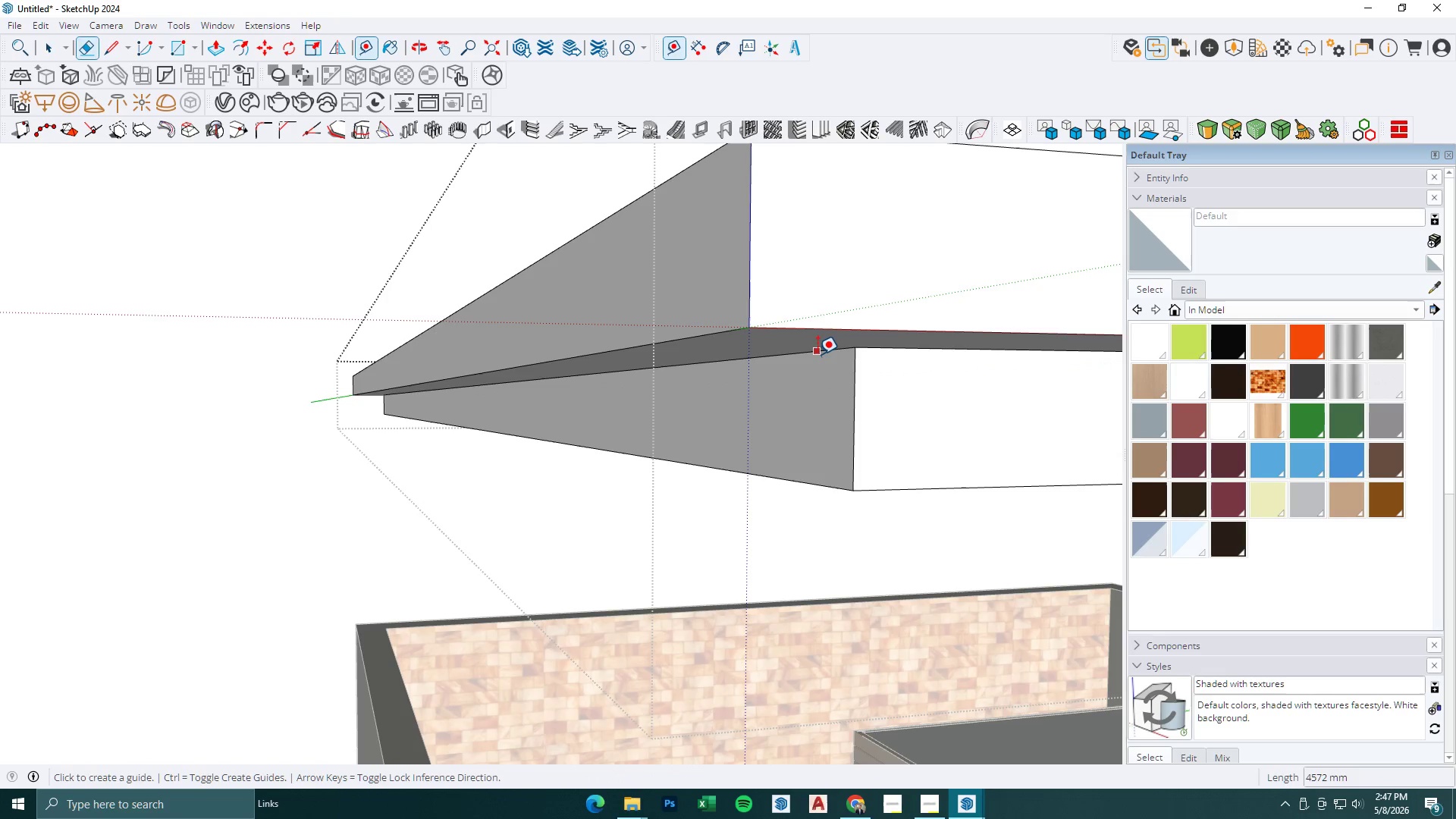 
left_click([817, 354])
 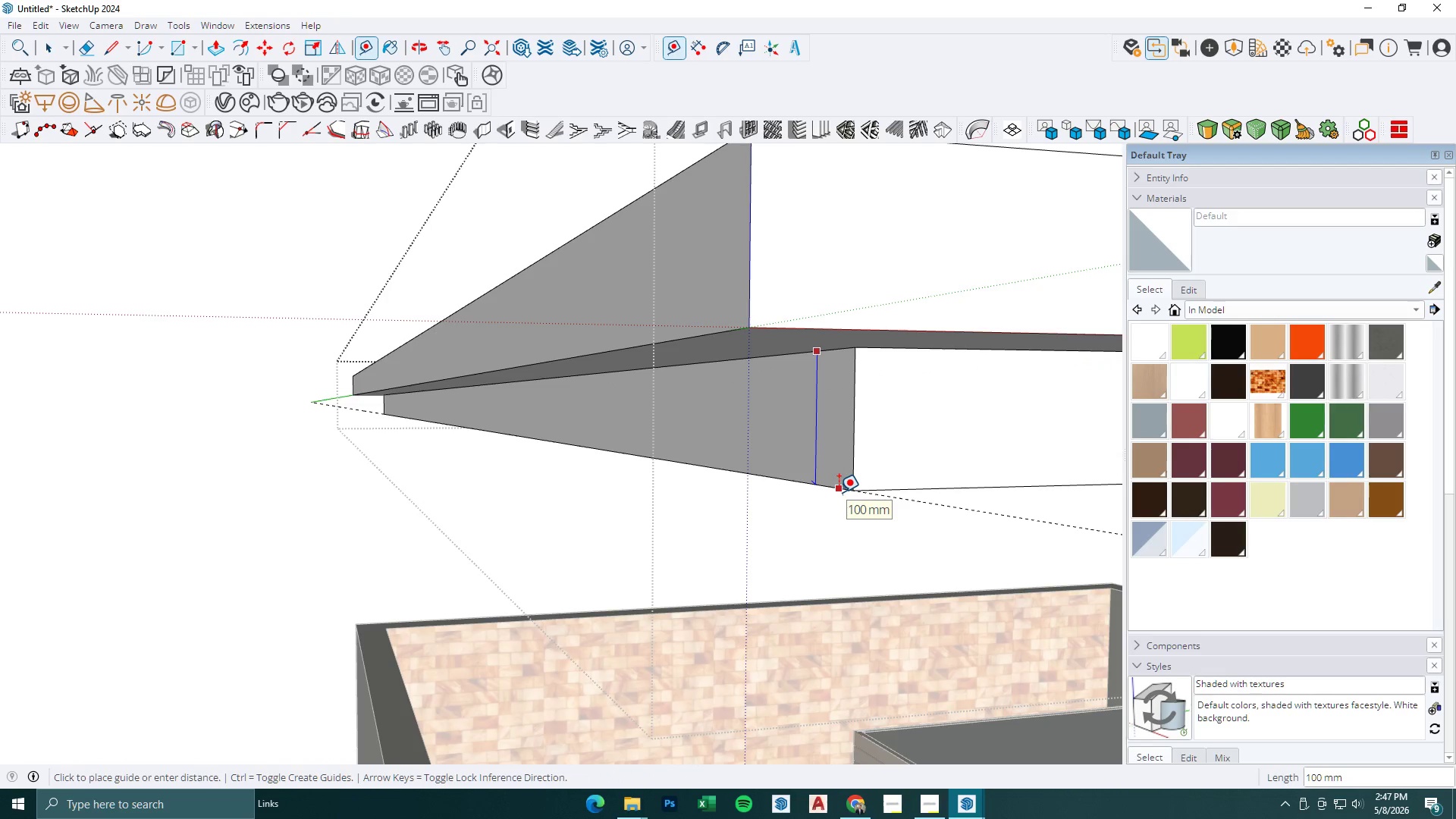 
key(Space)
 